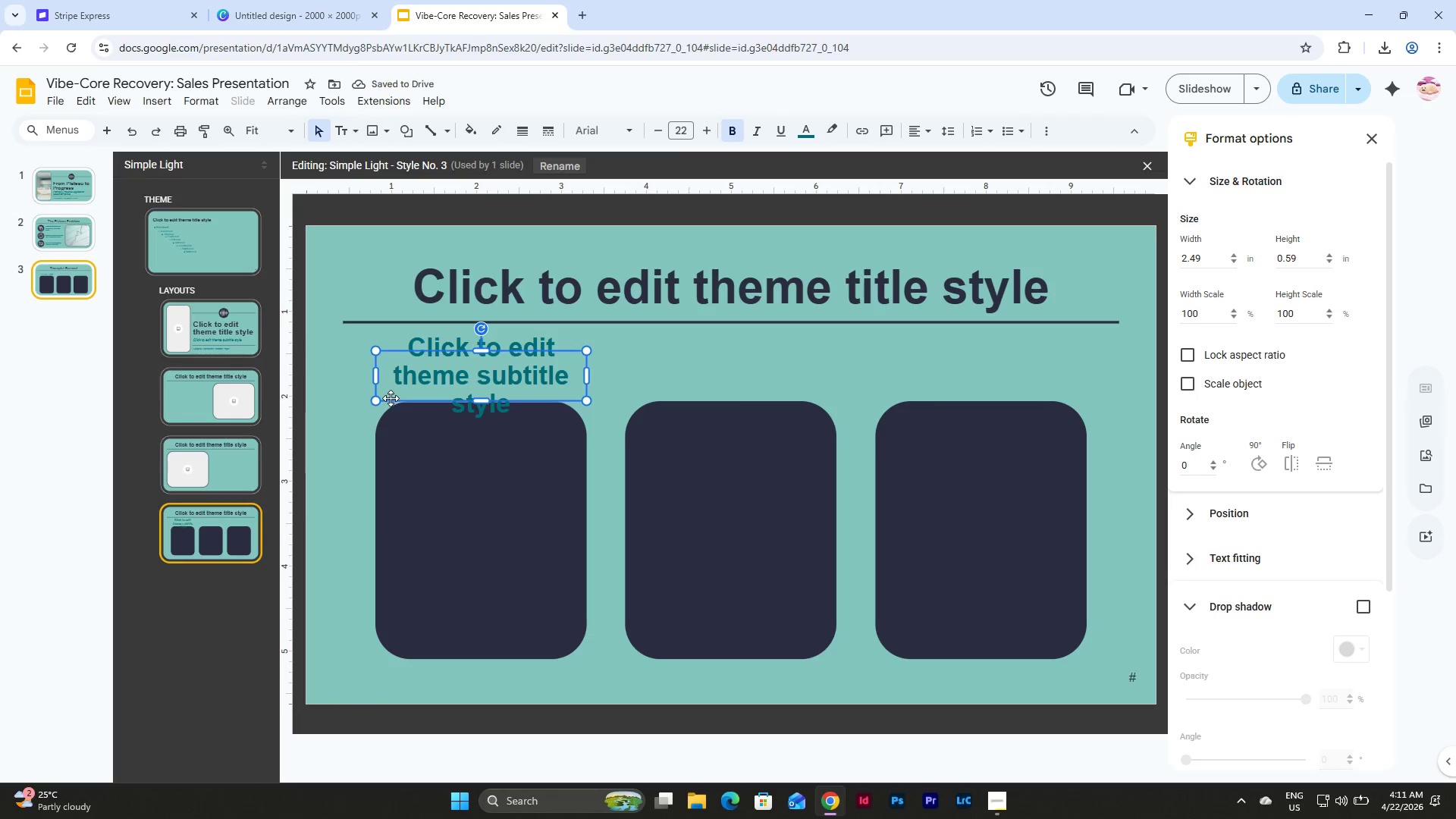 
left_click([384, 401])
 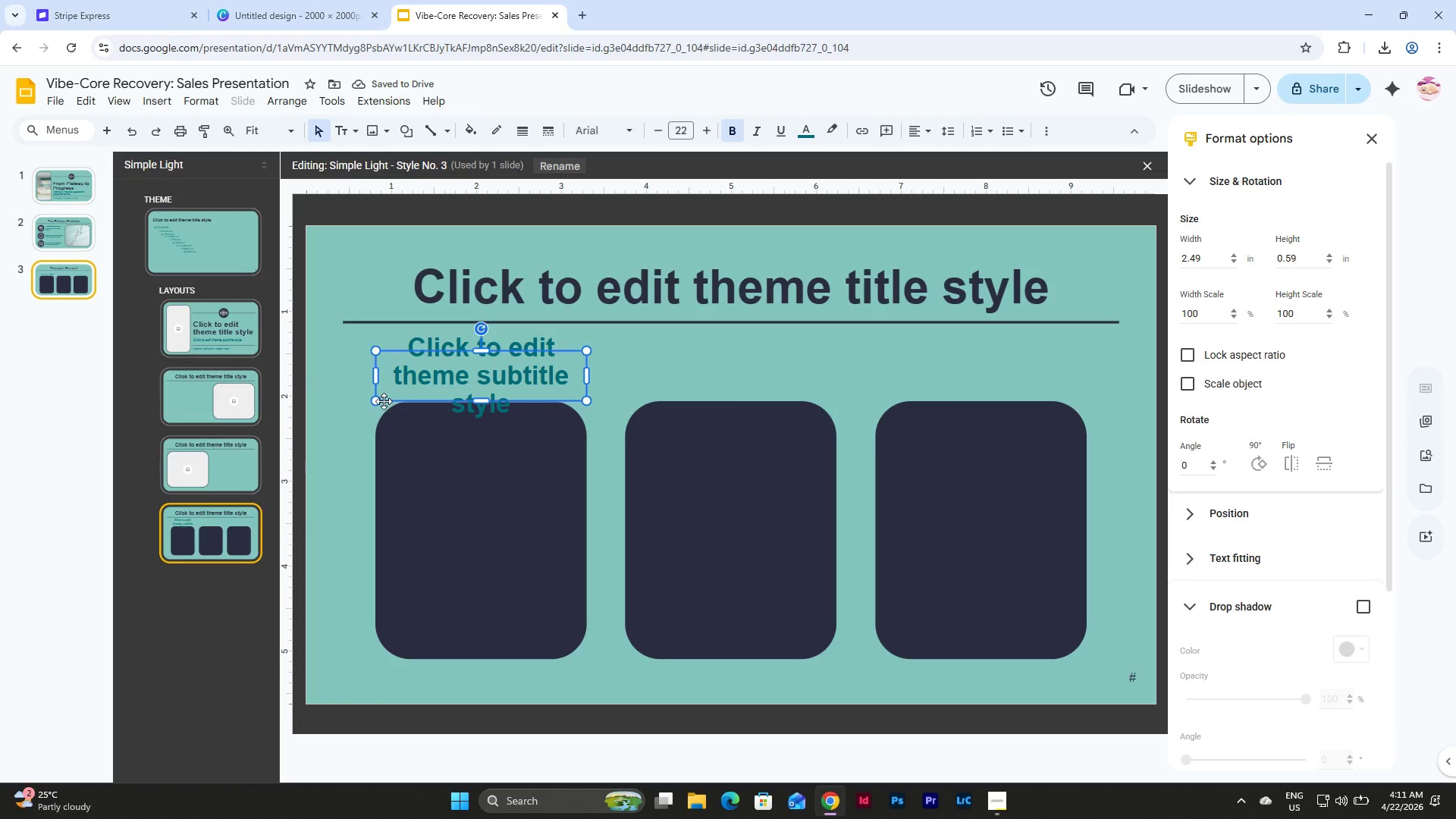 
right_click([384, 401])
 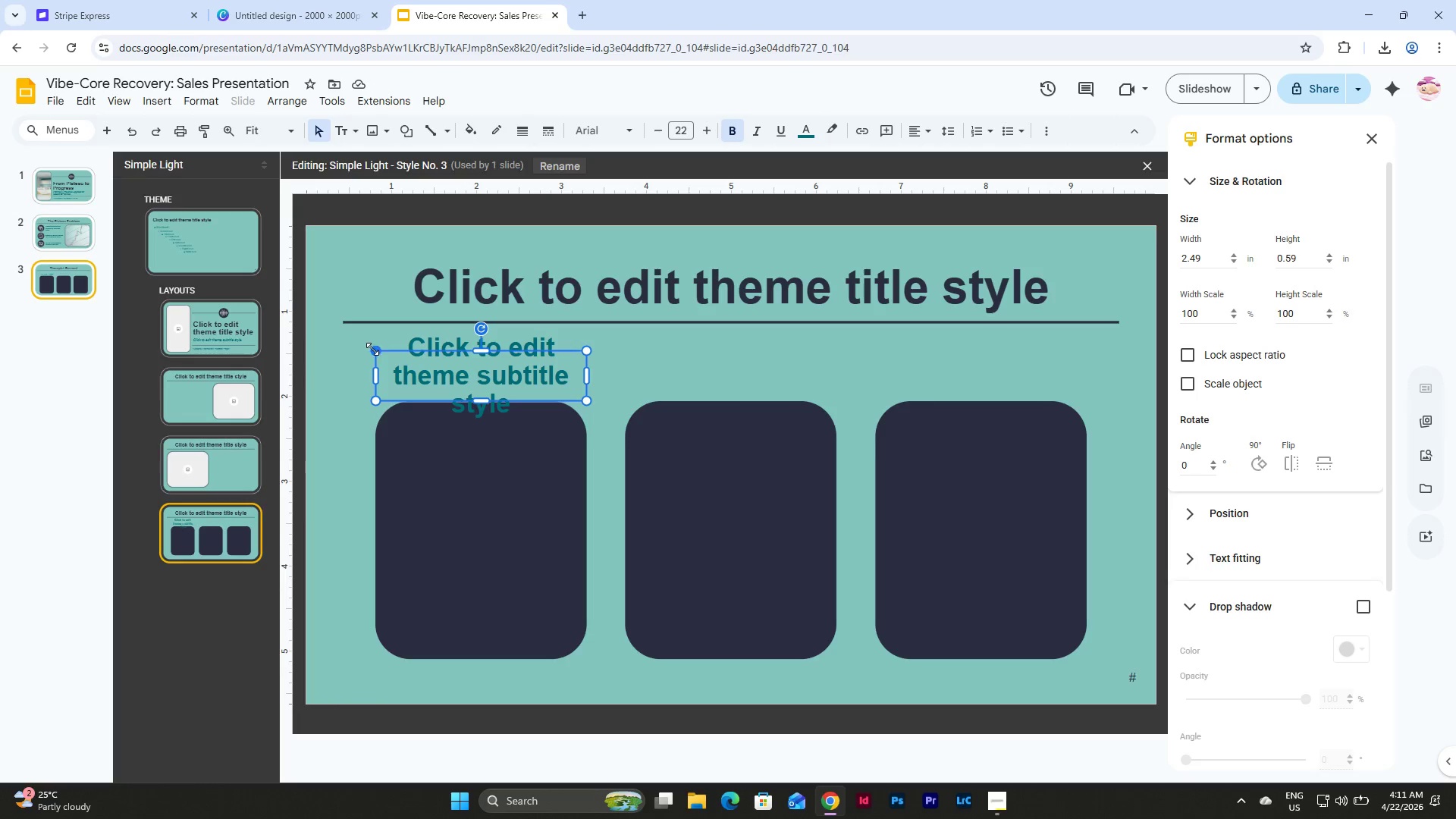 
left_click([372, 361])
 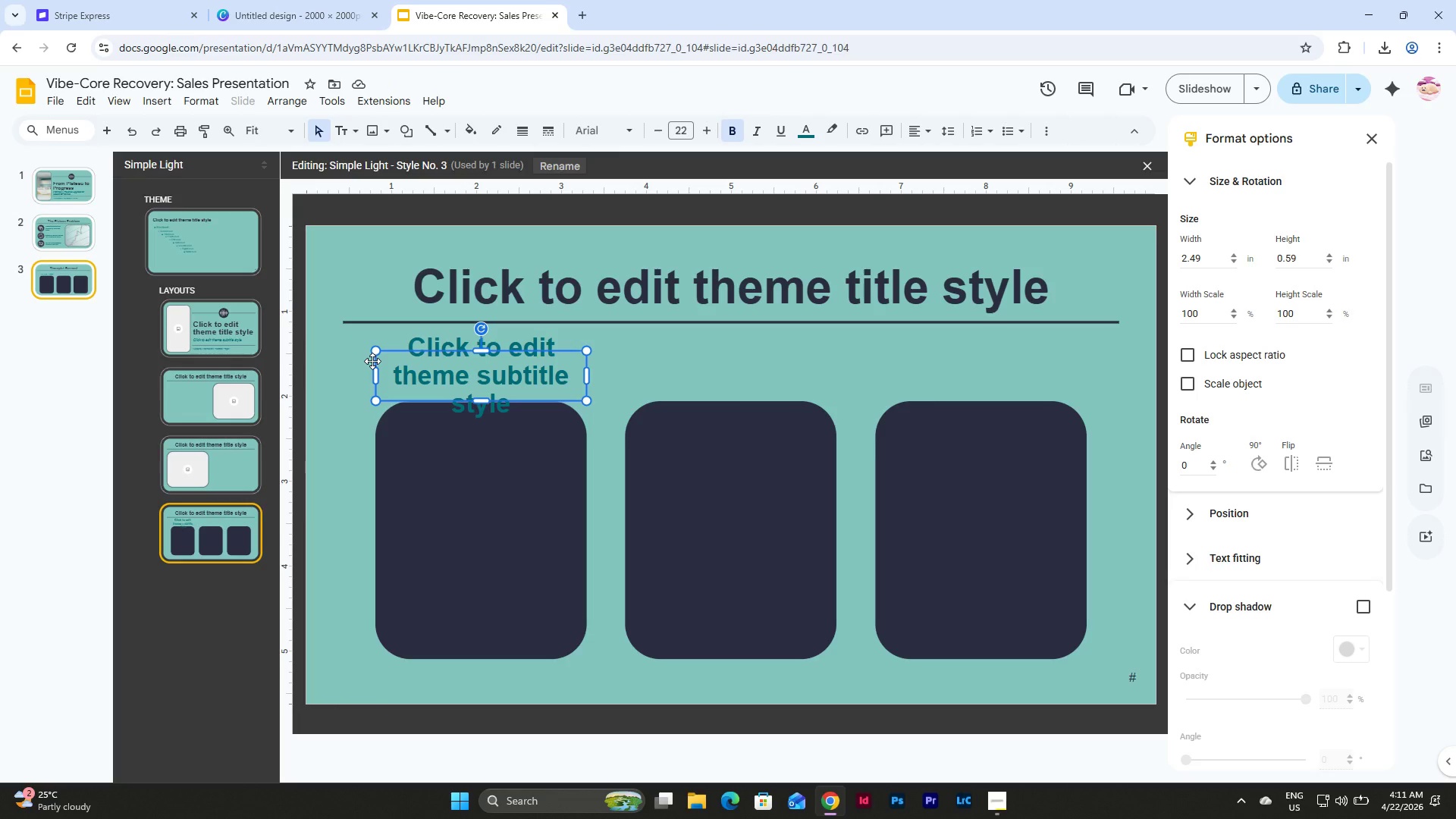 
right_click([372, 361])
 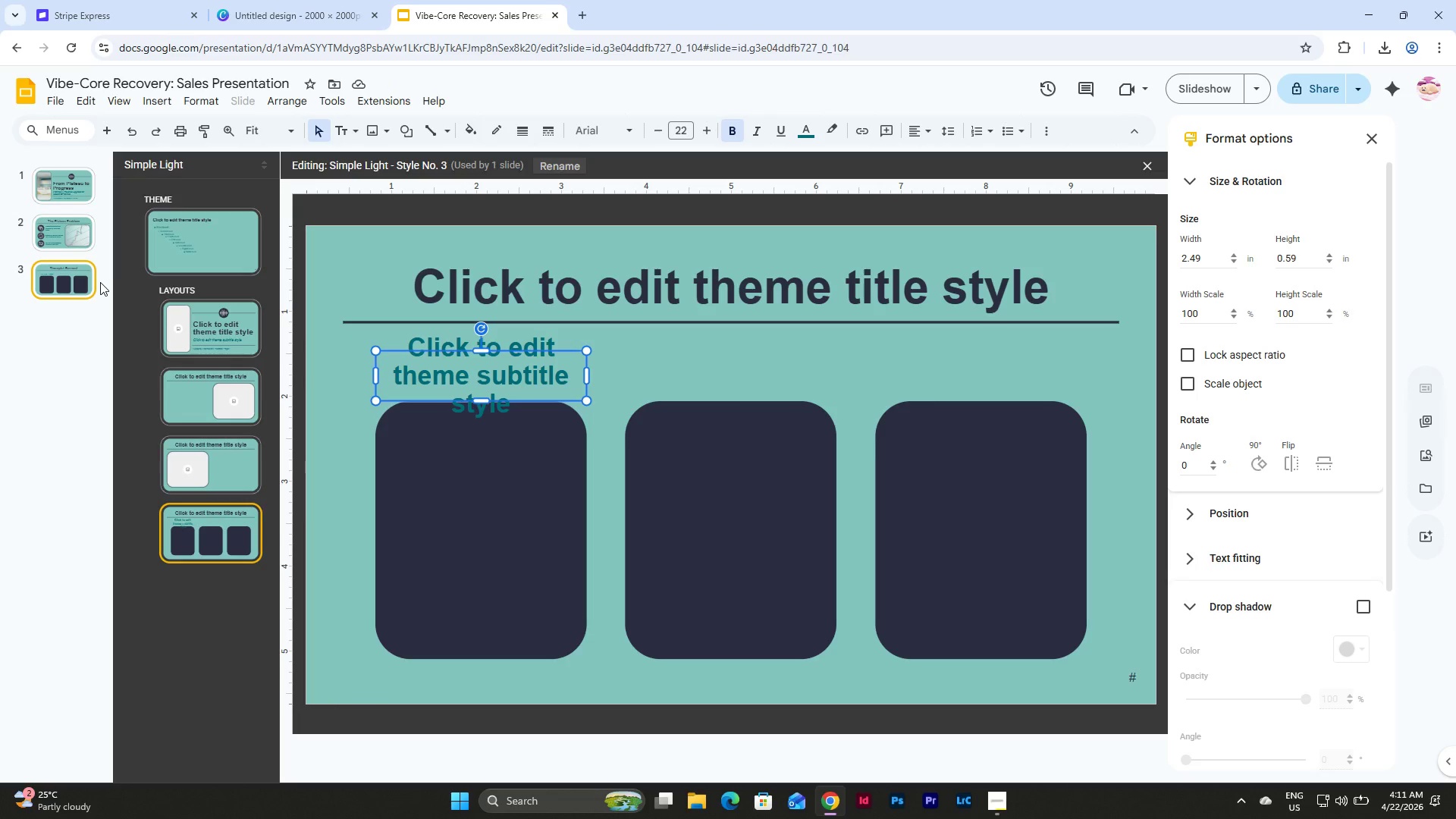 
double_click([77, 290])
 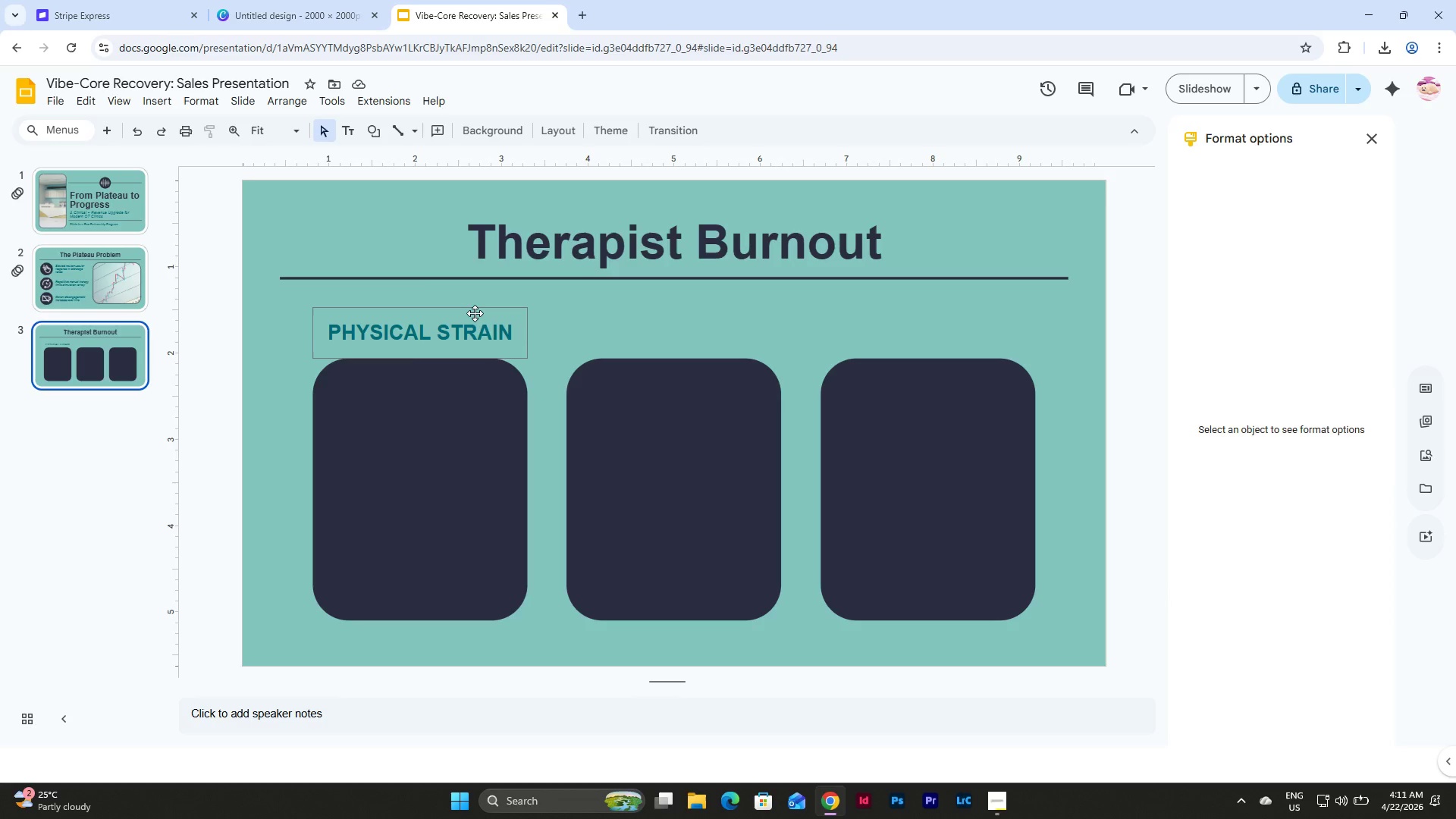 
left_click([475, 313])
 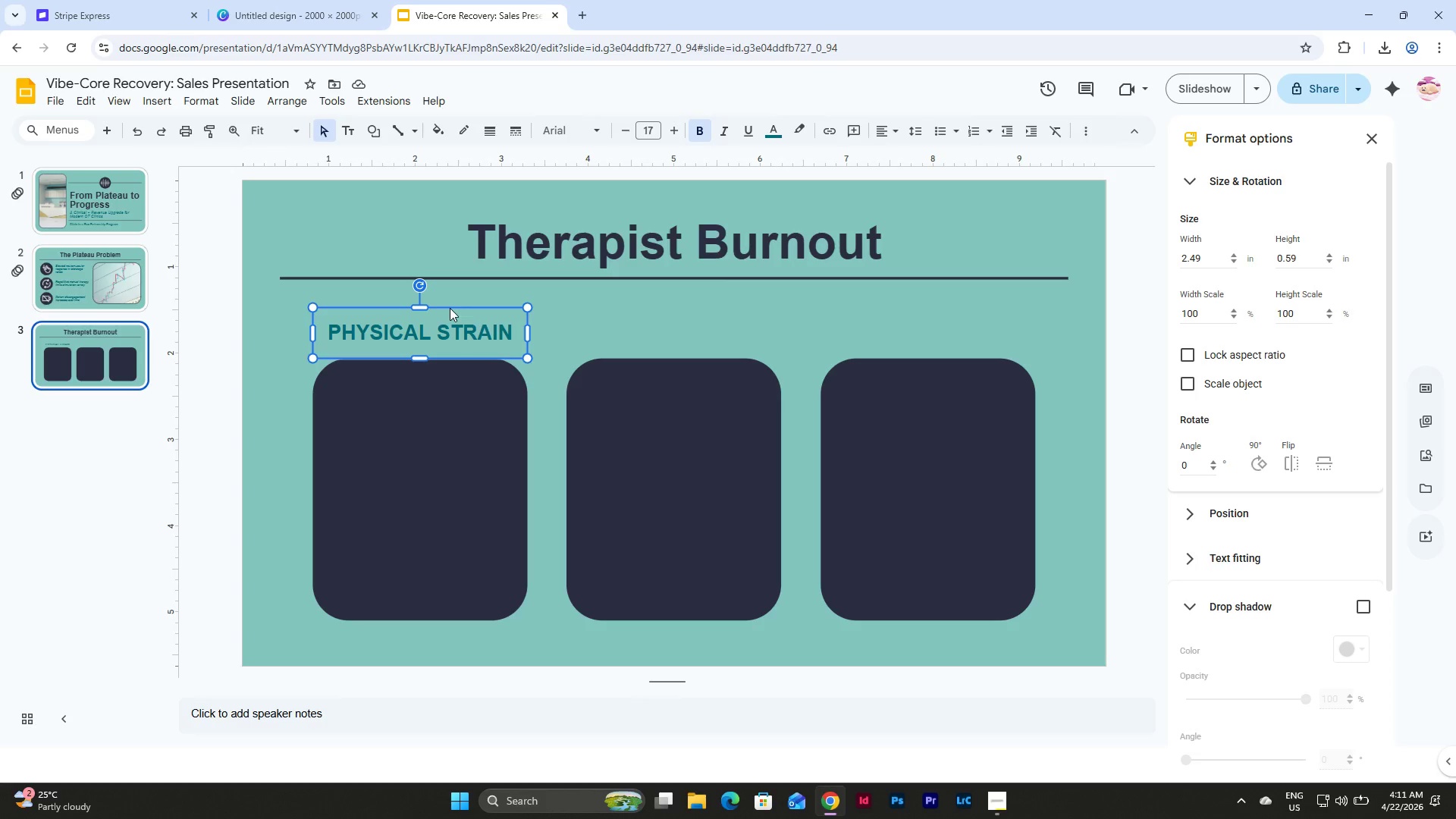 
left_click([446, 306])
 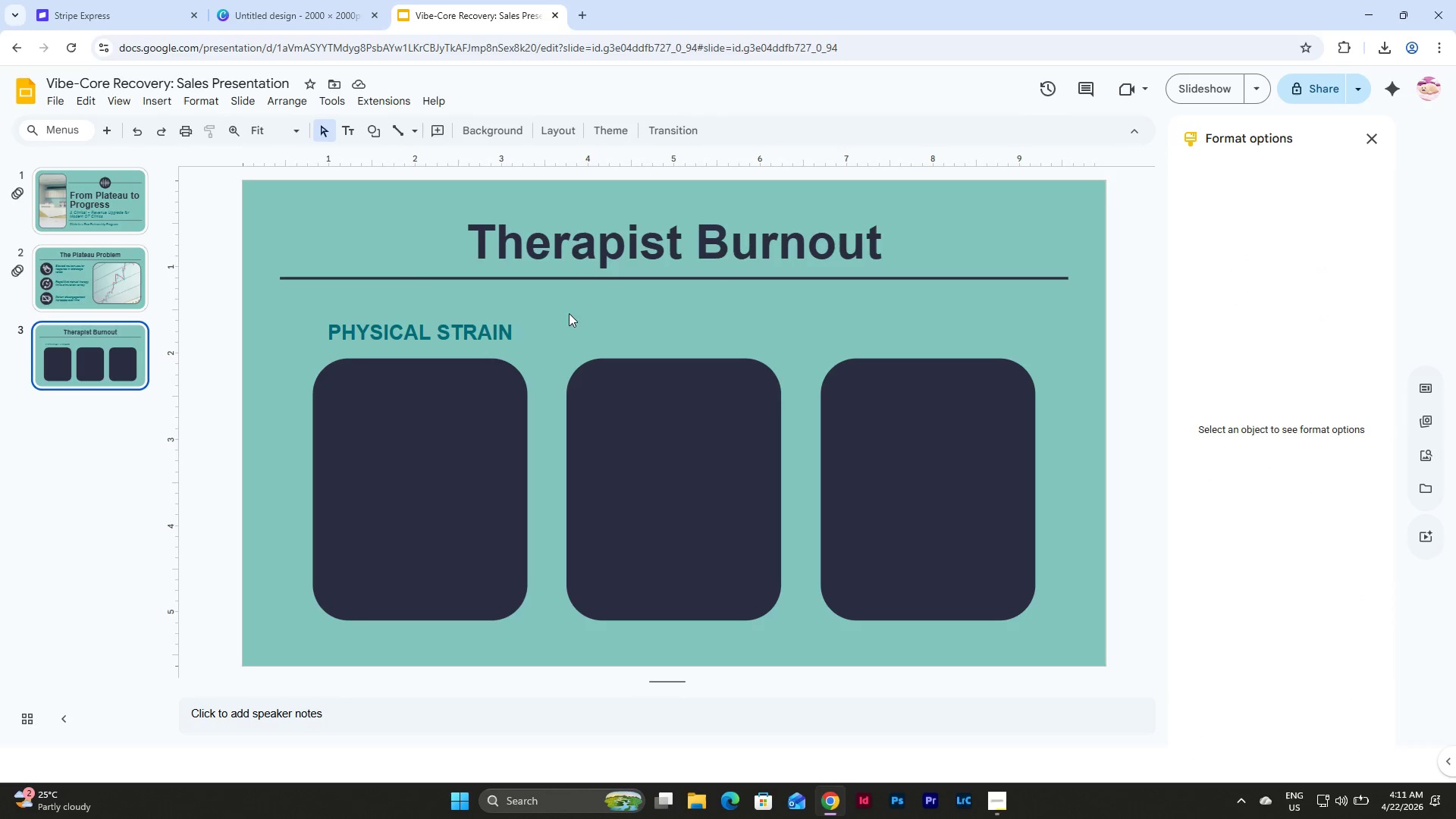 
double_click([504, 330])
 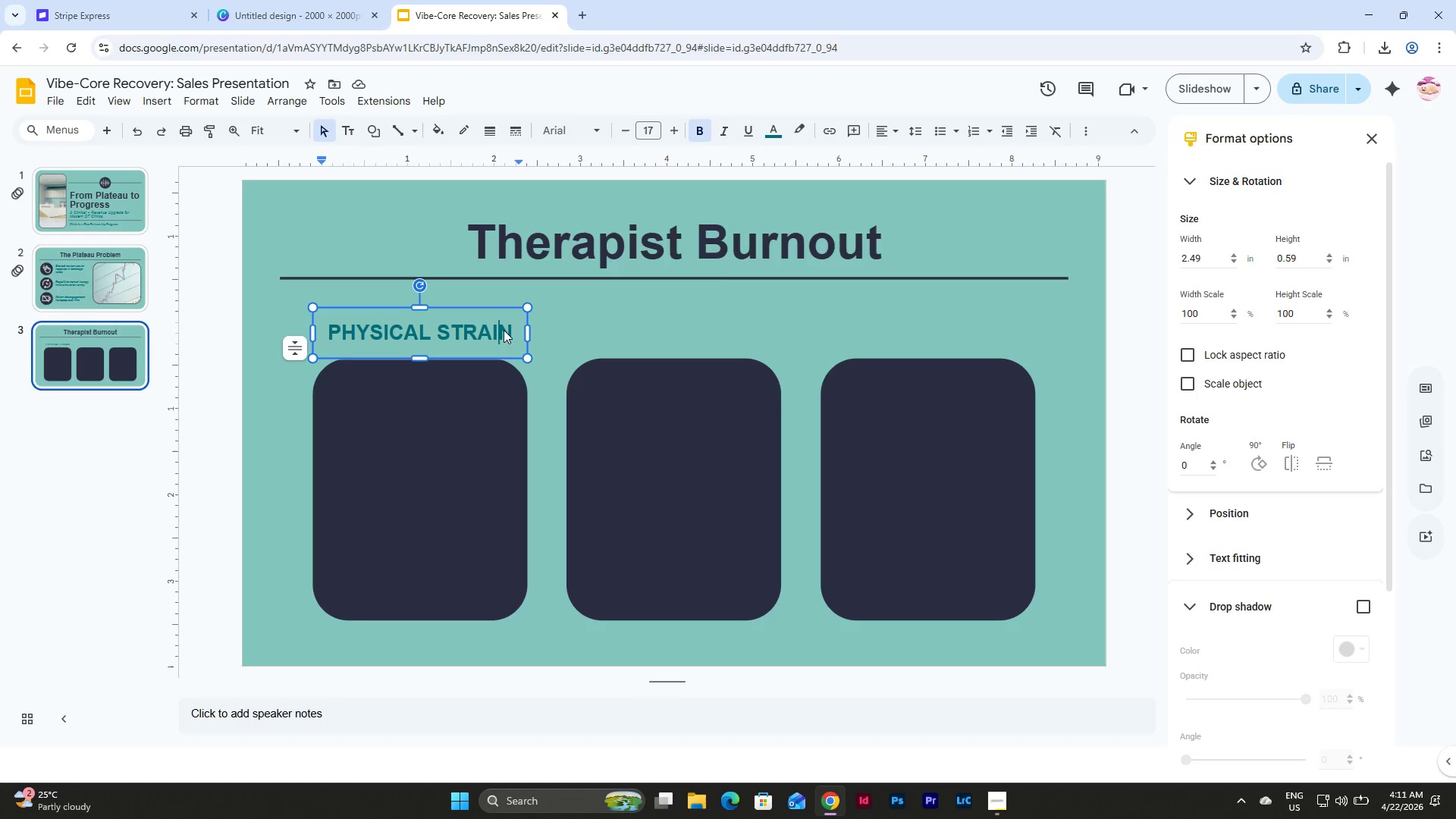 
triple_click([504, 330])
 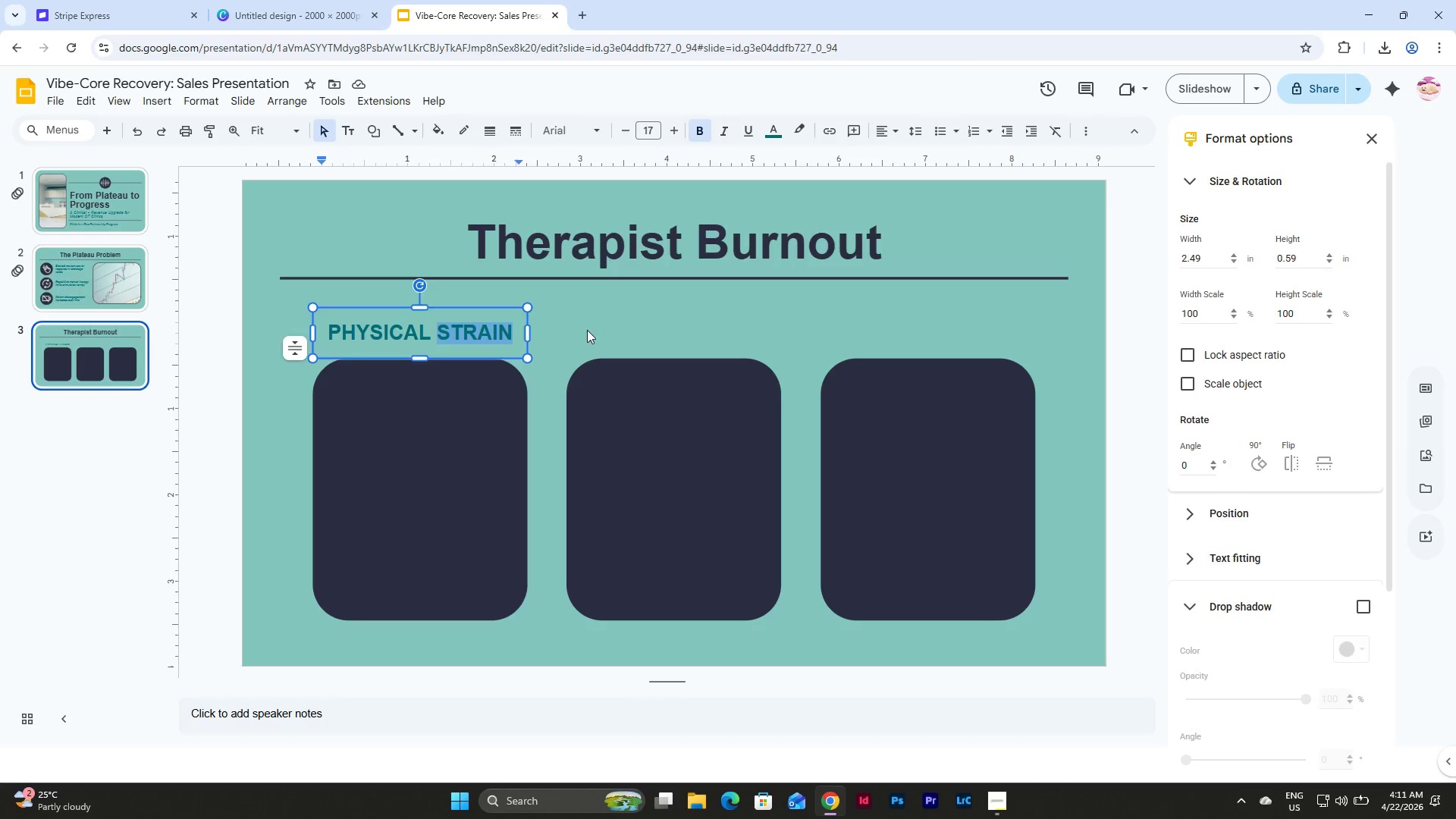 
triple_click([587, 330])
 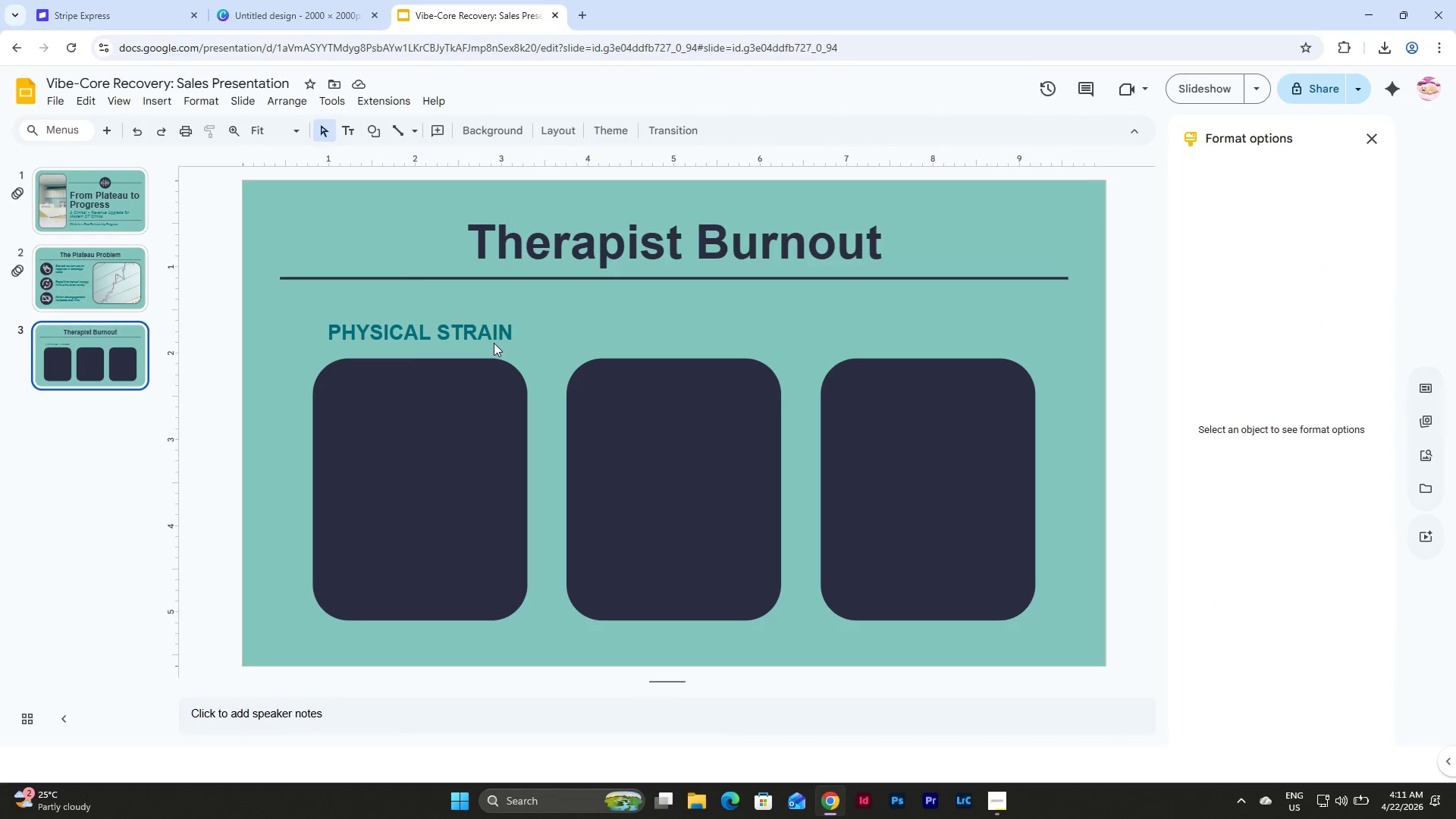 
triple_click([494, 343])
 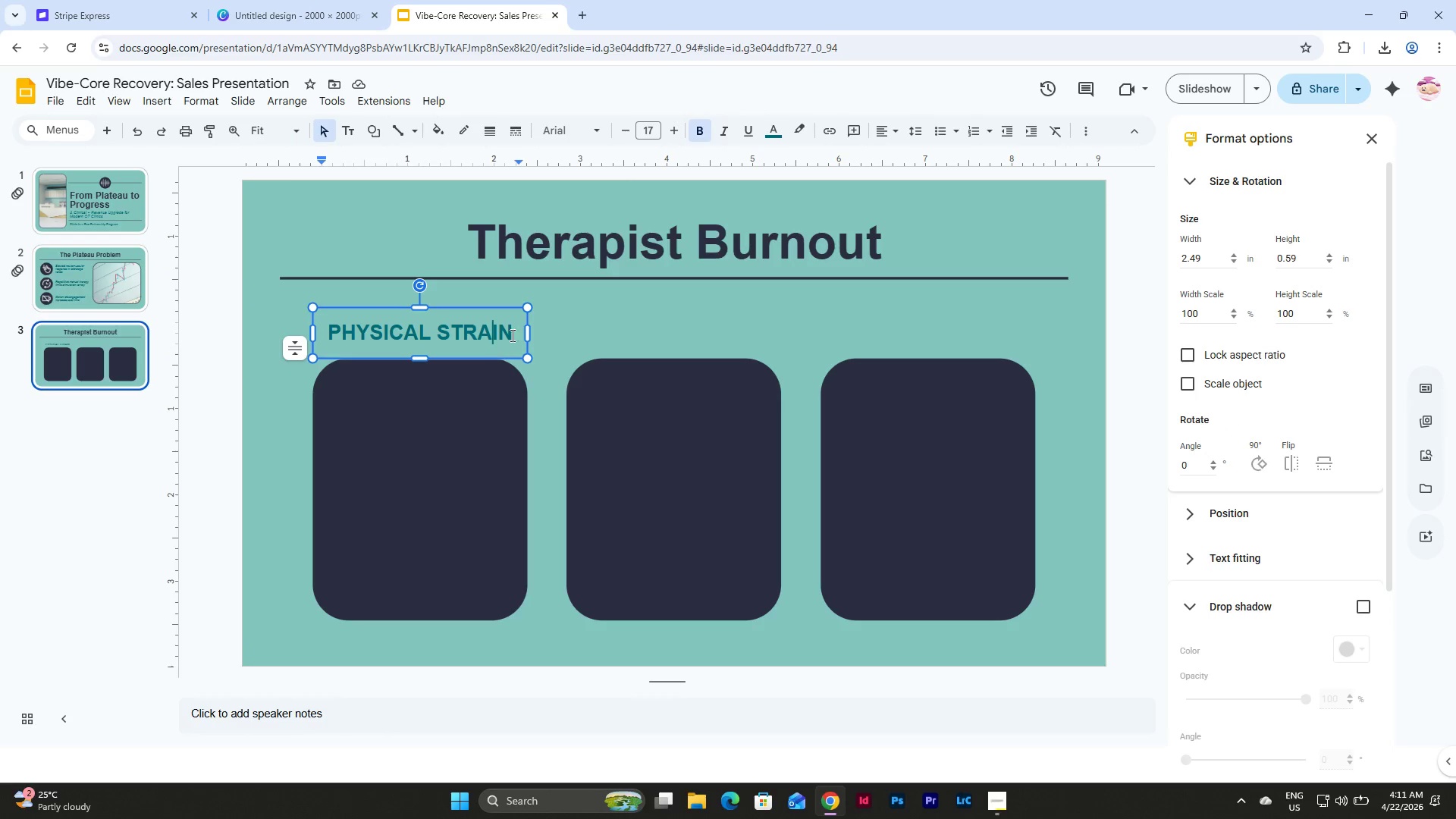 
left_click([573, 319])
 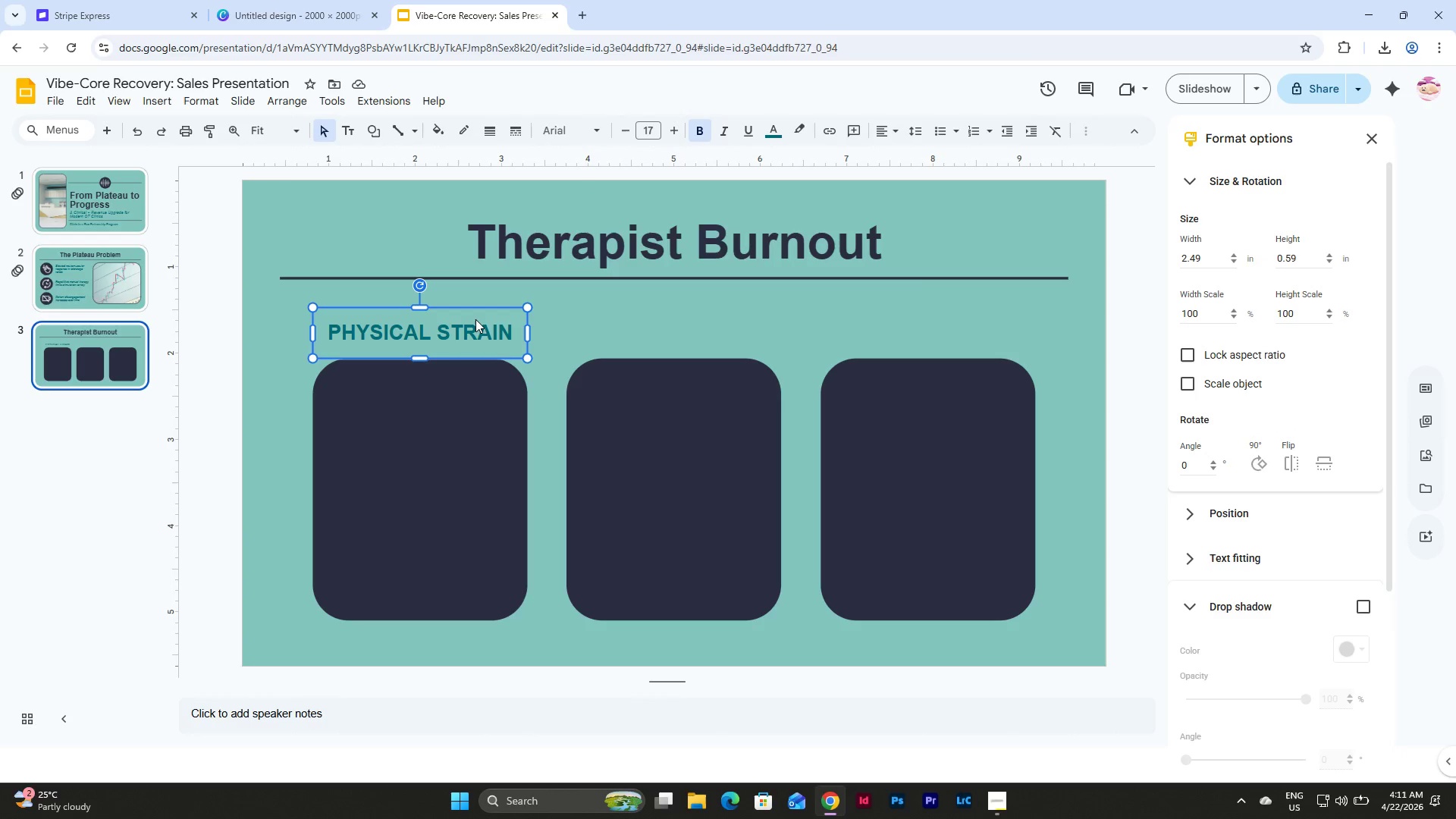 
left_click_drag(start_coordinate=[475, 319], to_coordinate=[497, 320])
 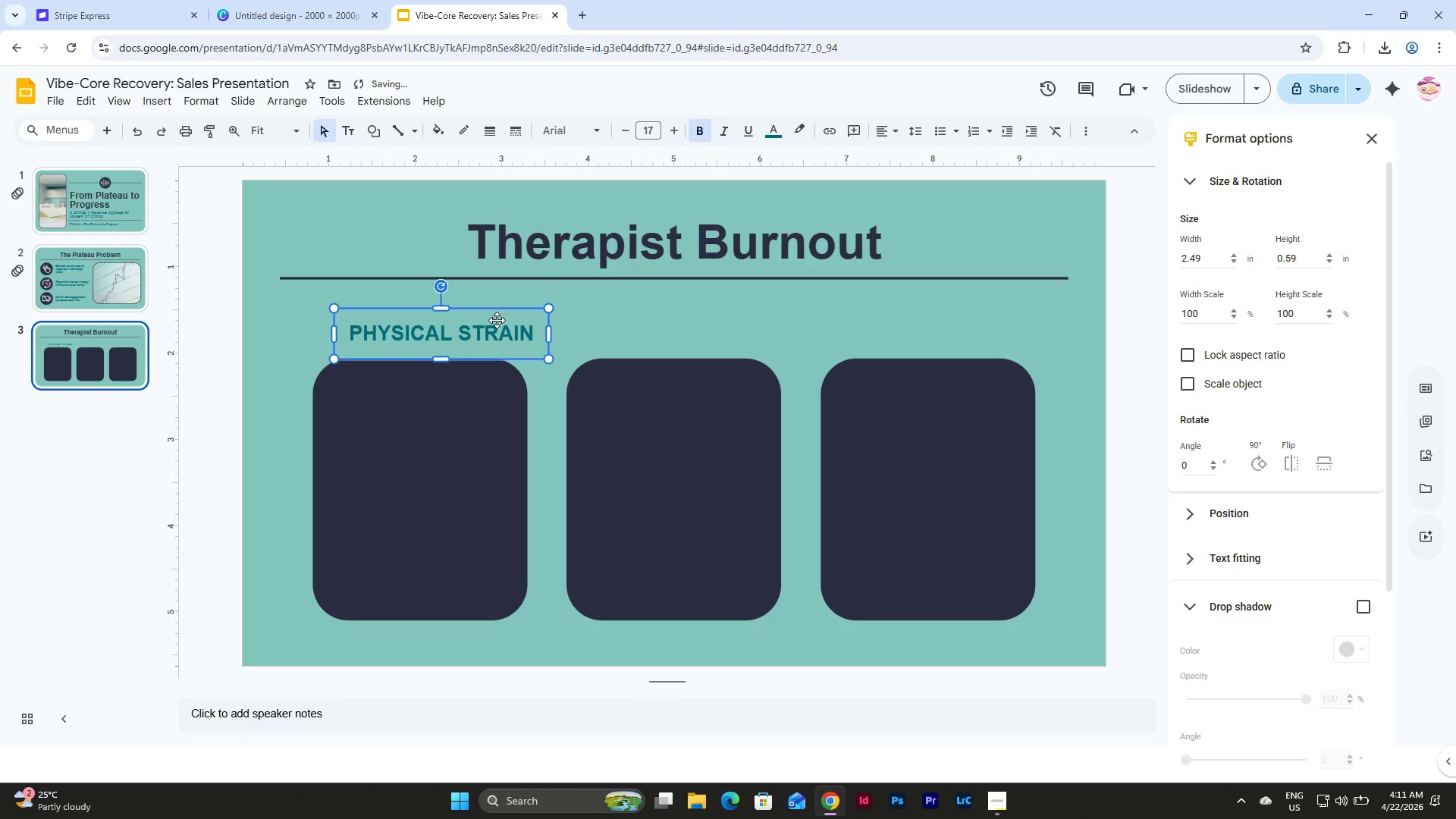 
key(Control+Z)
 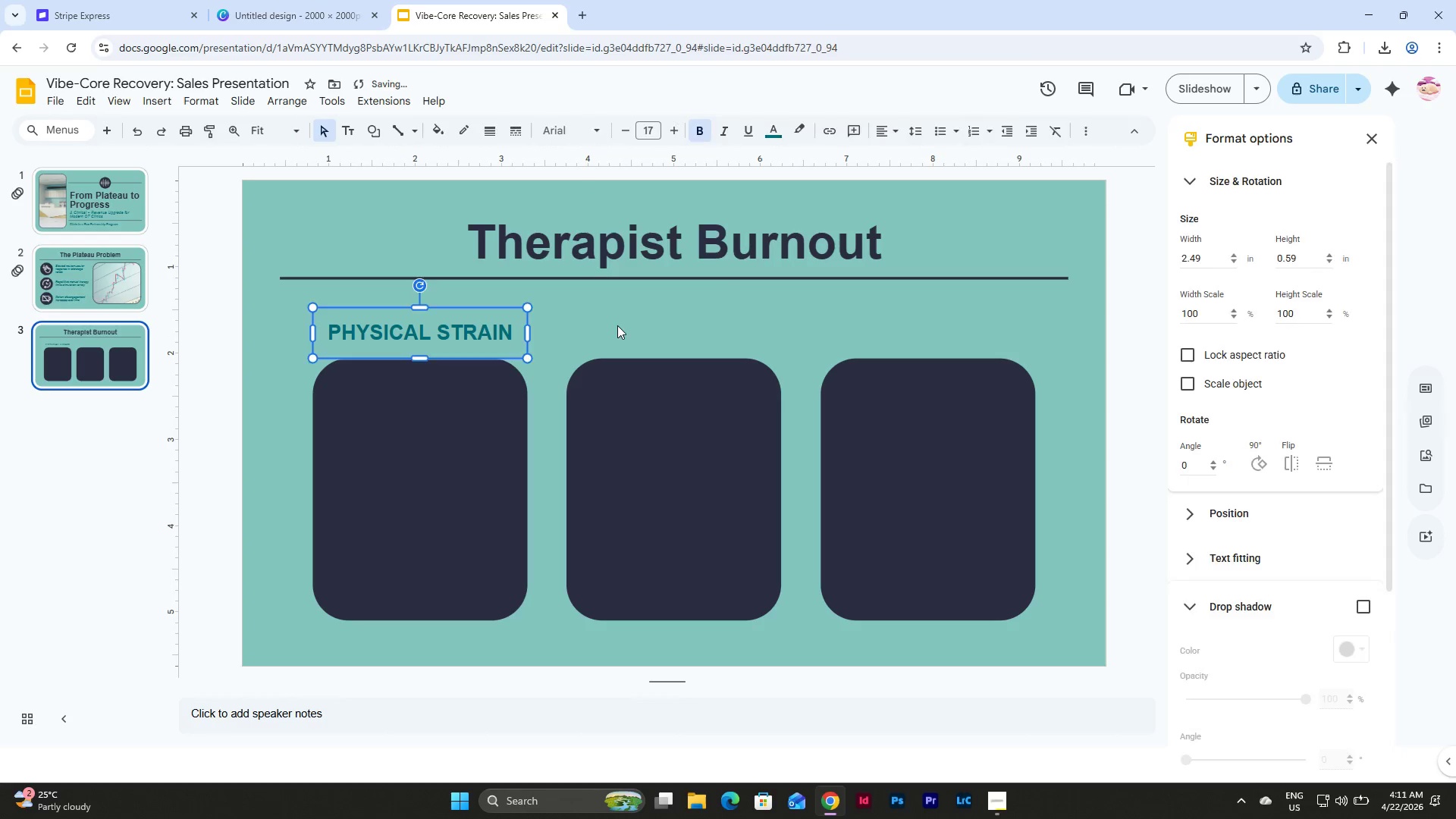 
left_click([617, 325])
 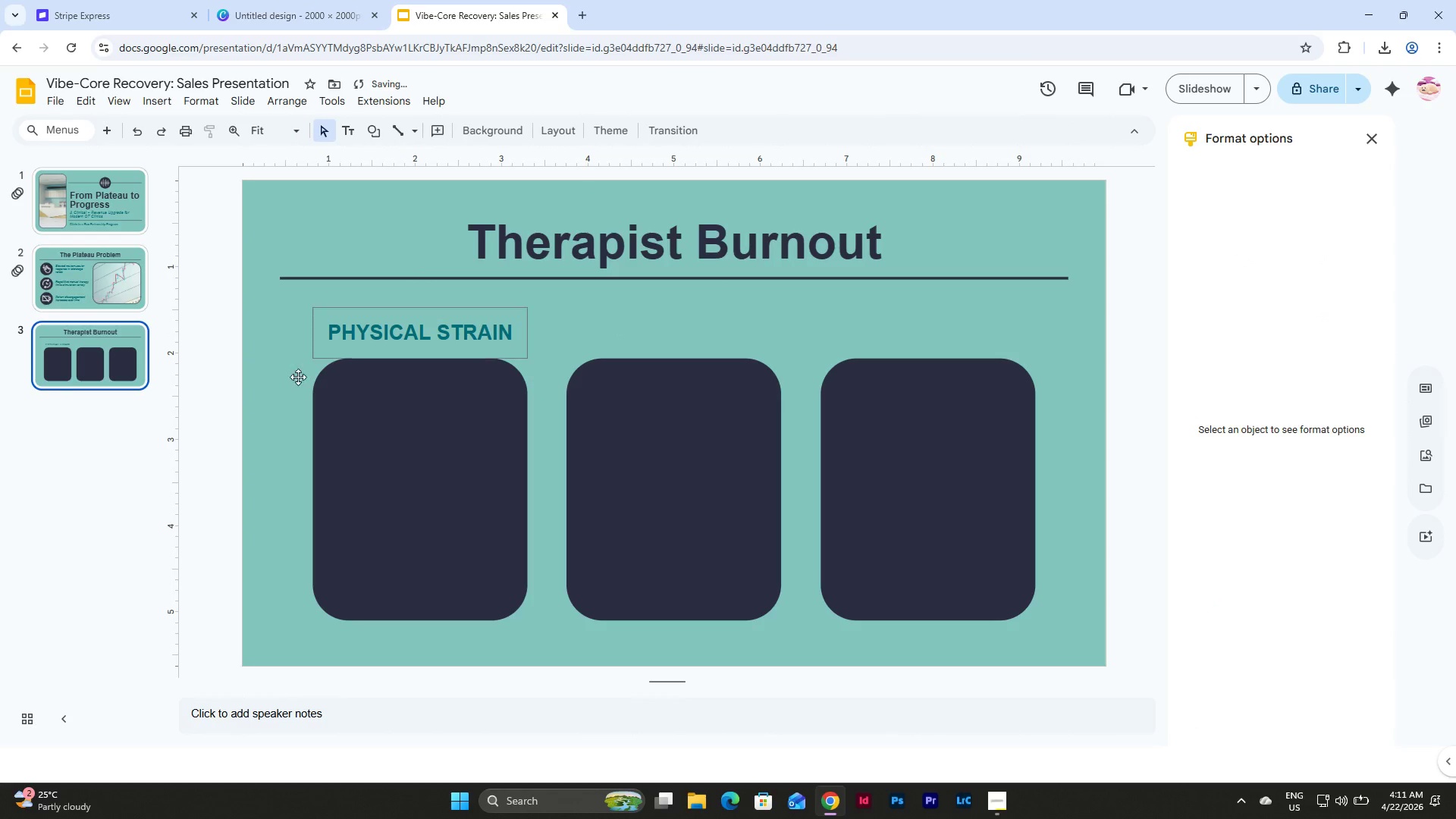 
left_click([55, 379])
 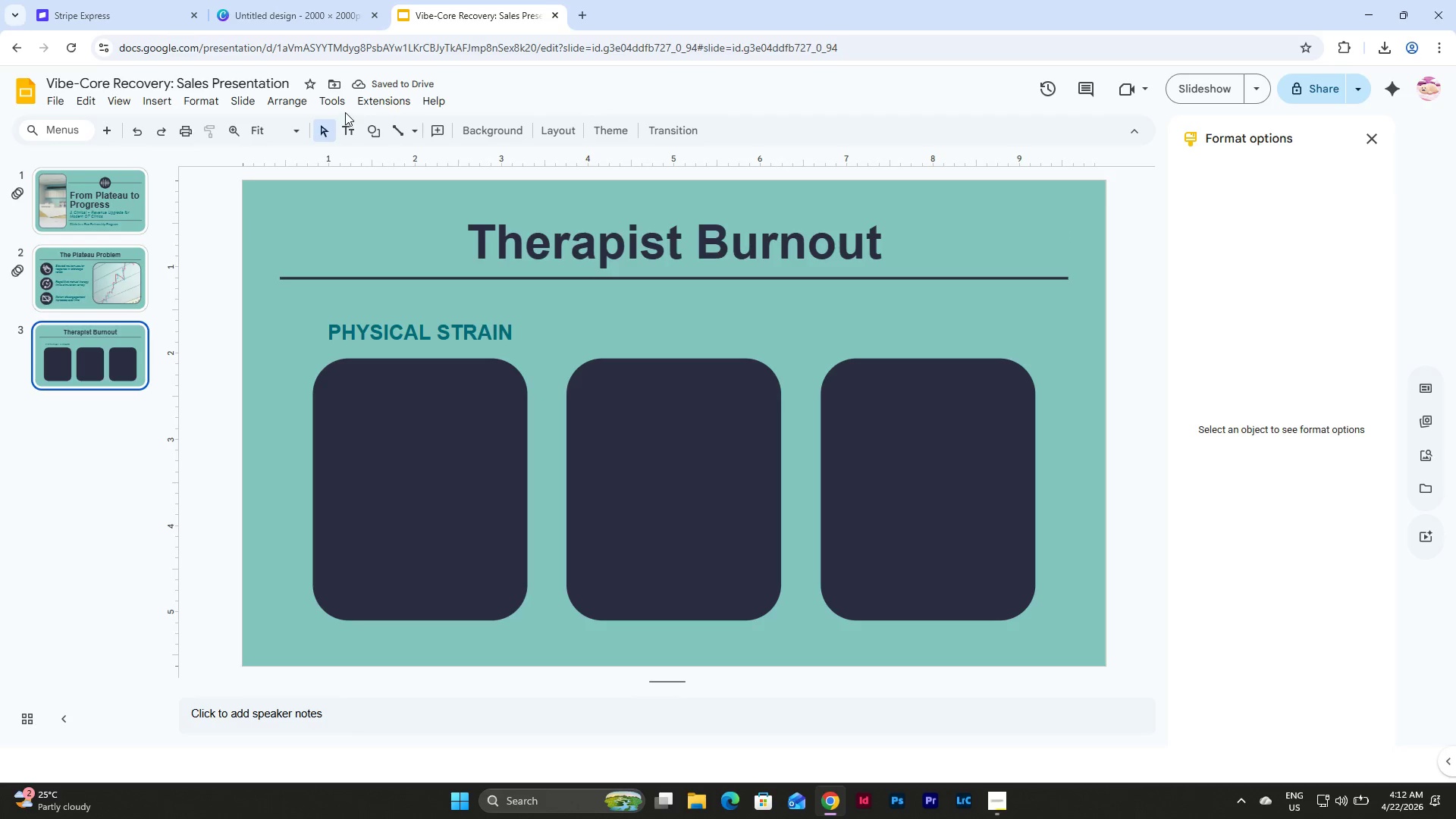 
left_click([210, 102])
 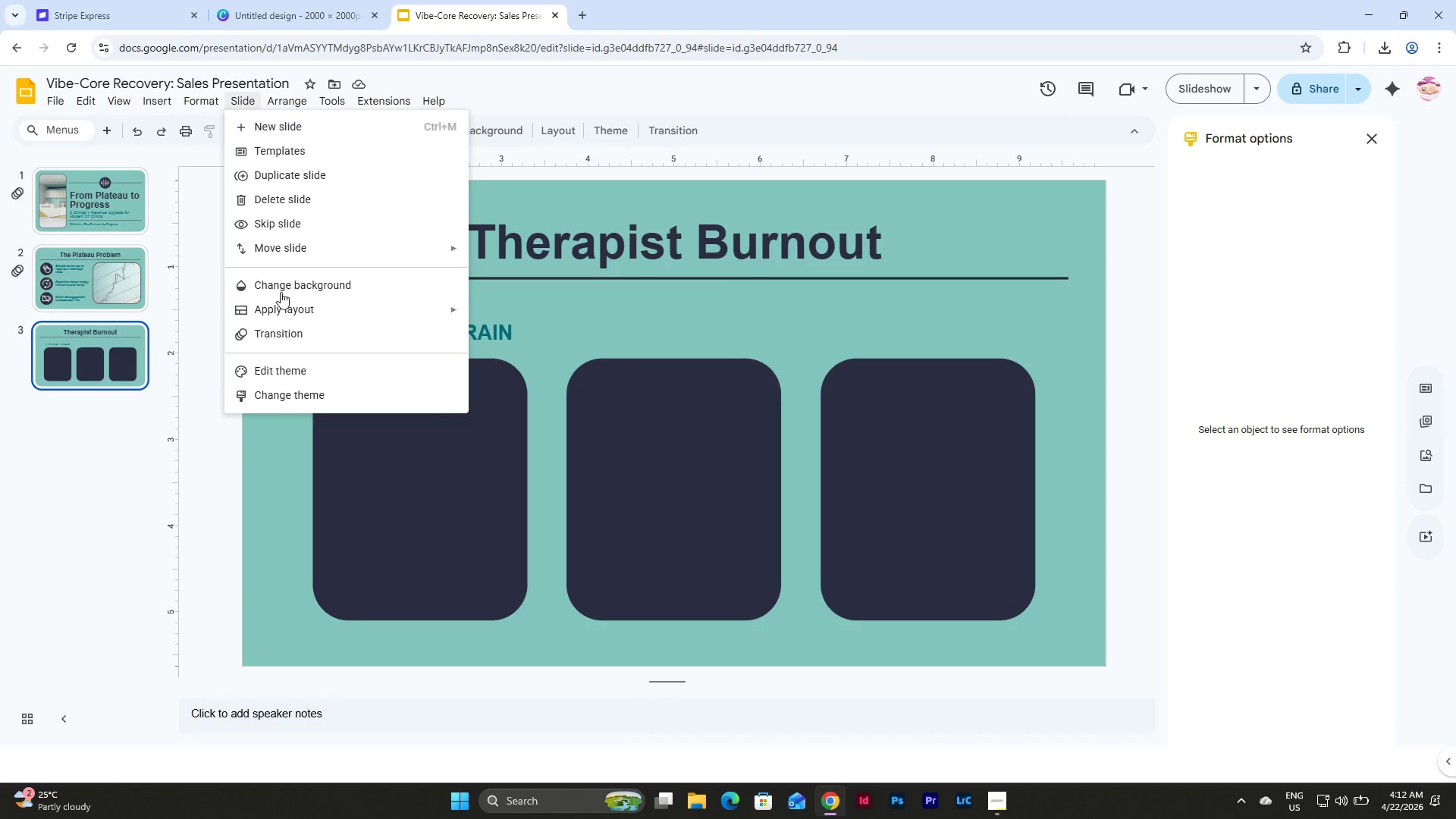 
left_click([306, 374])
 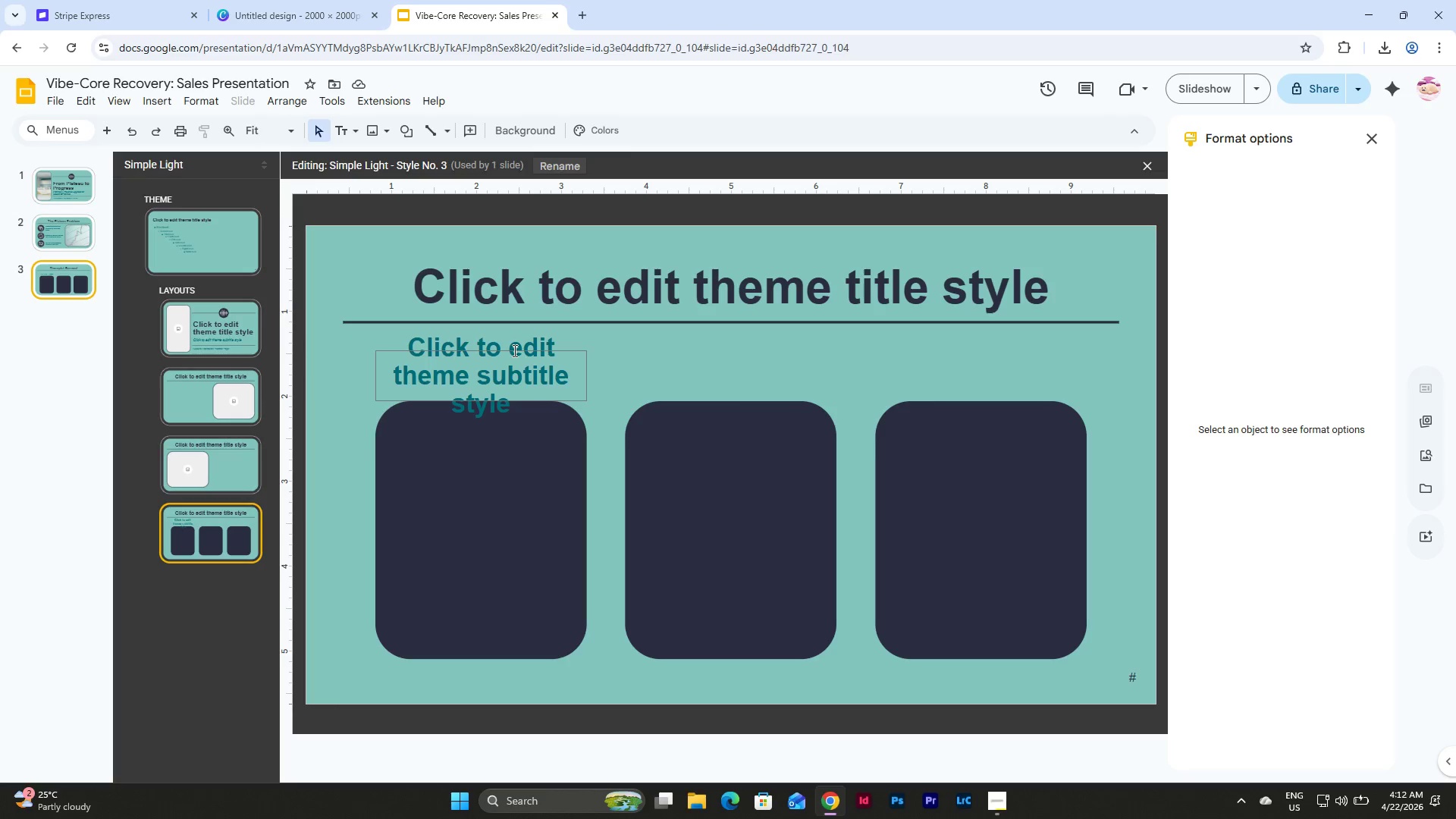 
left_click([513, 350])
 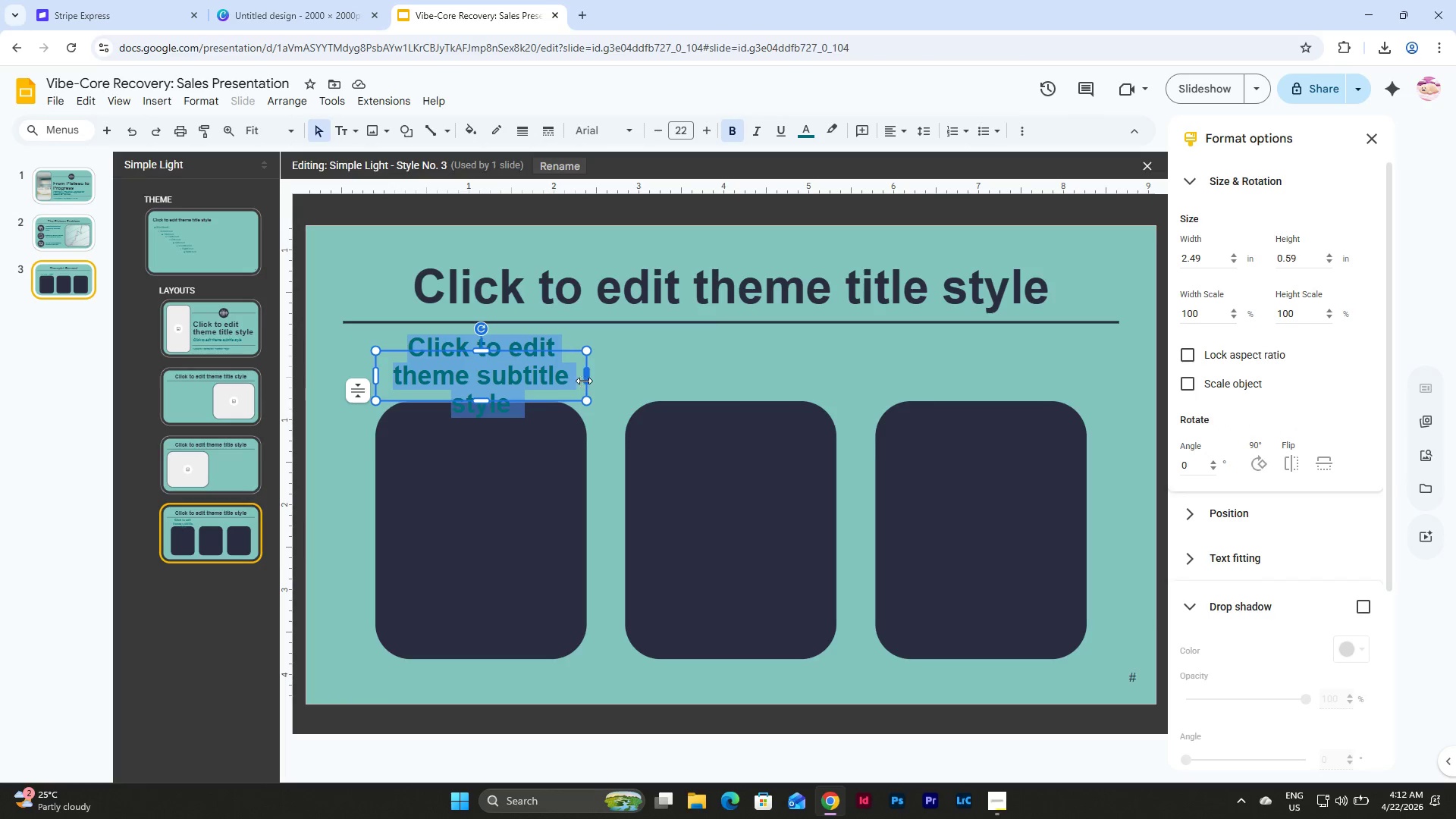 
left_click([585, 382])
 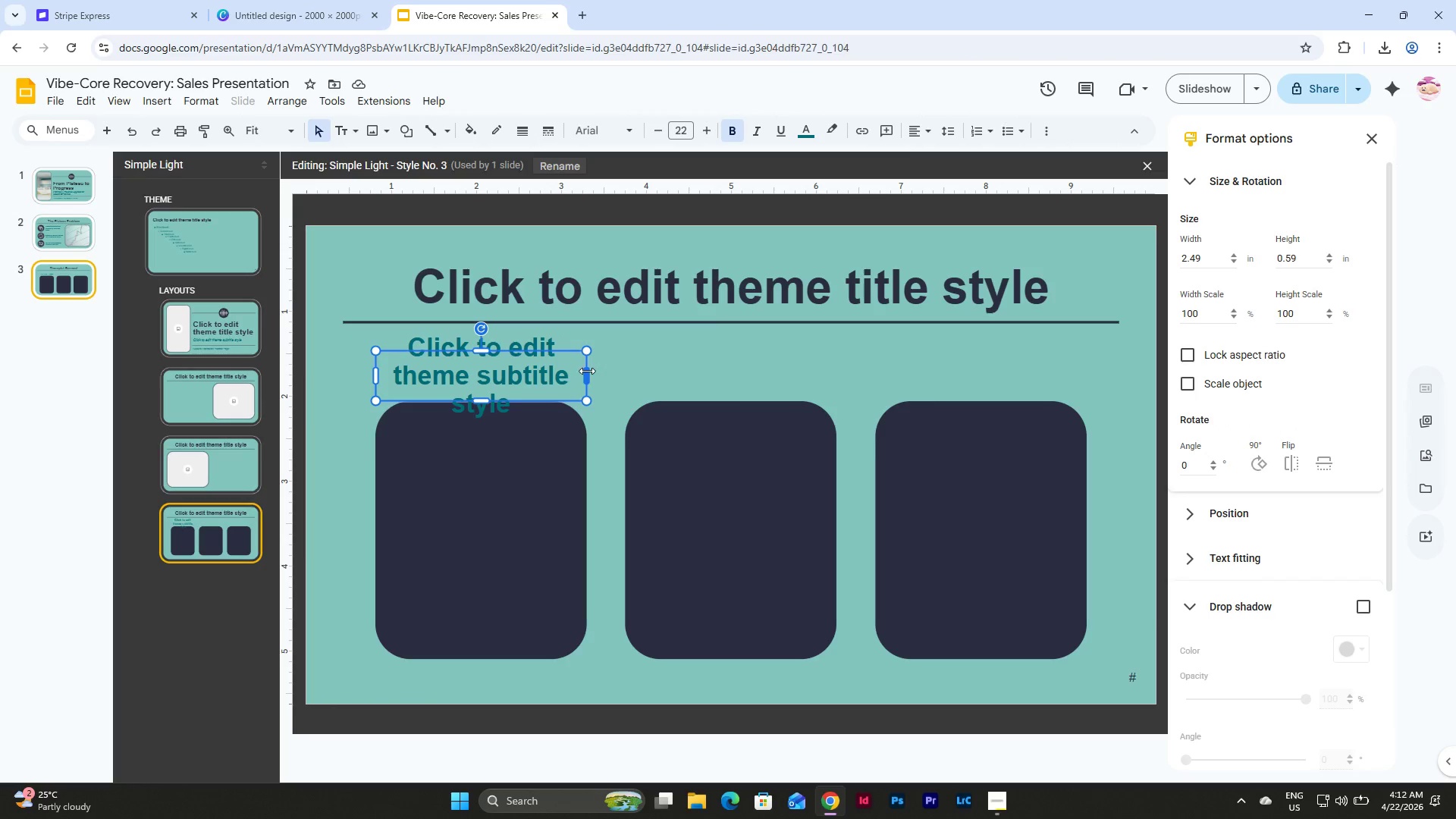 
left_click([585, 390])
 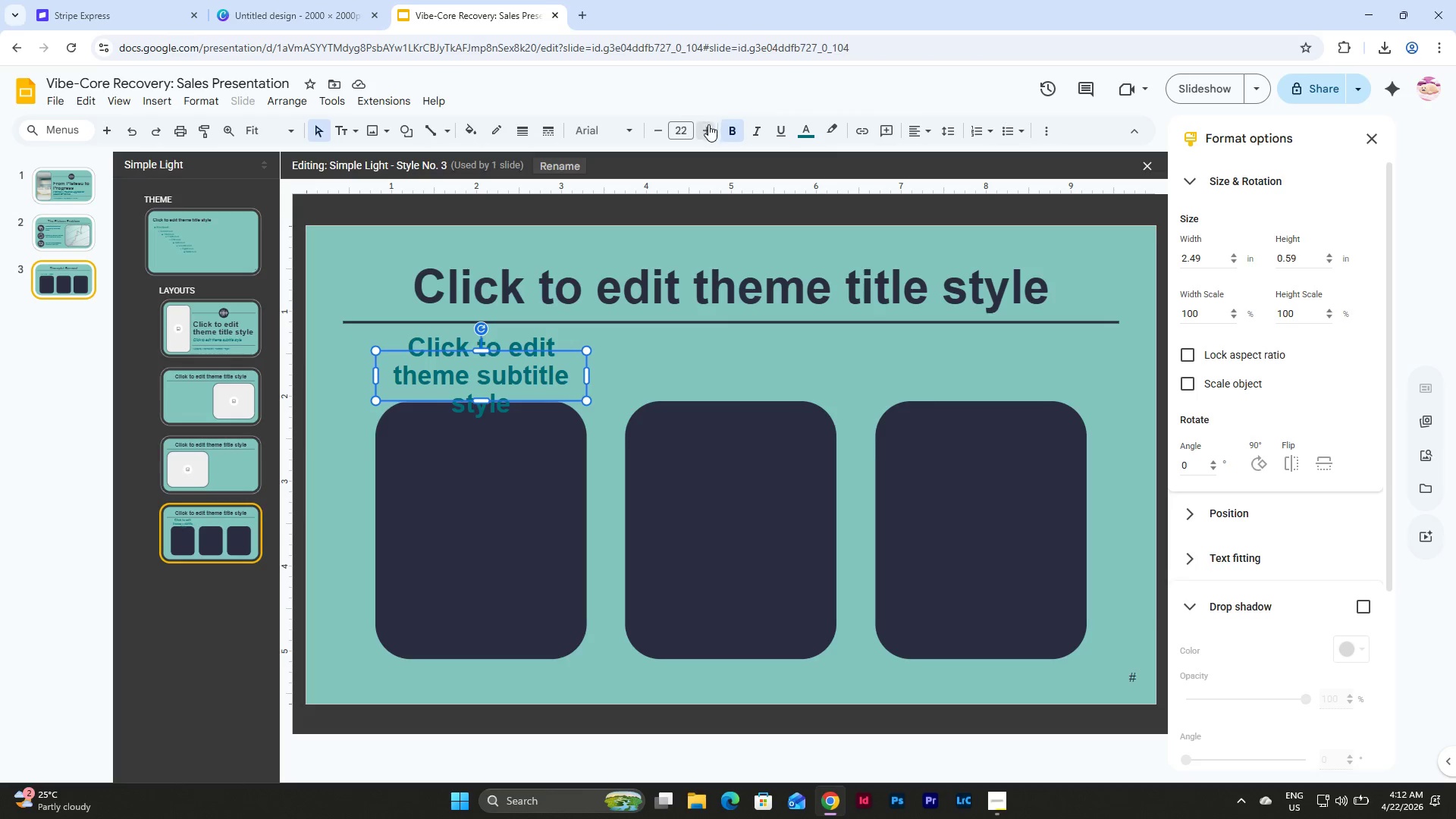 
double_click([707, 125])
 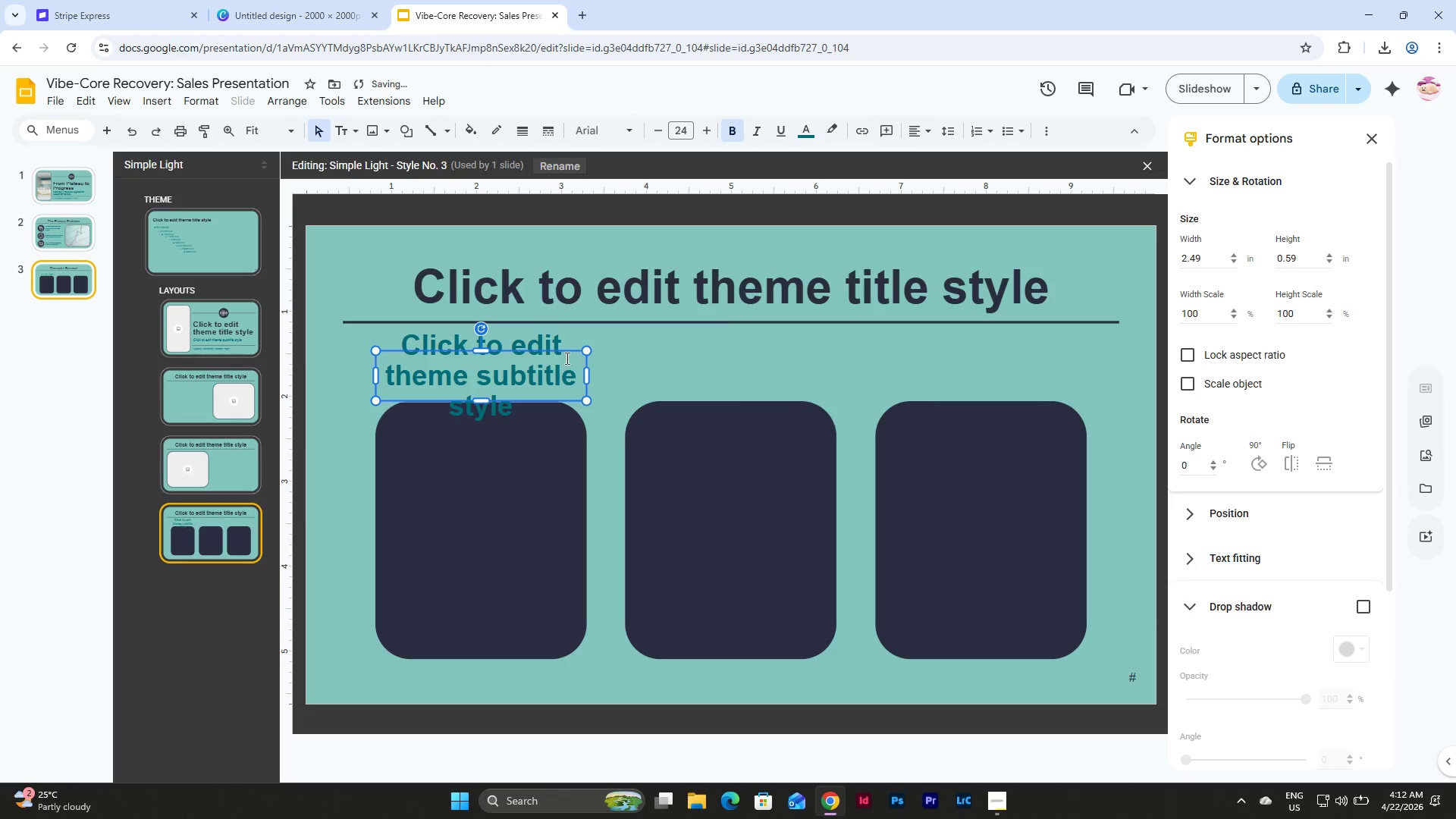 
left_click([643, 356])
 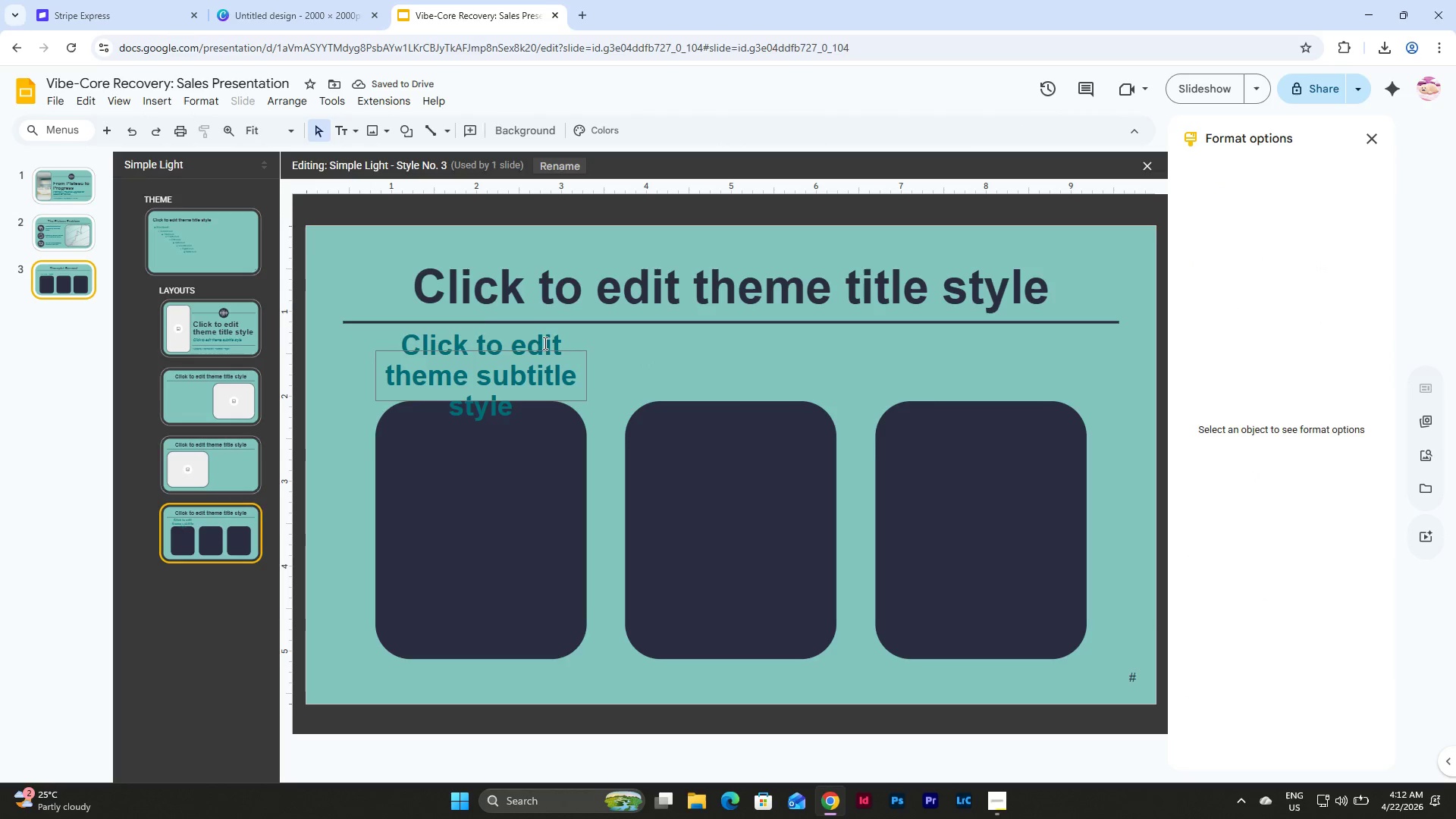 
left_click([541, 342])
 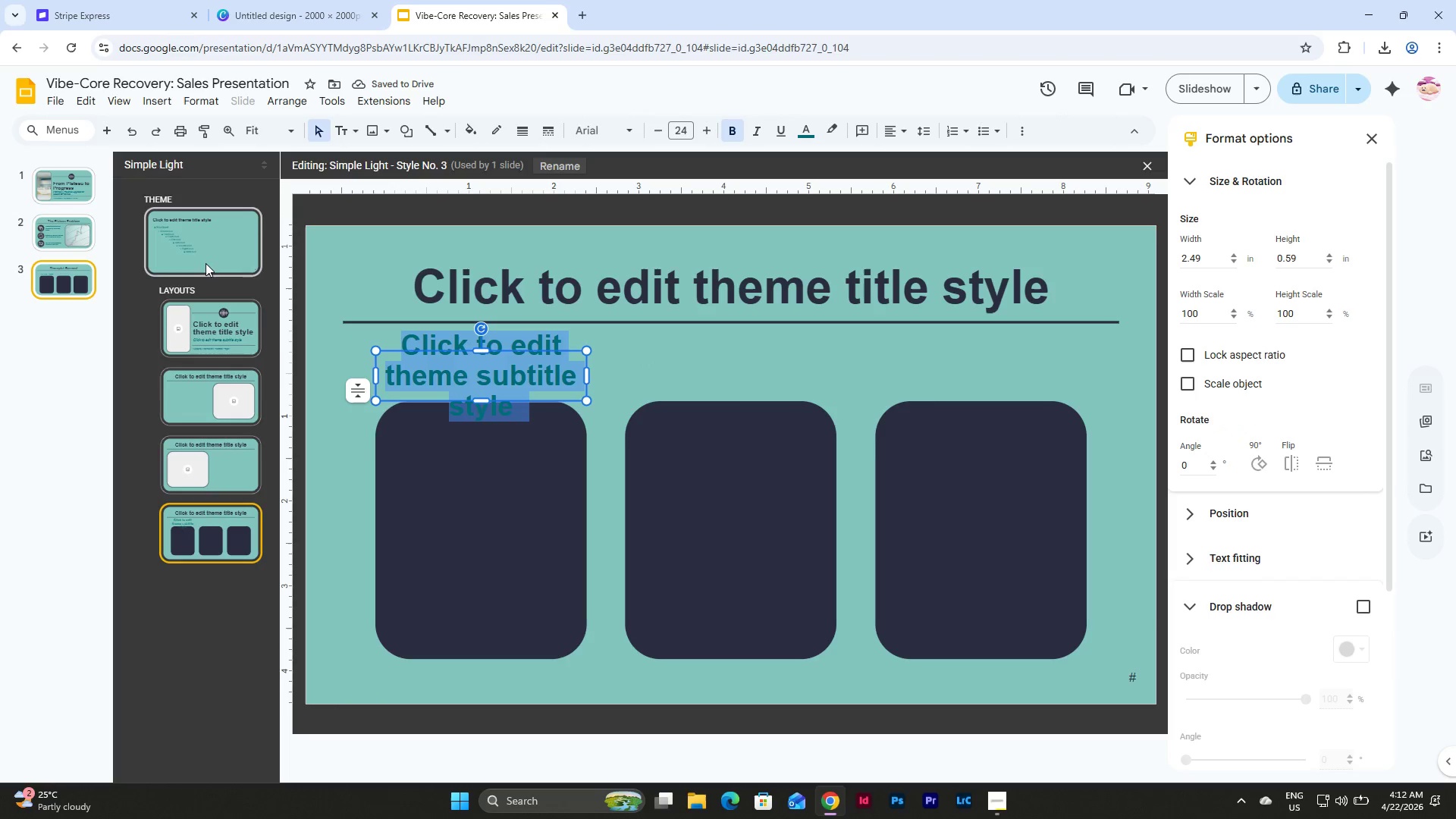 
left_click([67, 287])
 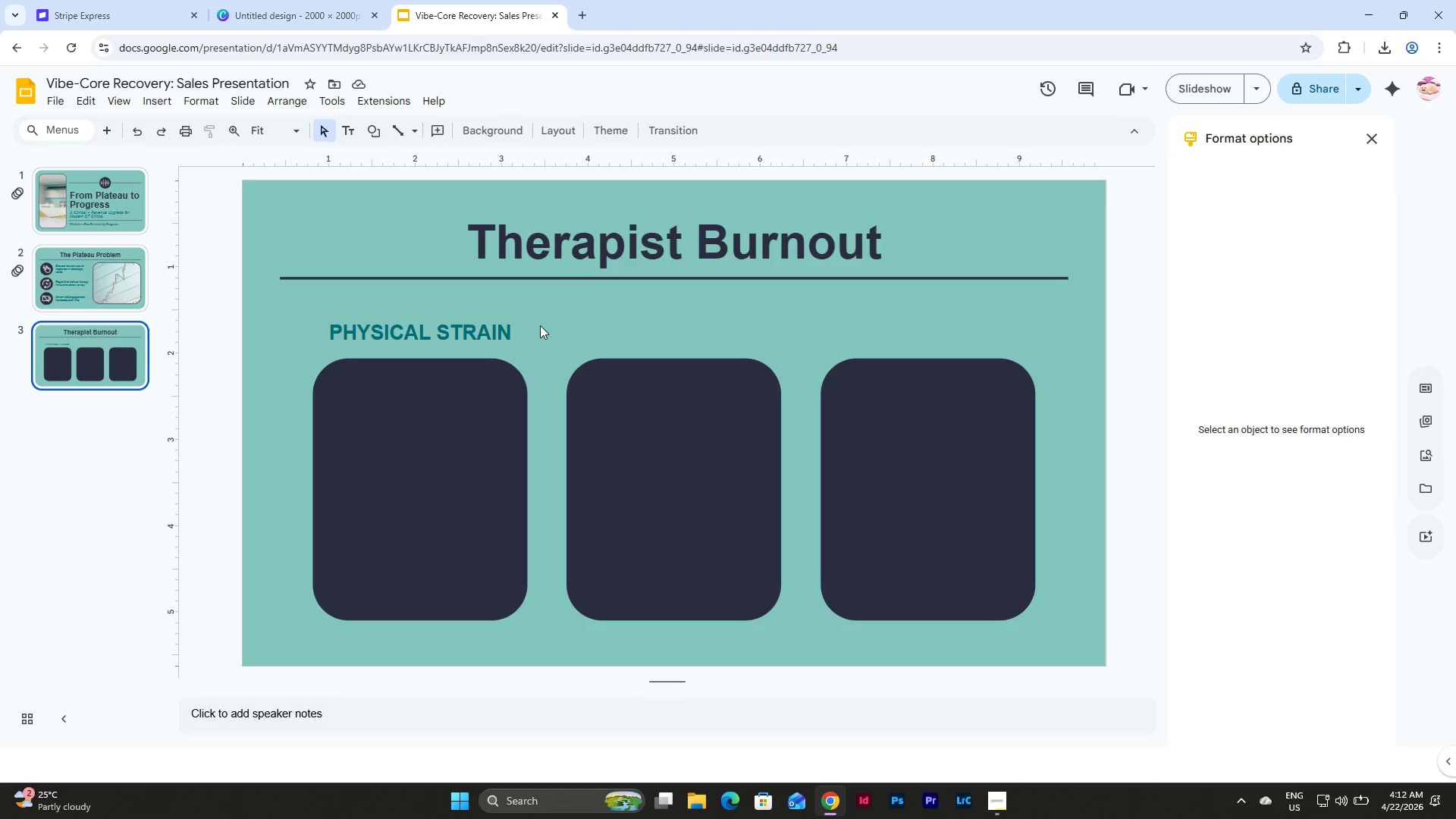 
left_click([499, 312])
 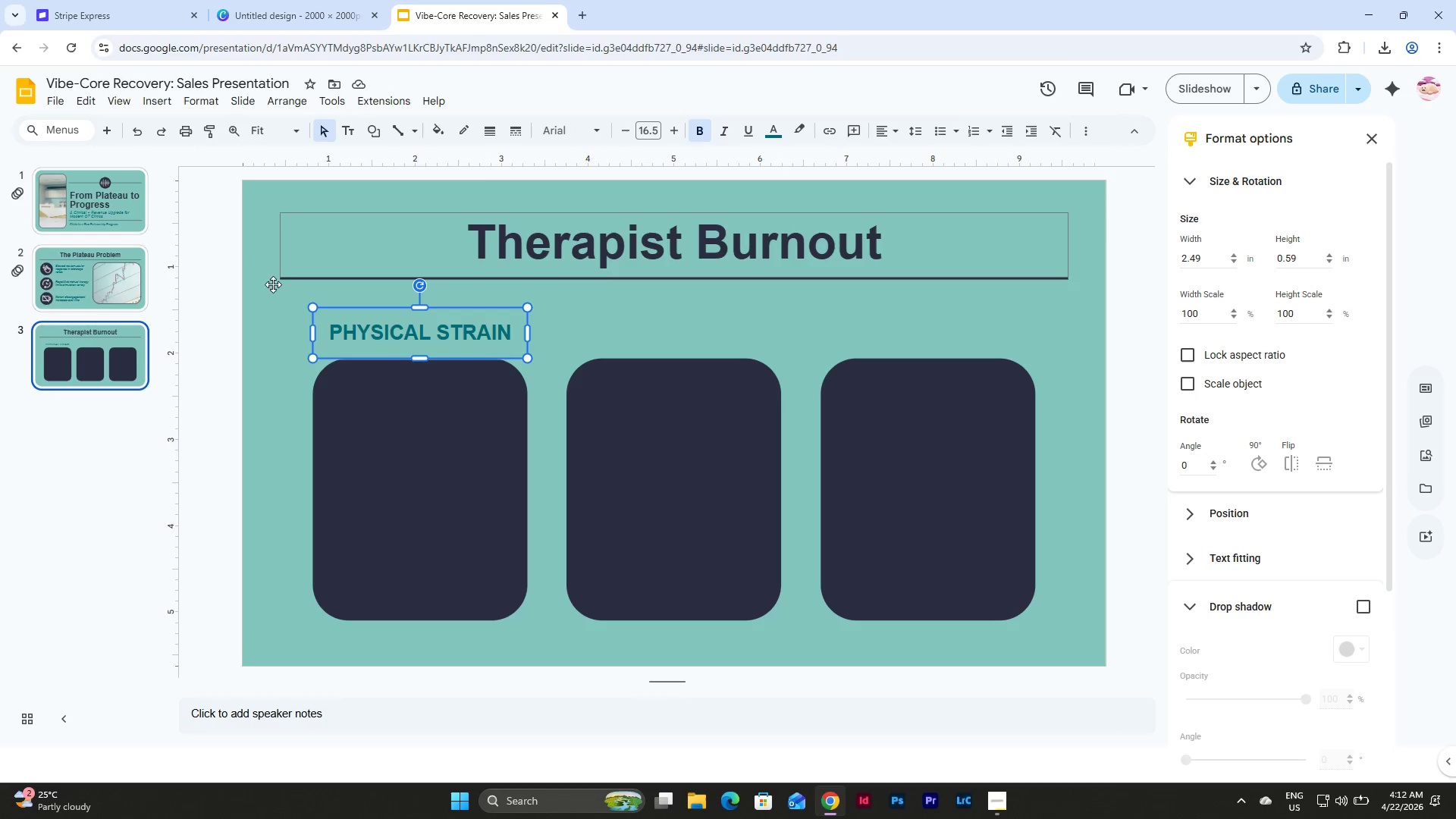 
left_click([120, 357])
 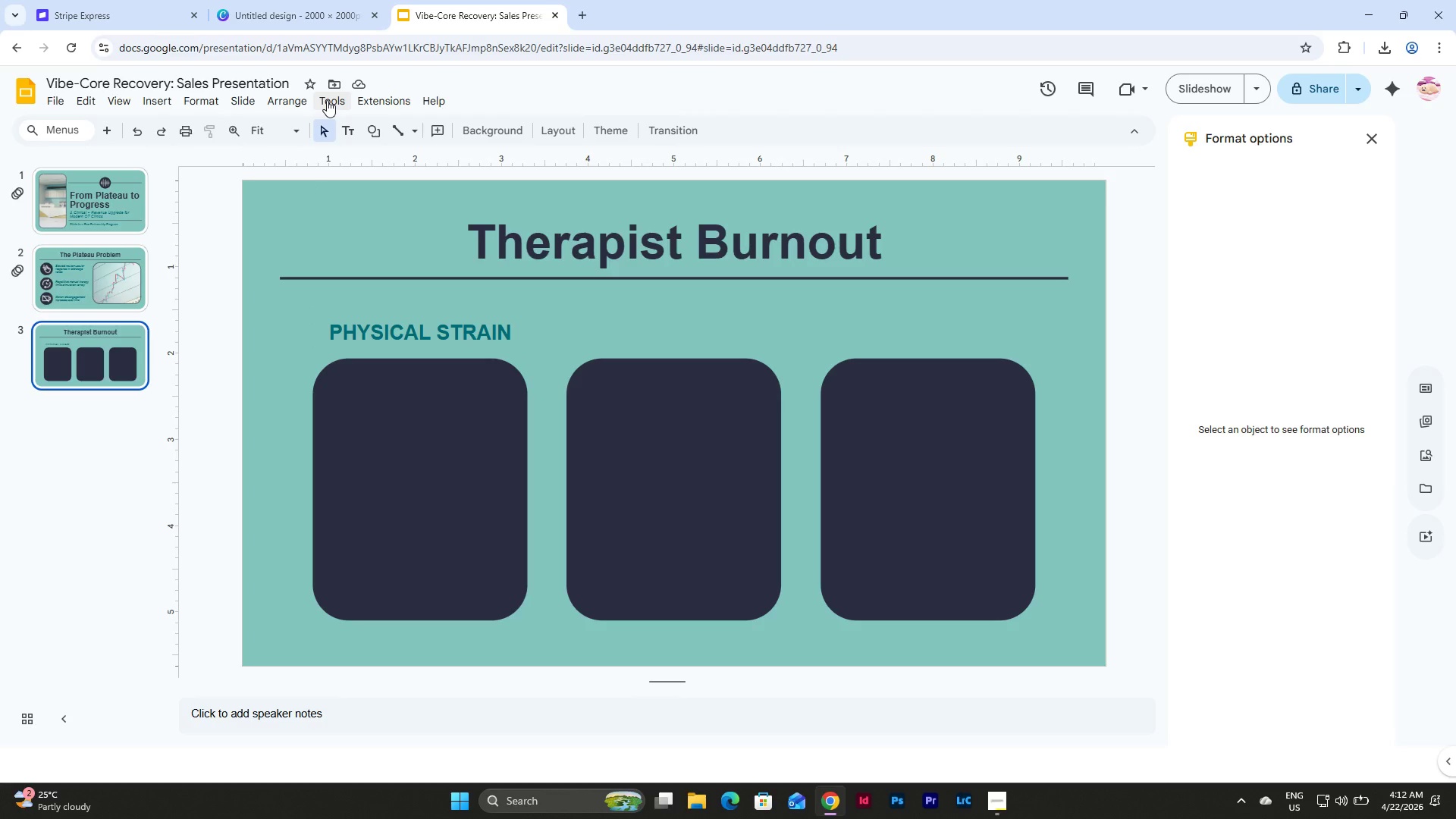 
wait(10.5)
 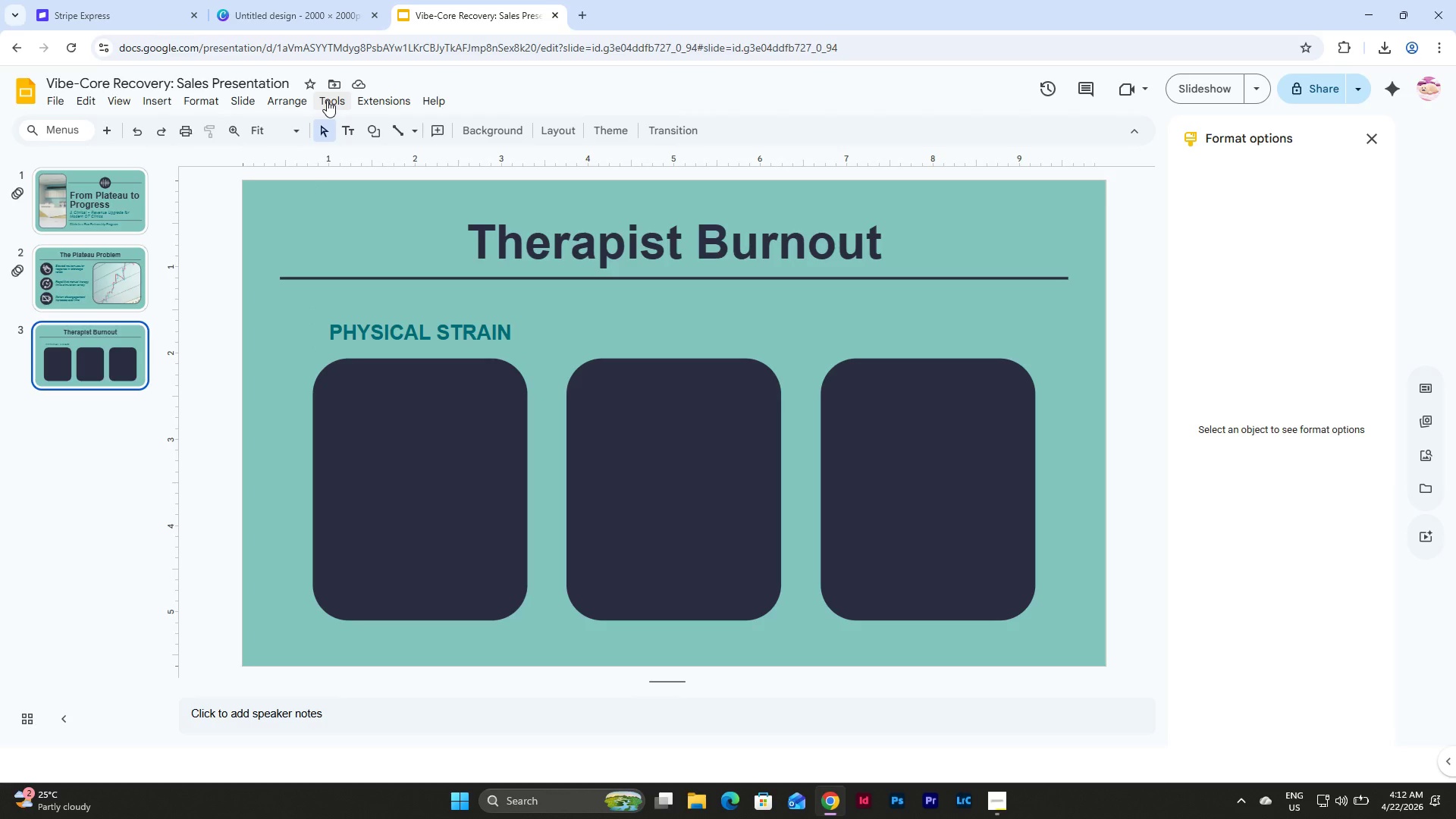 
left_click([92, 293])
 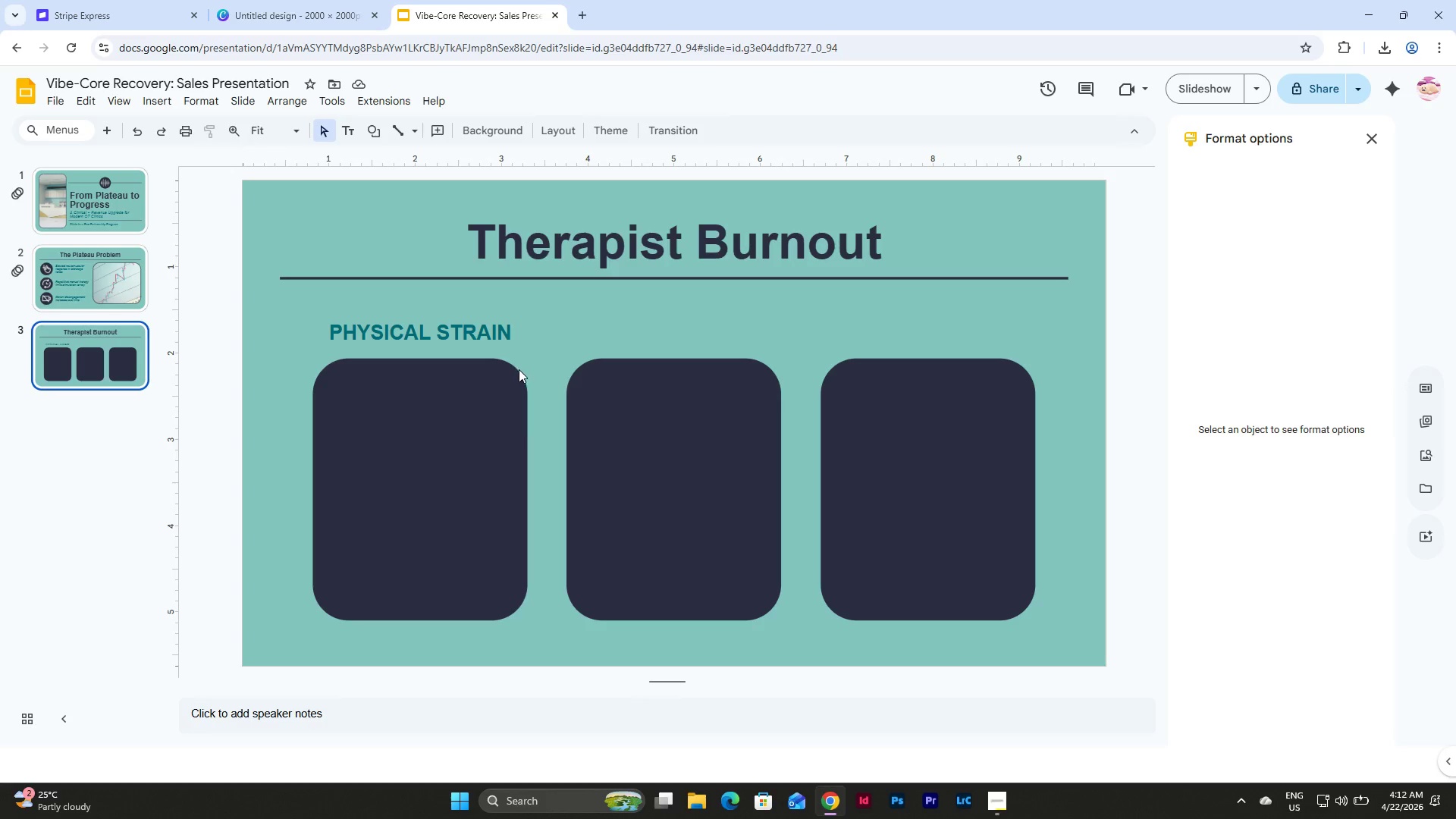 
double_click([450, 325])
 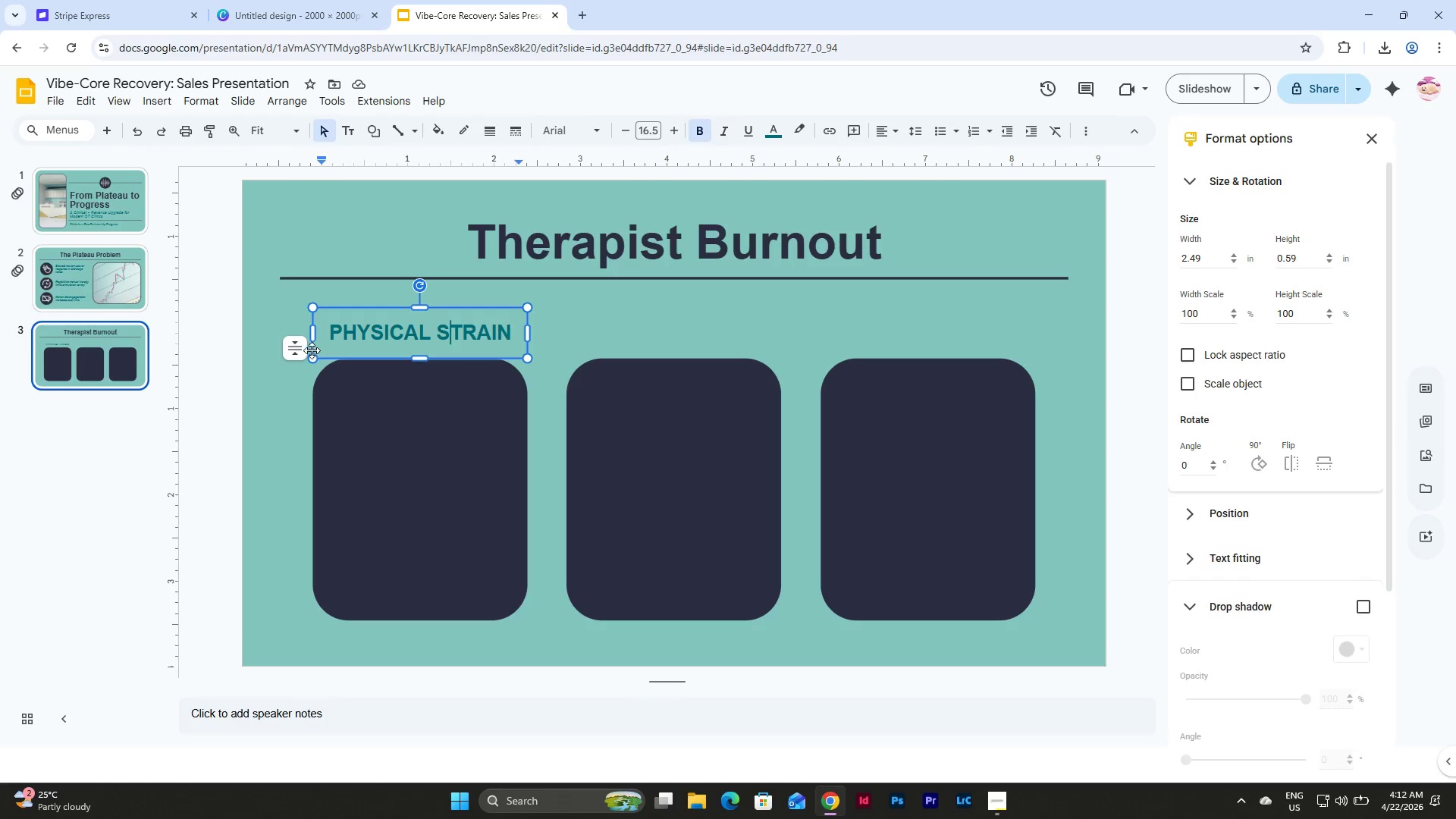 
left_click([295, 350])
 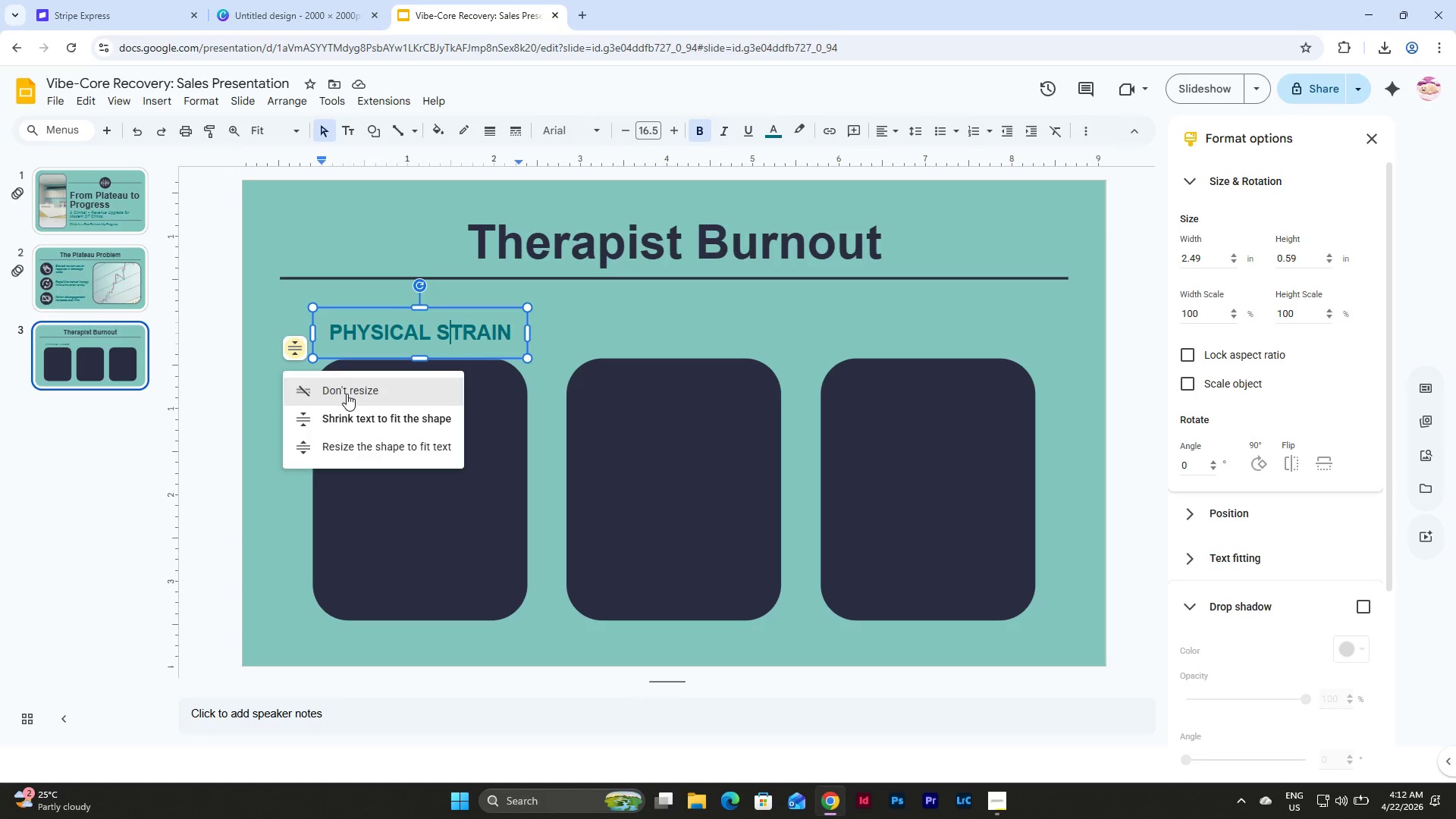 
left_click([347, 394])
 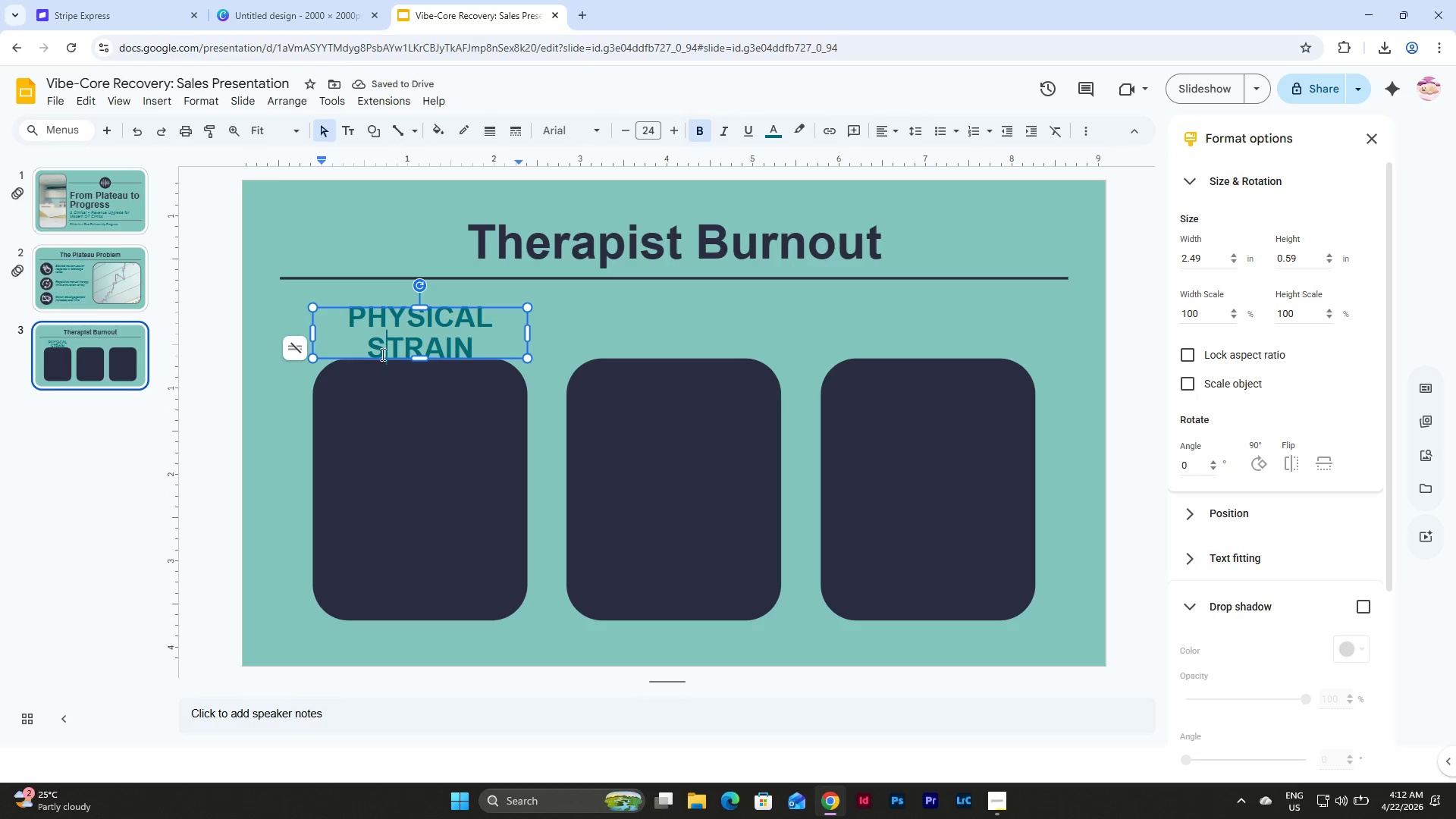 
left_click([130, 373])
 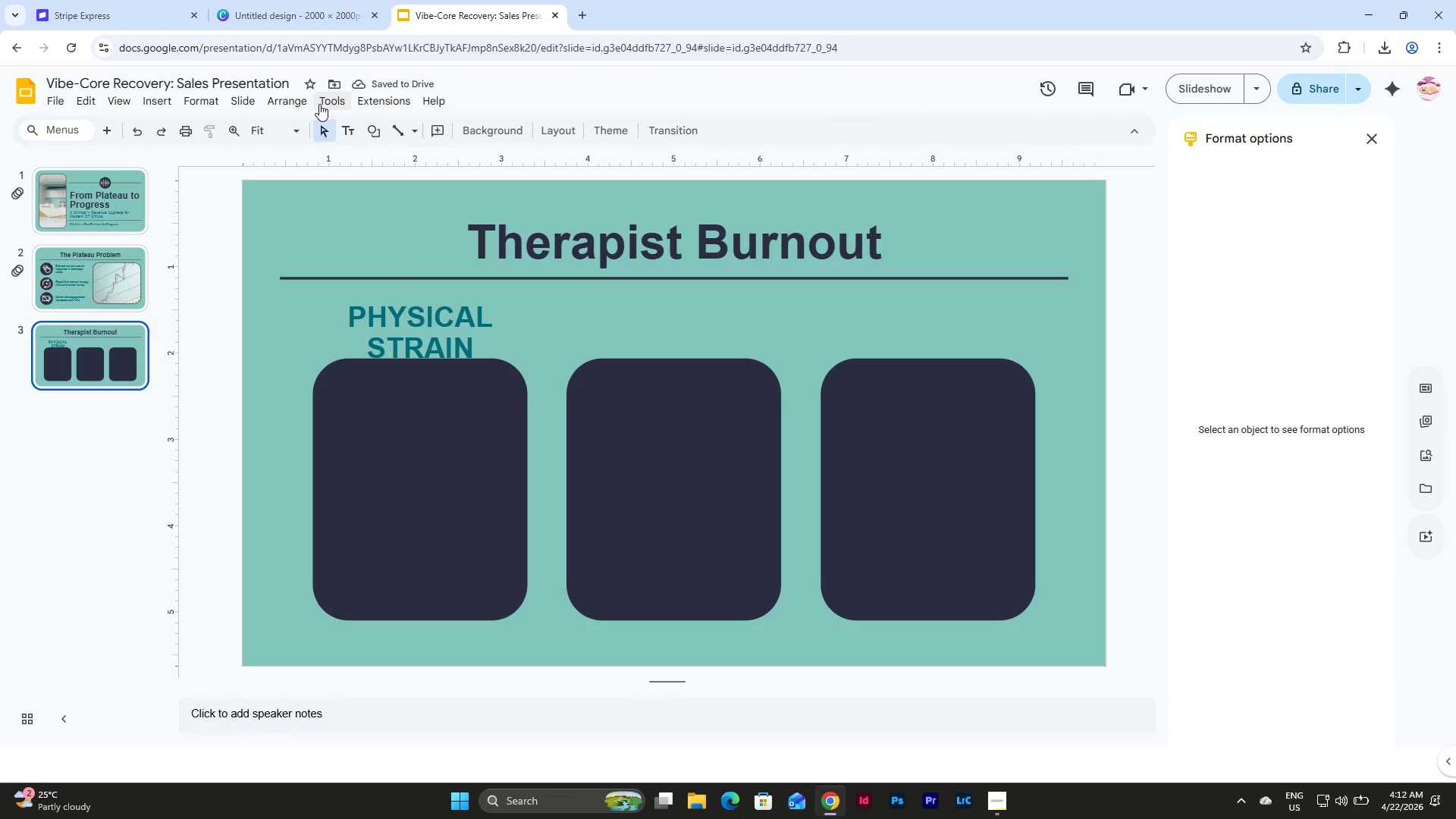 
left_click([336, 99])
 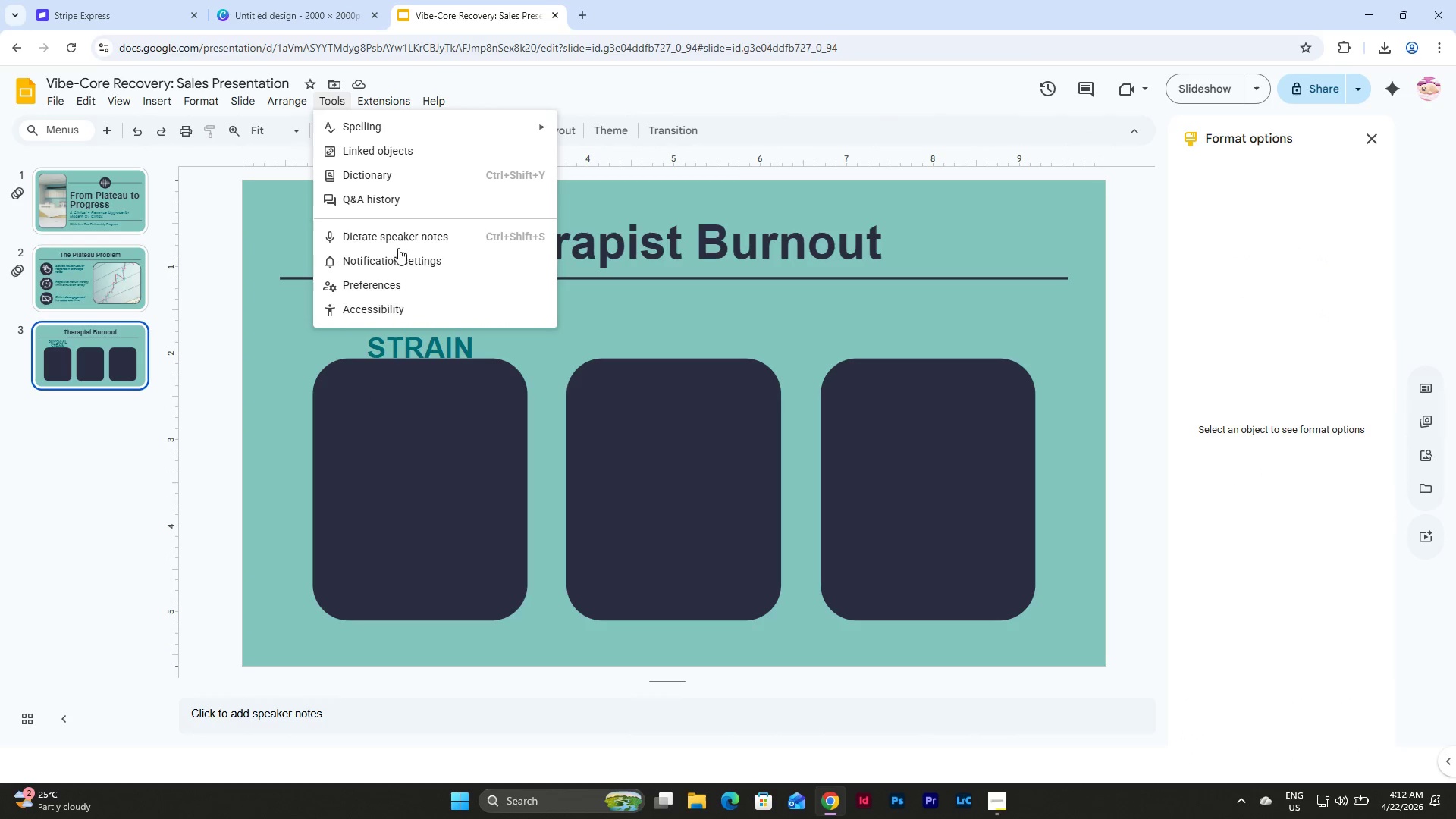 
left_click([263, 318])
 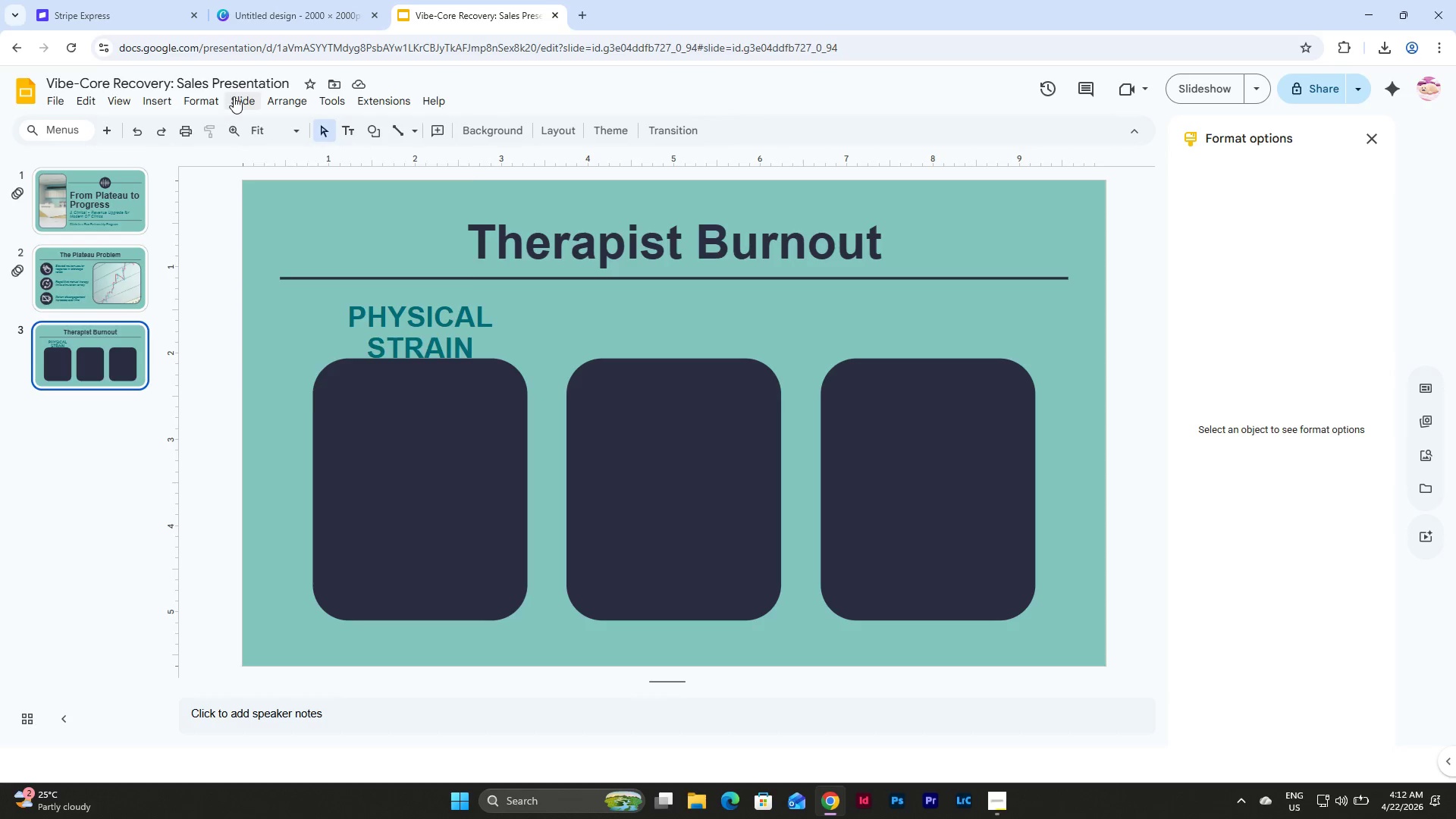 
left_click([318, 369])
 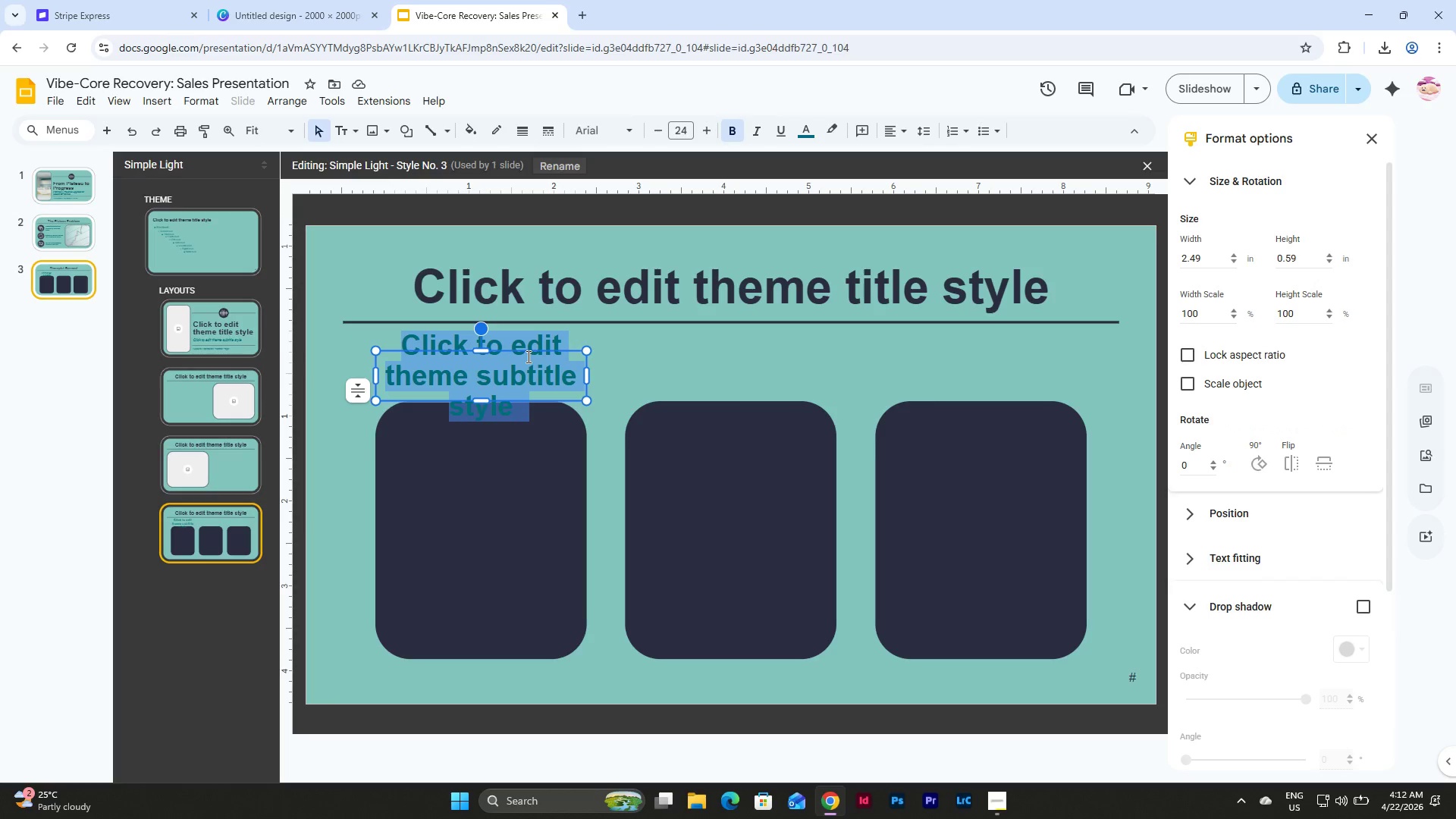 
double_click([604, 374])
 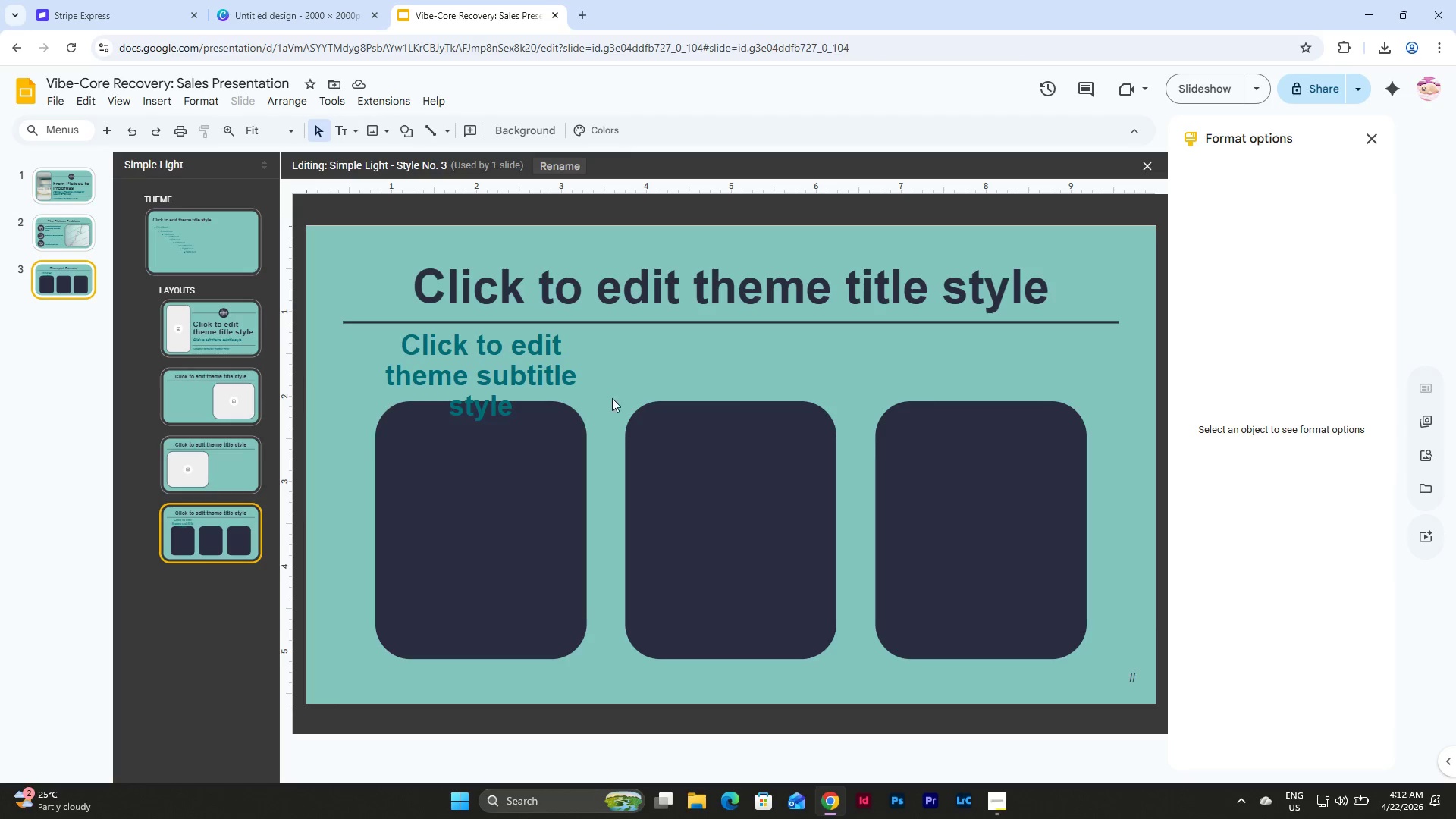 
left_click_drag(start_coordinate=[611, 398], to_coordinate=[432, 350])
 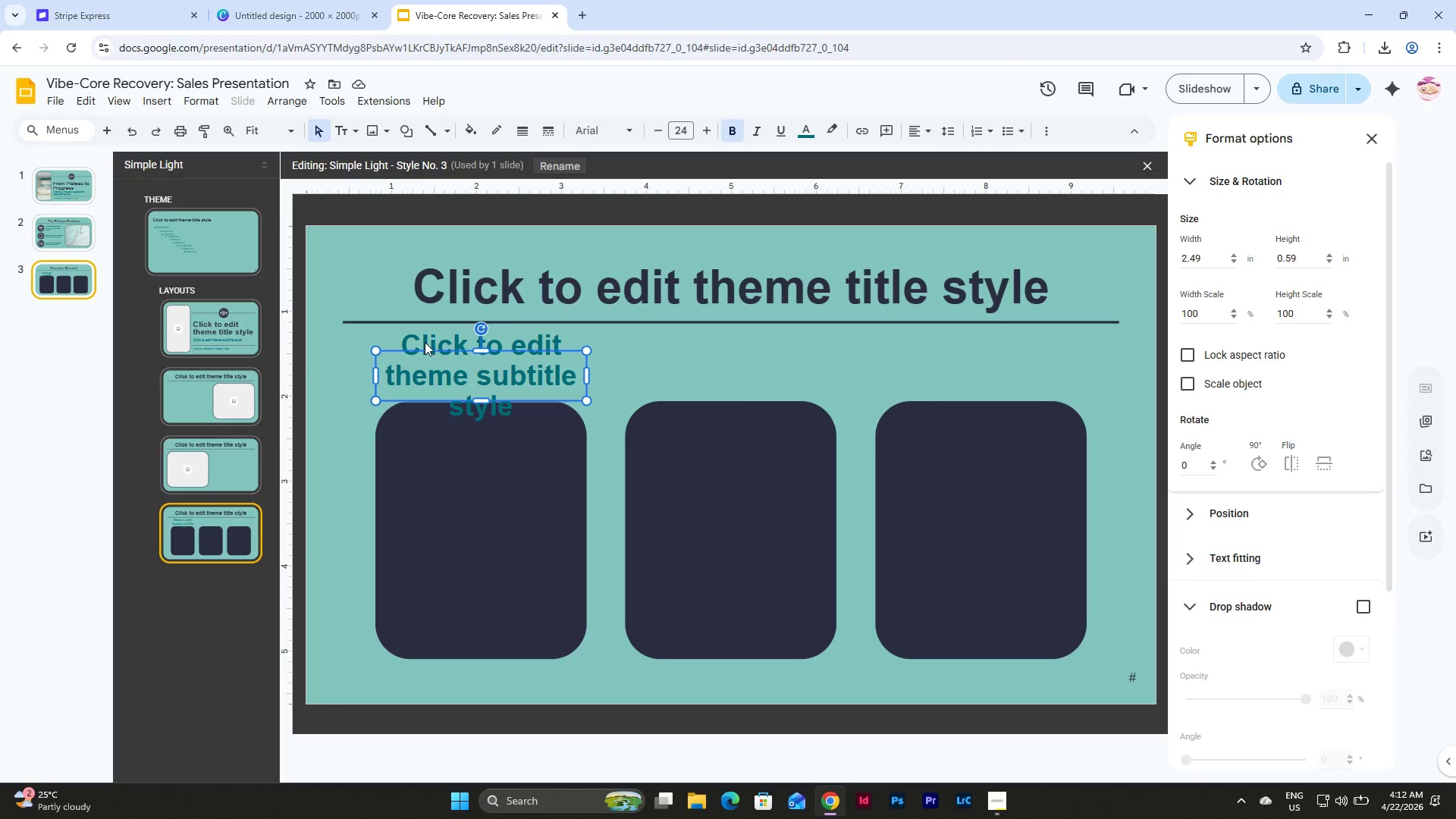 
key(Backspace)
 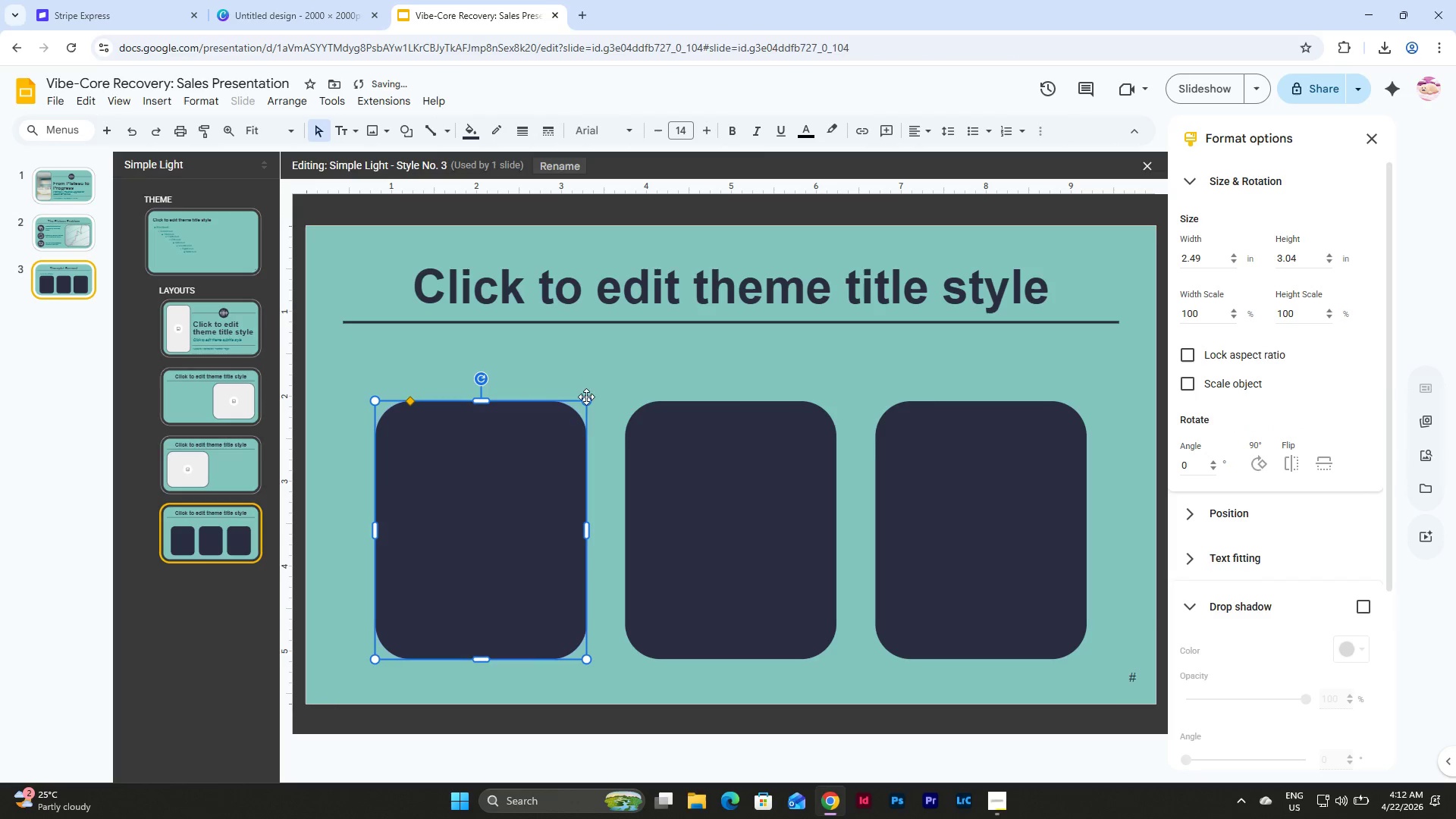 
double_click([629, 353])
 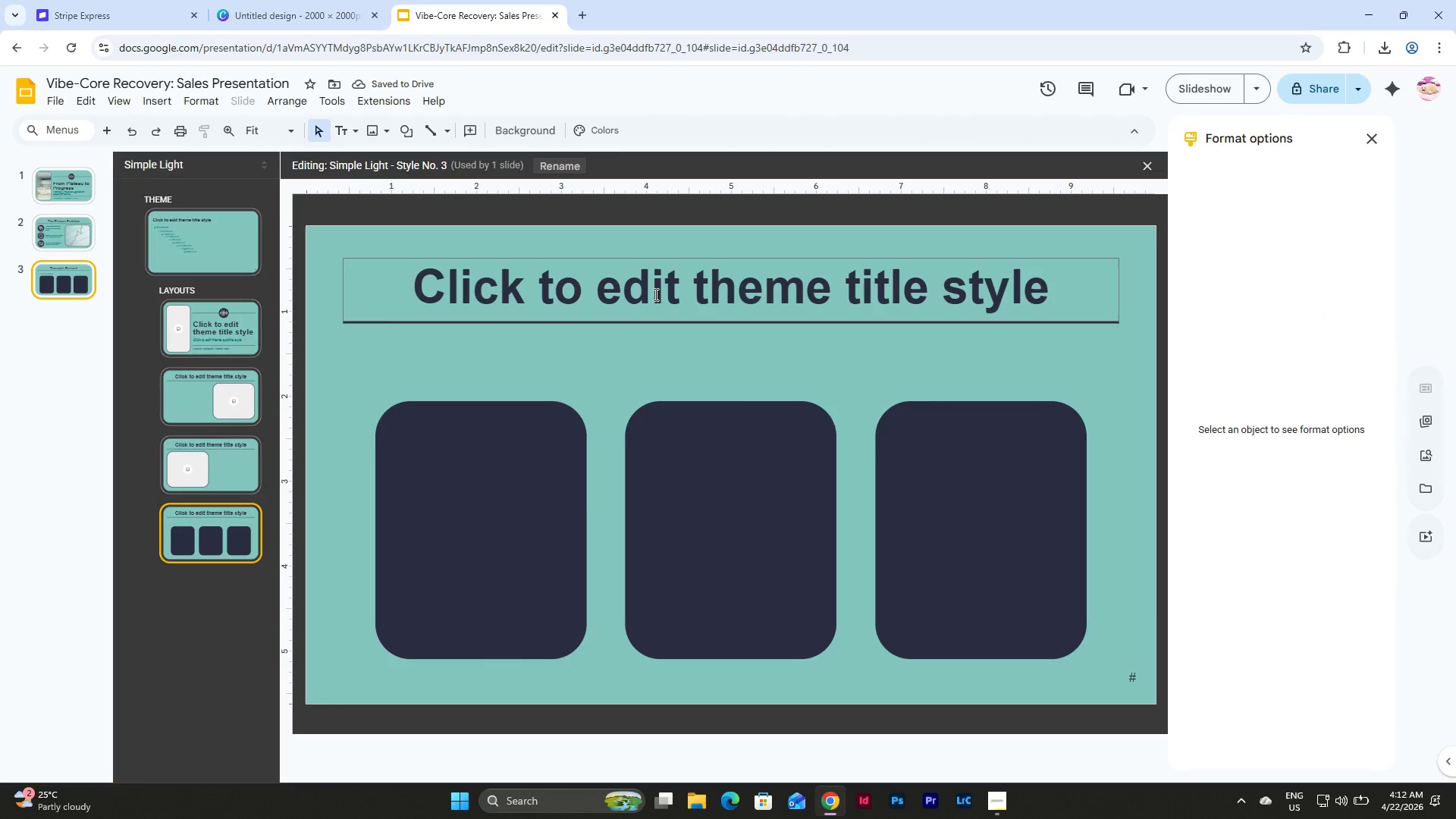 
left_click([77, 288])
 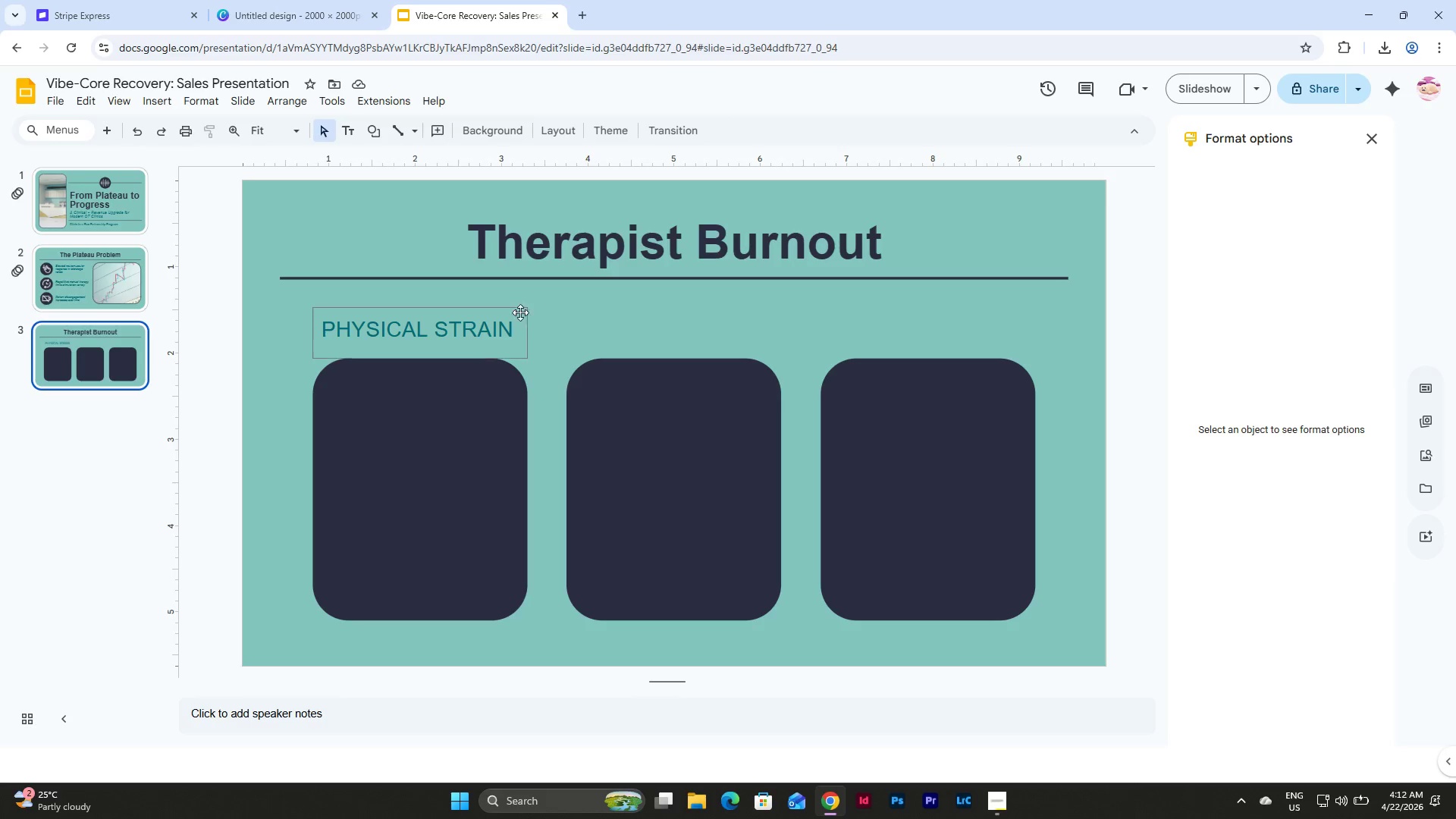 
left_click([494, 307])
 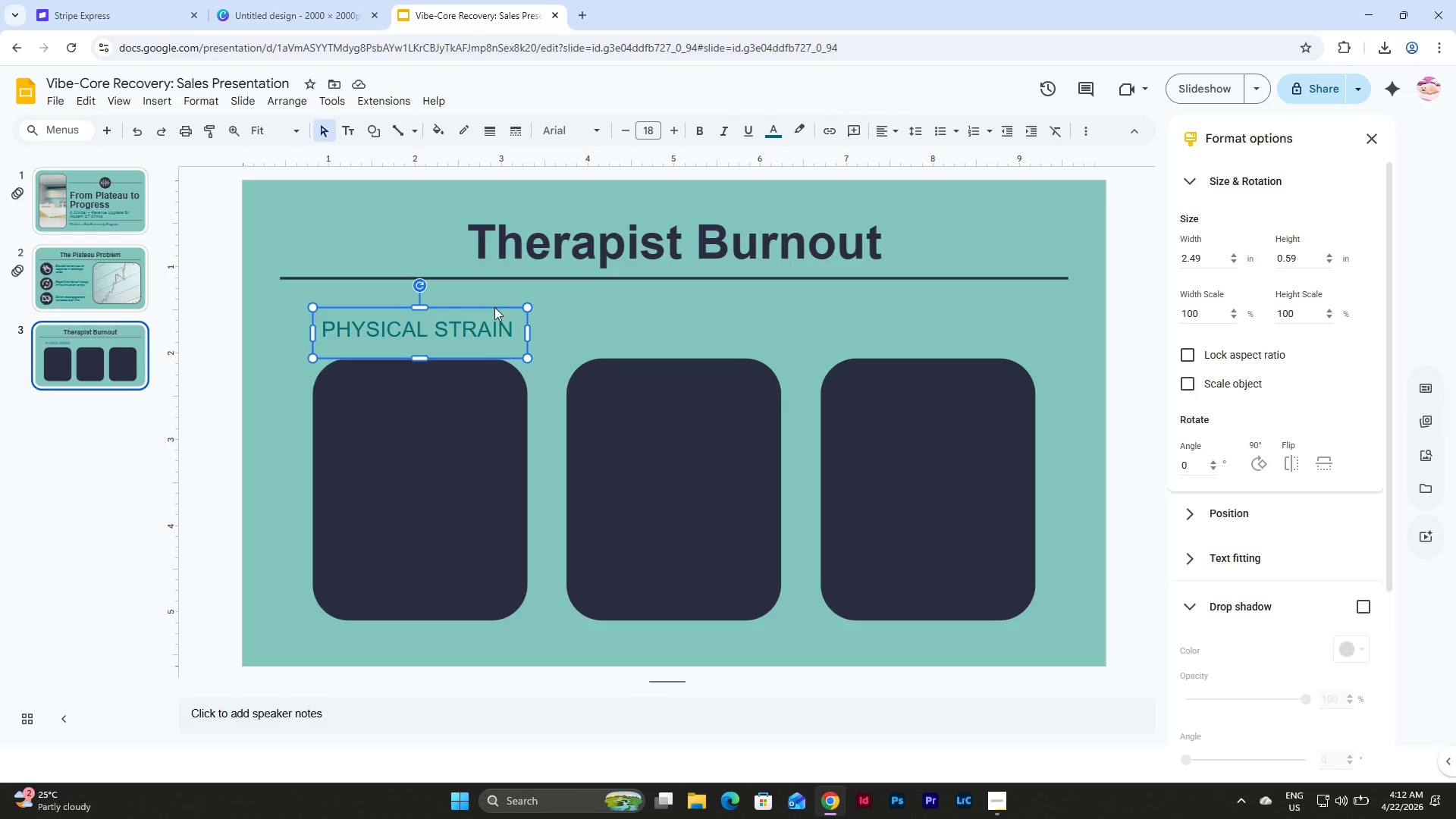 
key(Backspace)
 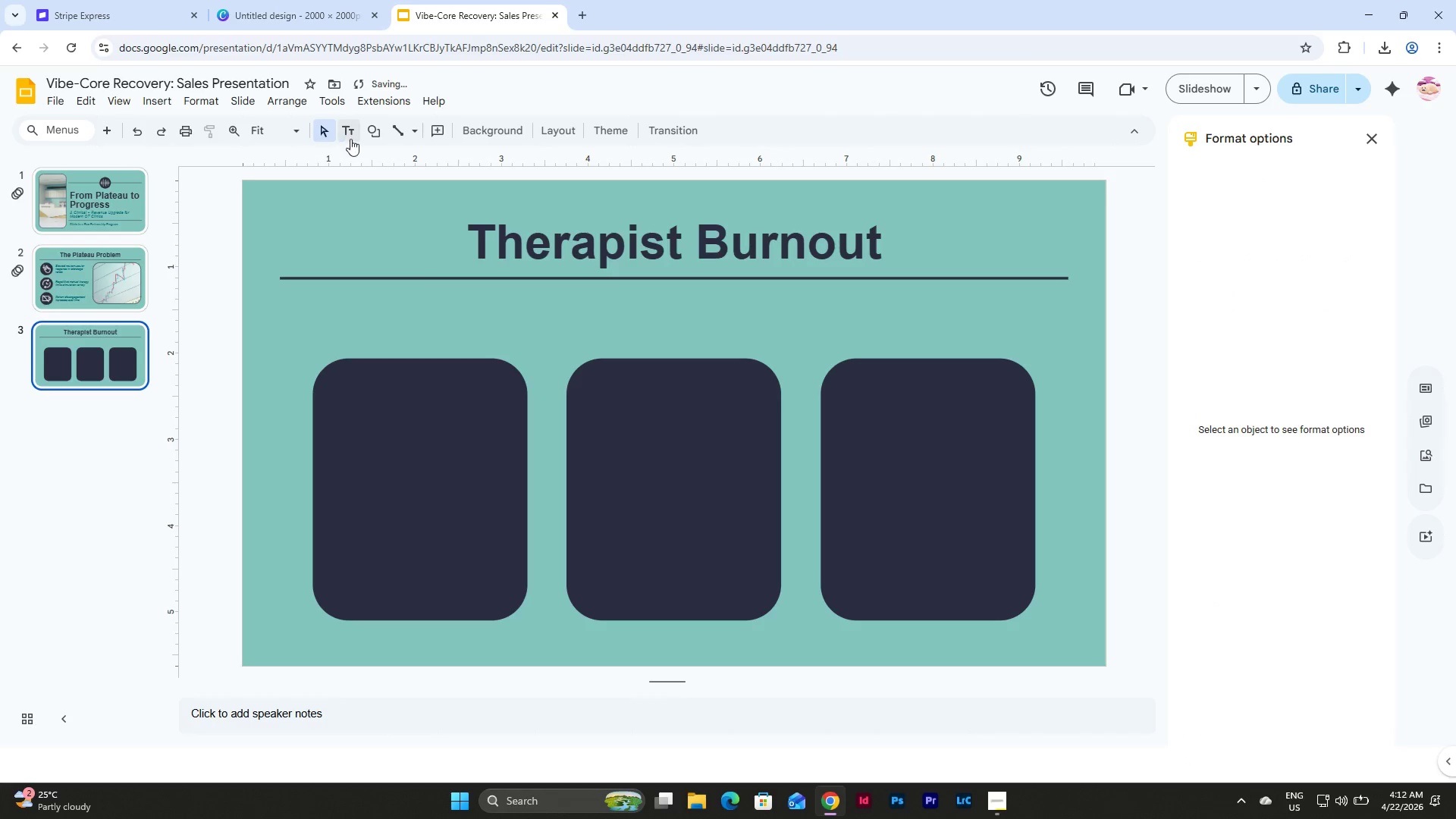 
left_click([348, 131])
 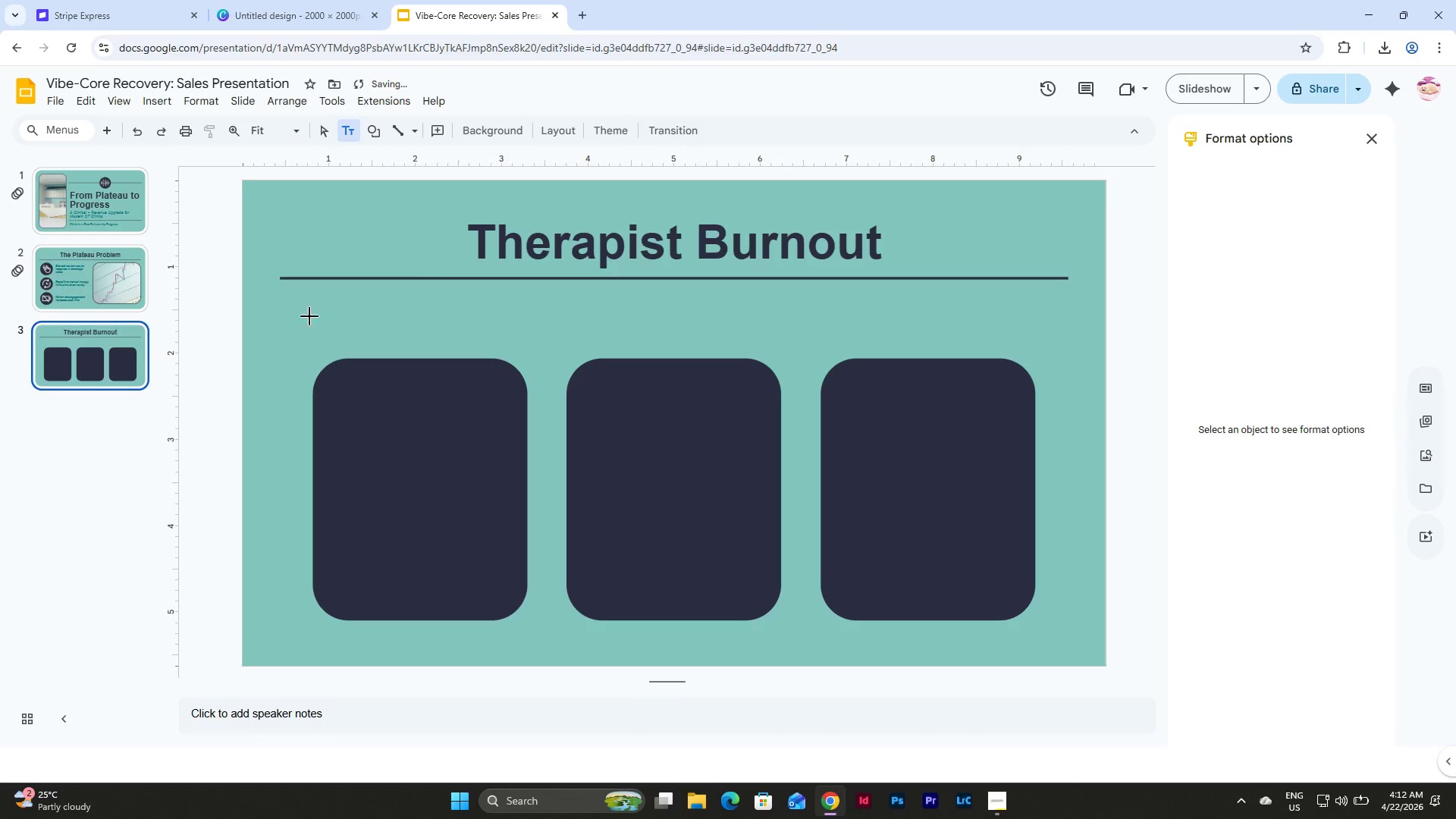 
left_click_drag(start_coordinate=[309, 311], to_coordinate=[511, 340])
 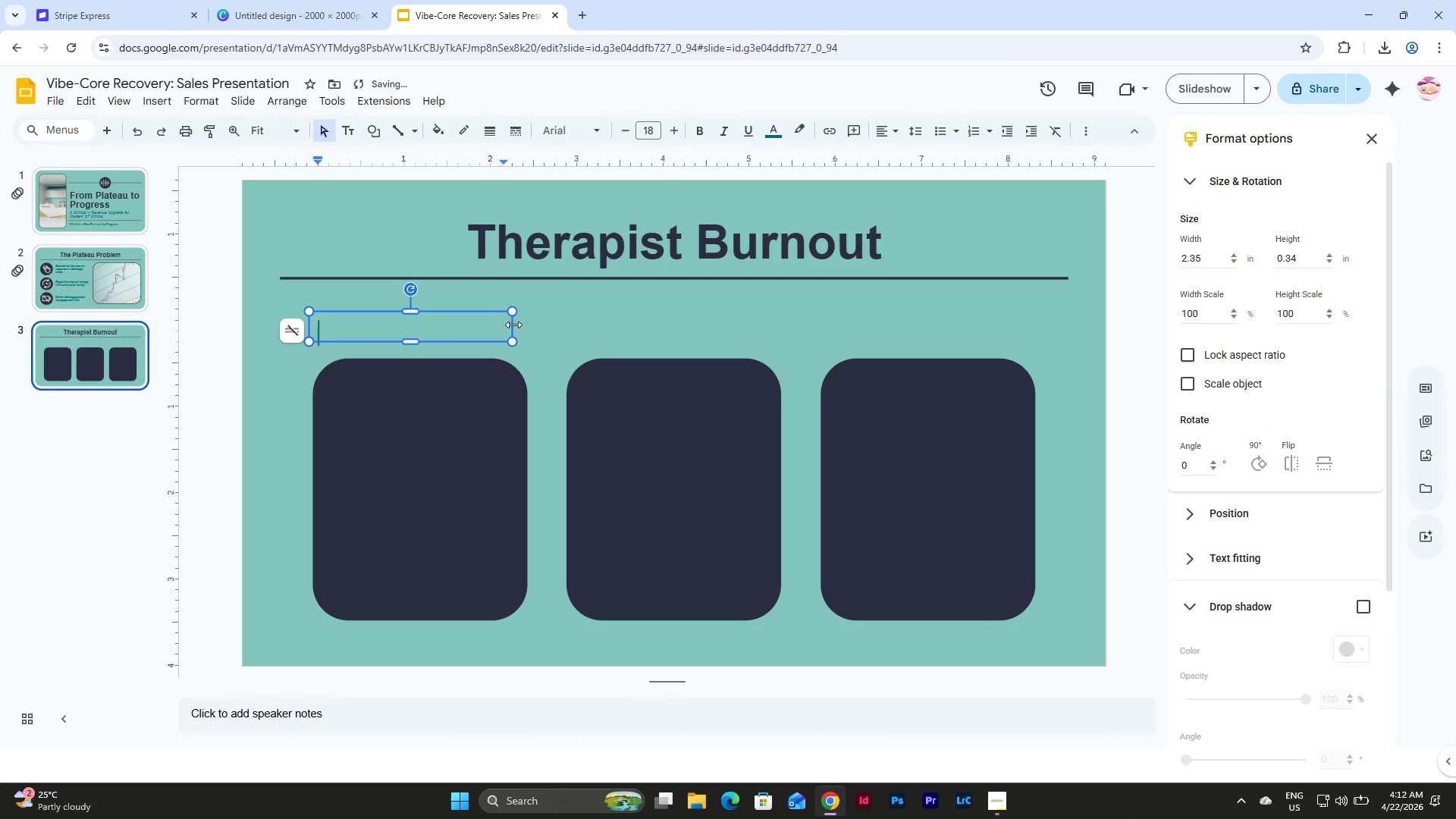 
left_click_drag(start_coordinate=[513, 325], to_coordinate=[528, 336])
 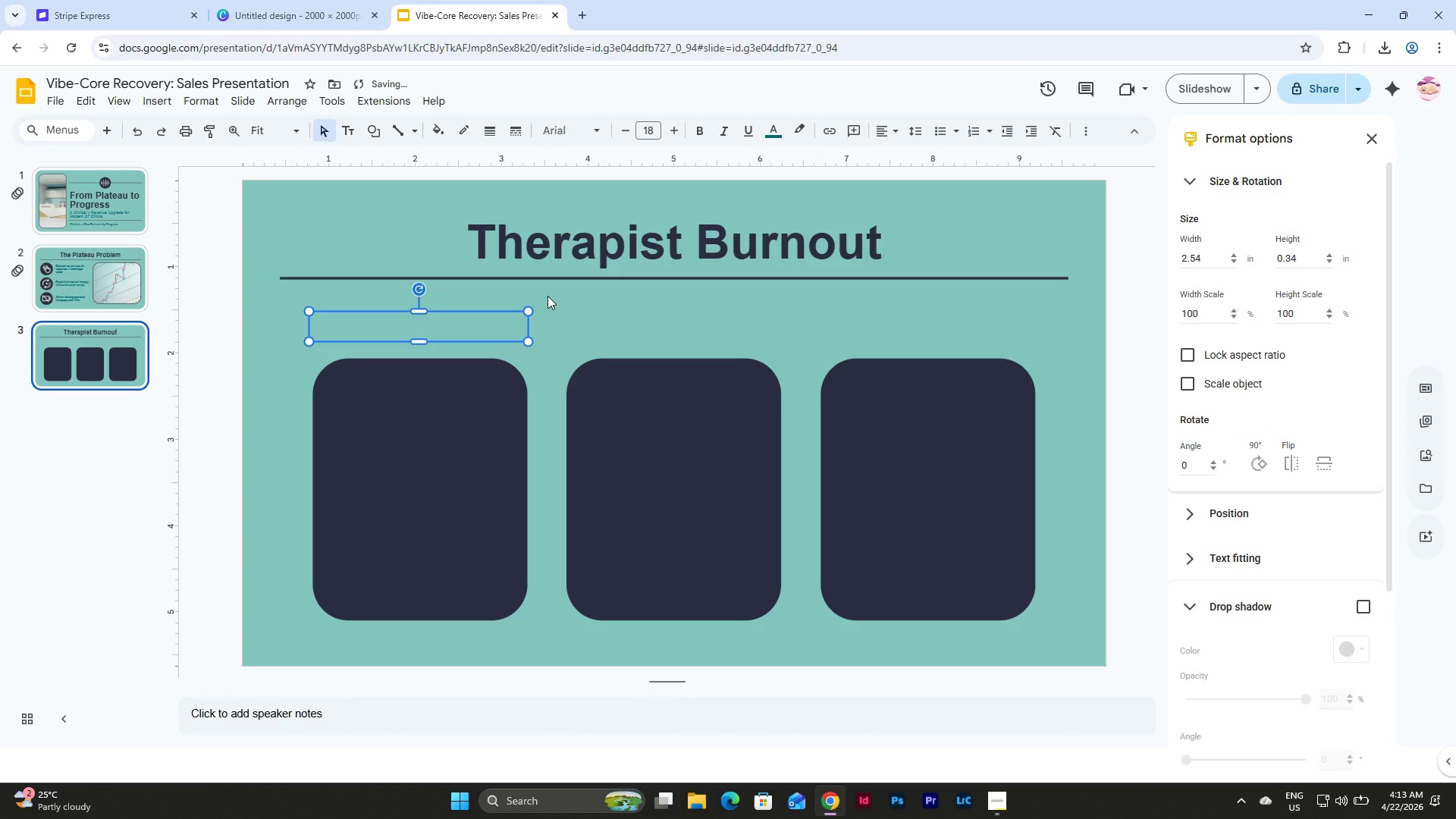 
key(Backspace)
 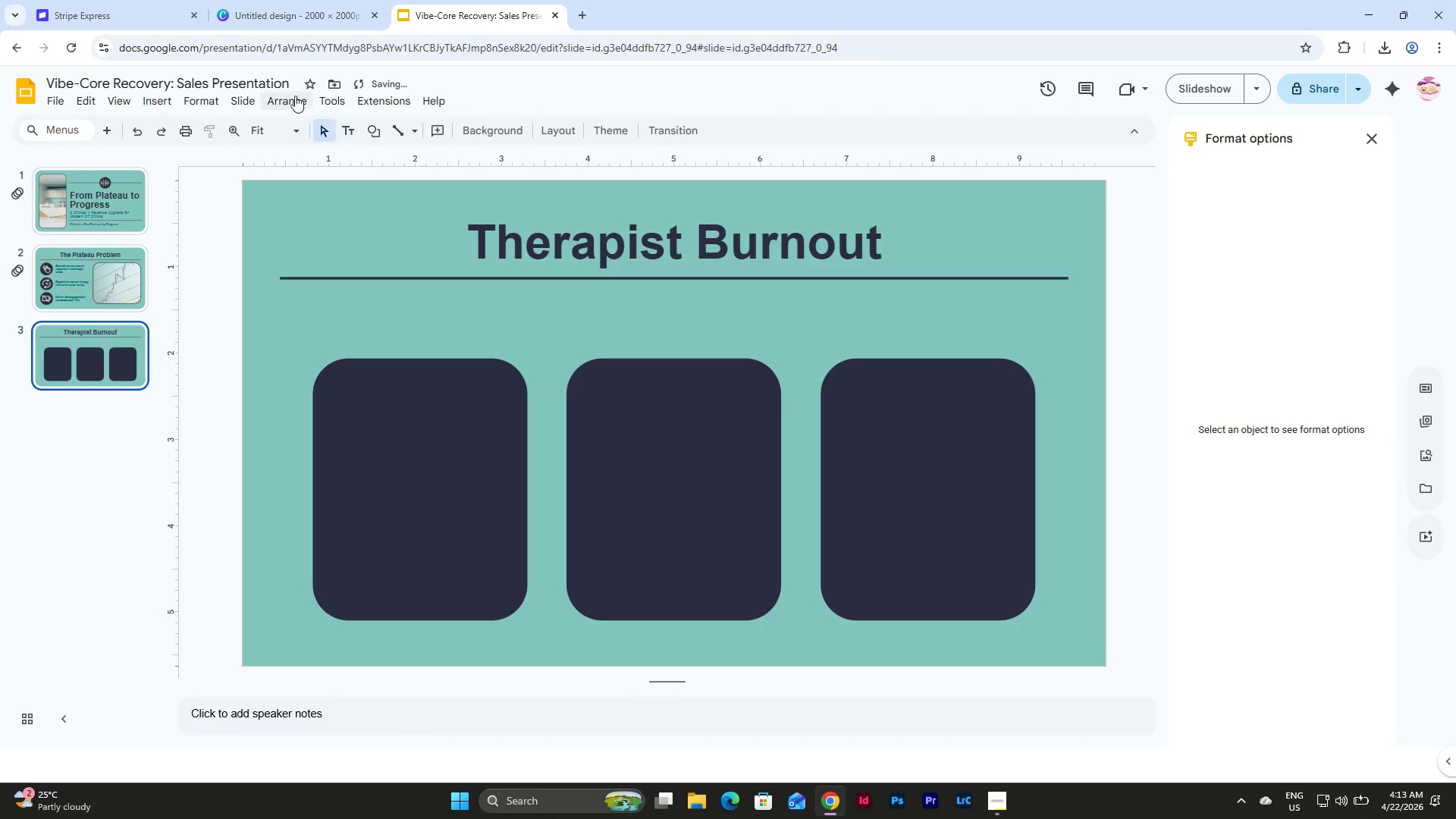 
left_click([208, 101])
 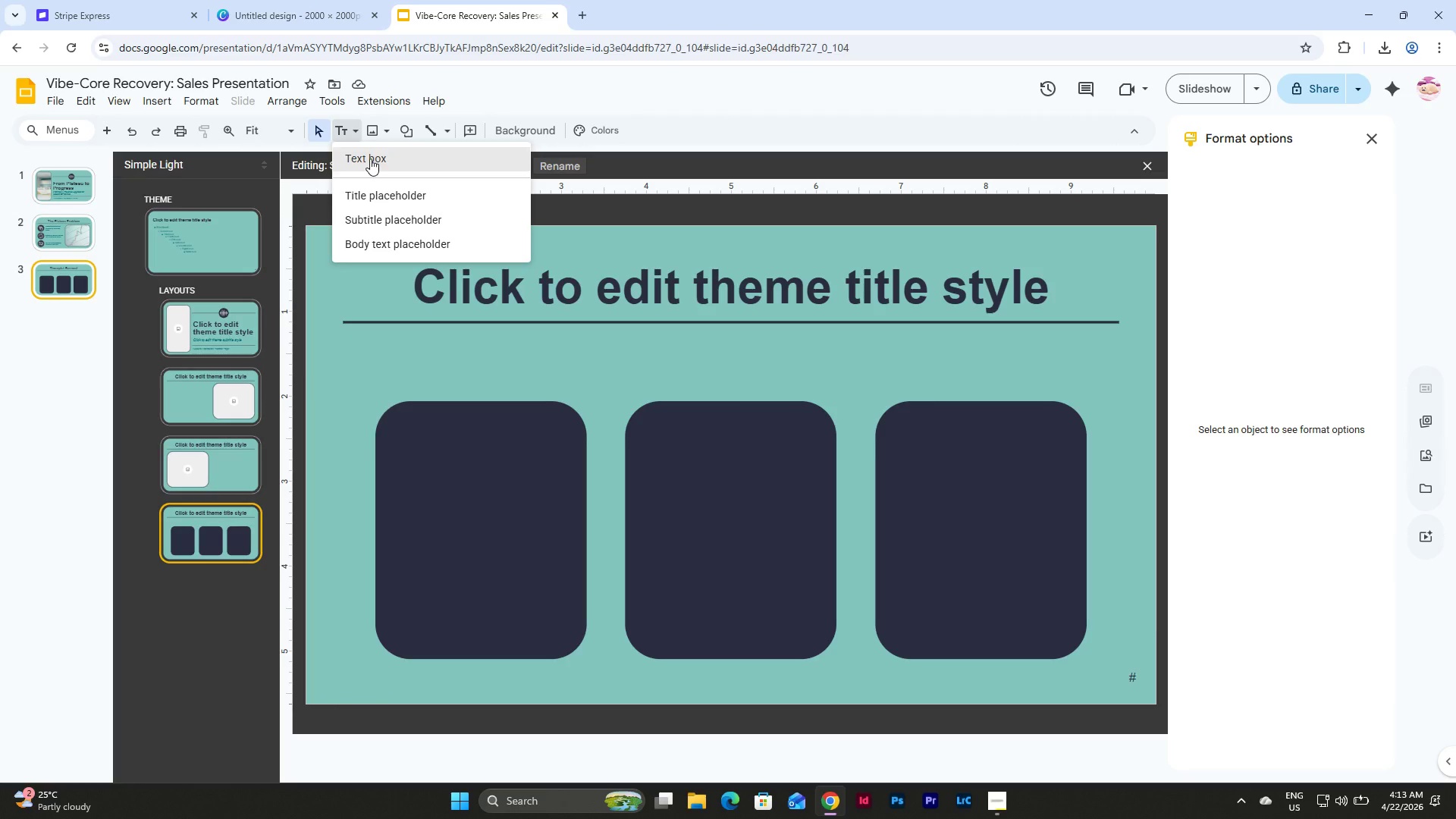 
wait(11.67)
 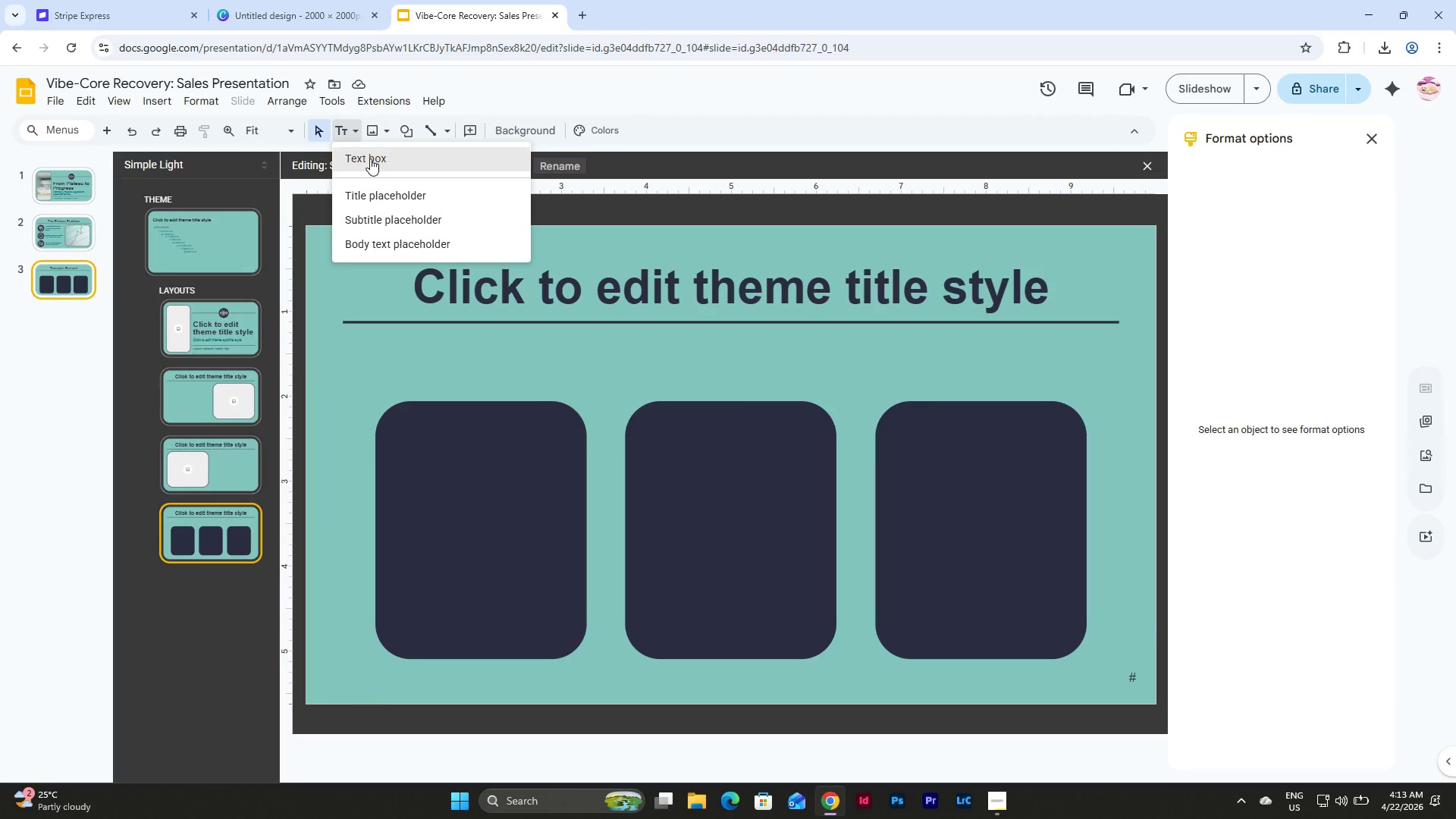 
left_click([398, 196])
 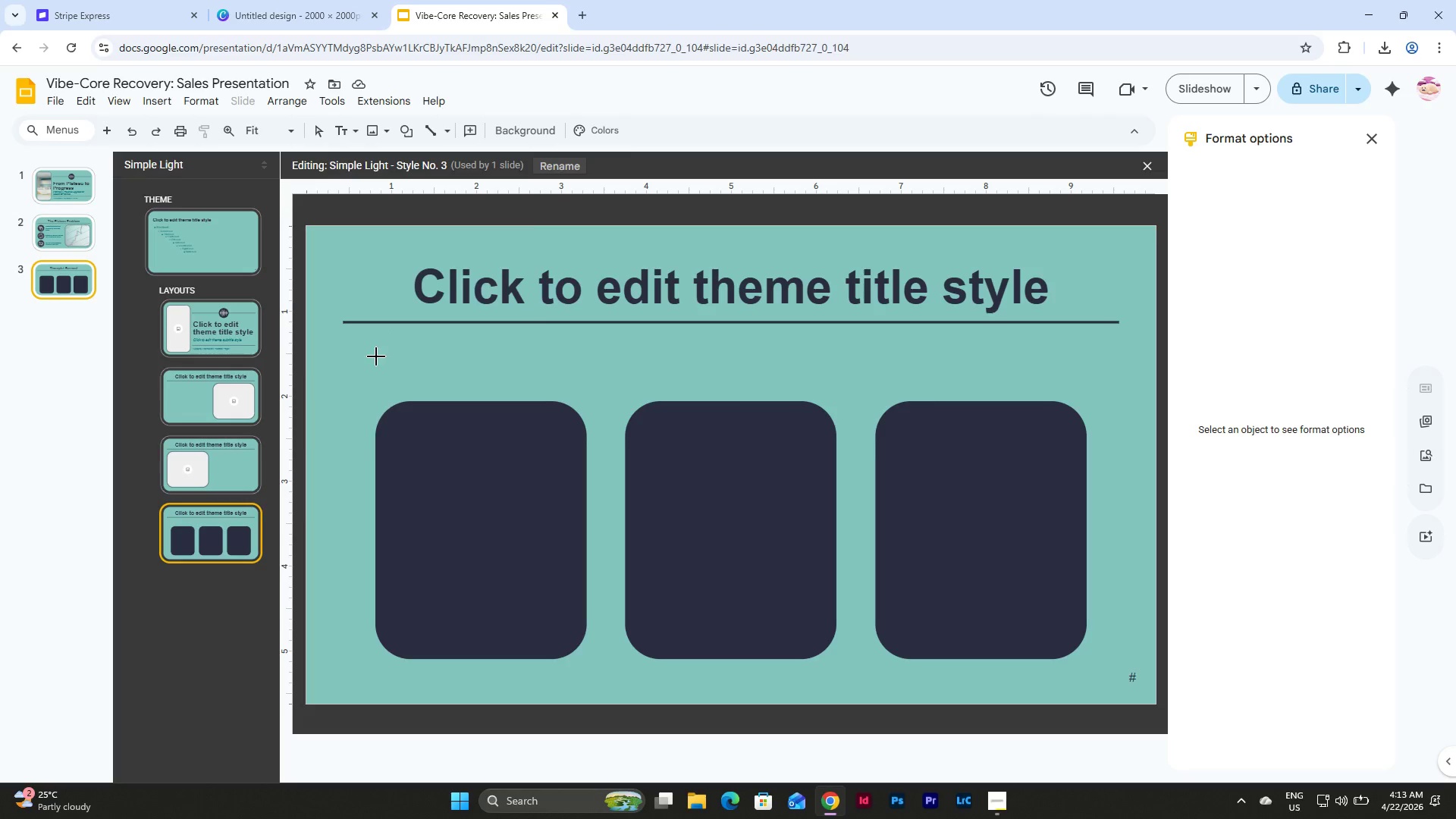 
left_click_drag(start_coordinate=[376, 356], to_coordinate=[558, 395])
 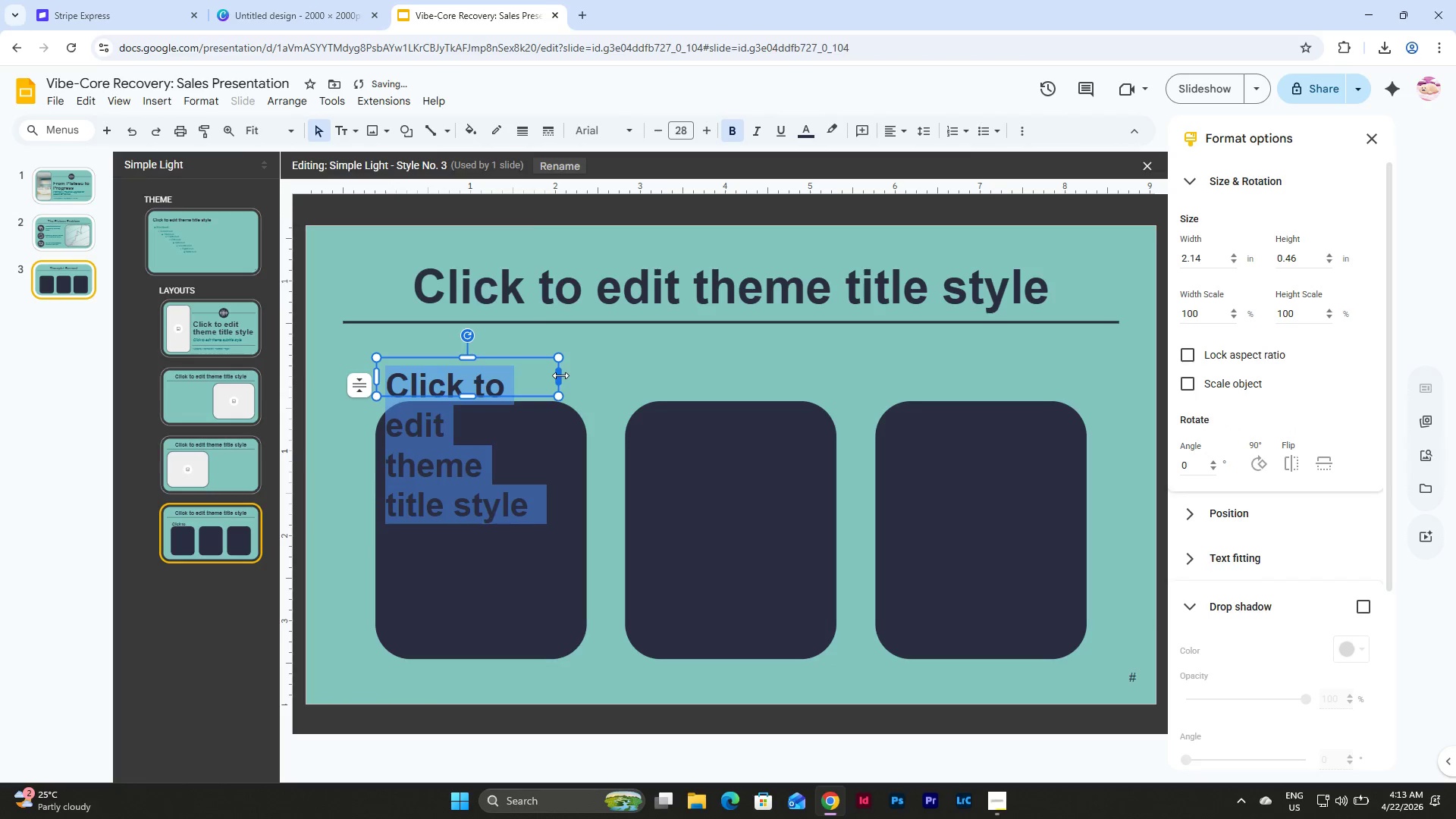 
left_click_drag(start_coordinate=[560, 375], to_coordinate=[587, 381])
 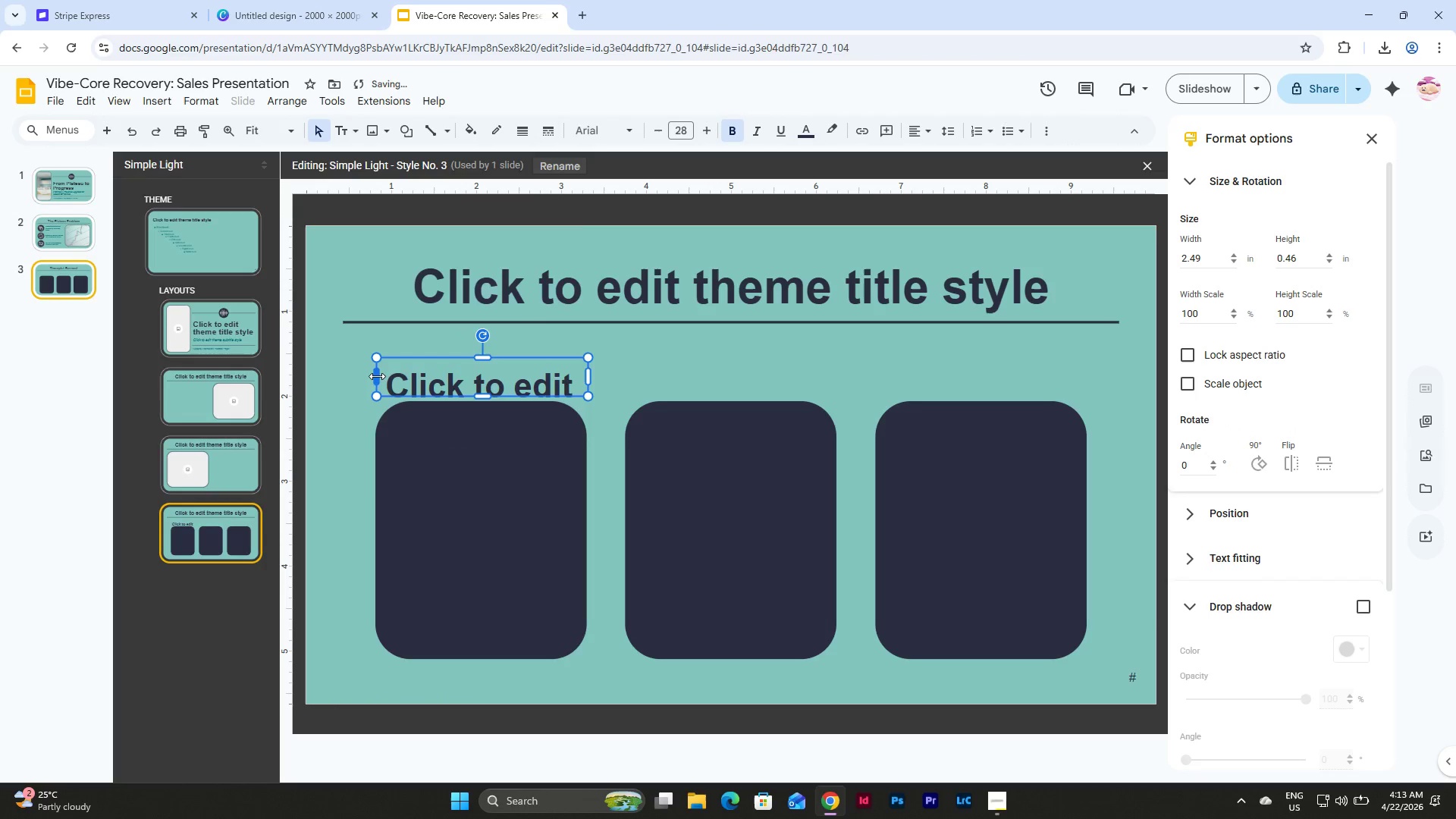 
left_click_drag(start_coordinate=[377, 376], to_coordinate=[372, 376])
 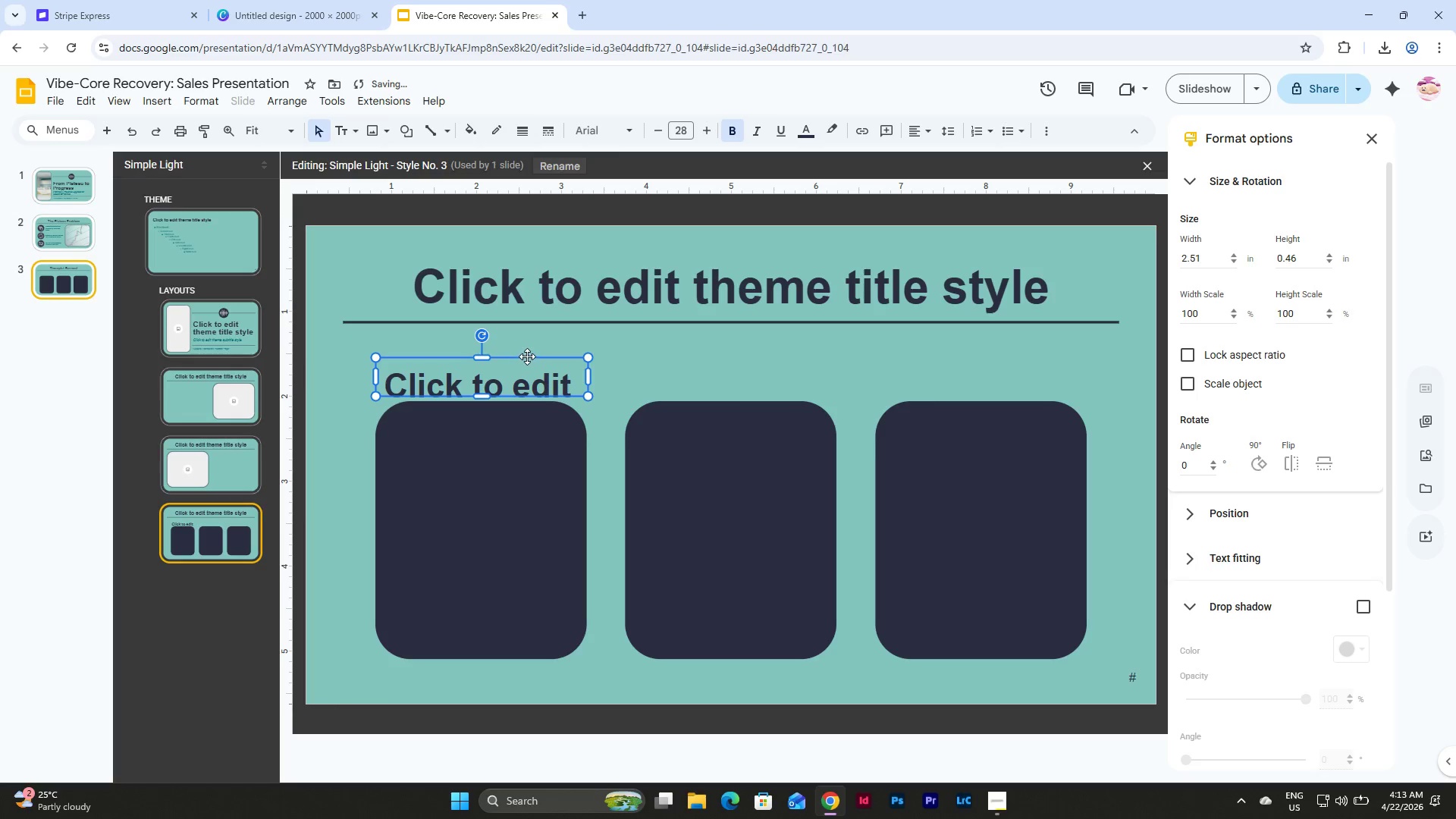 
left_click([527, 356])
 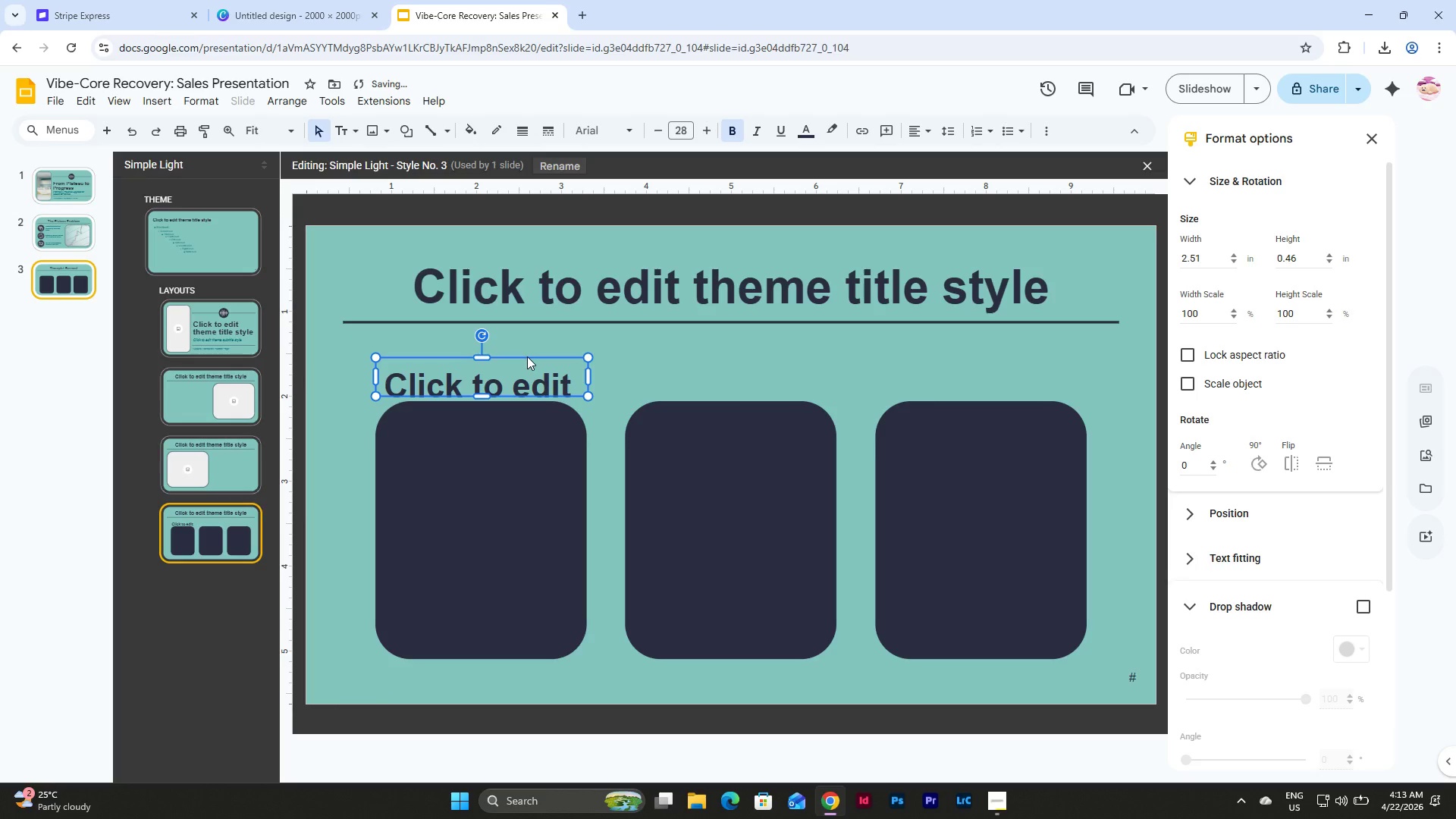 
key(Backspace)
 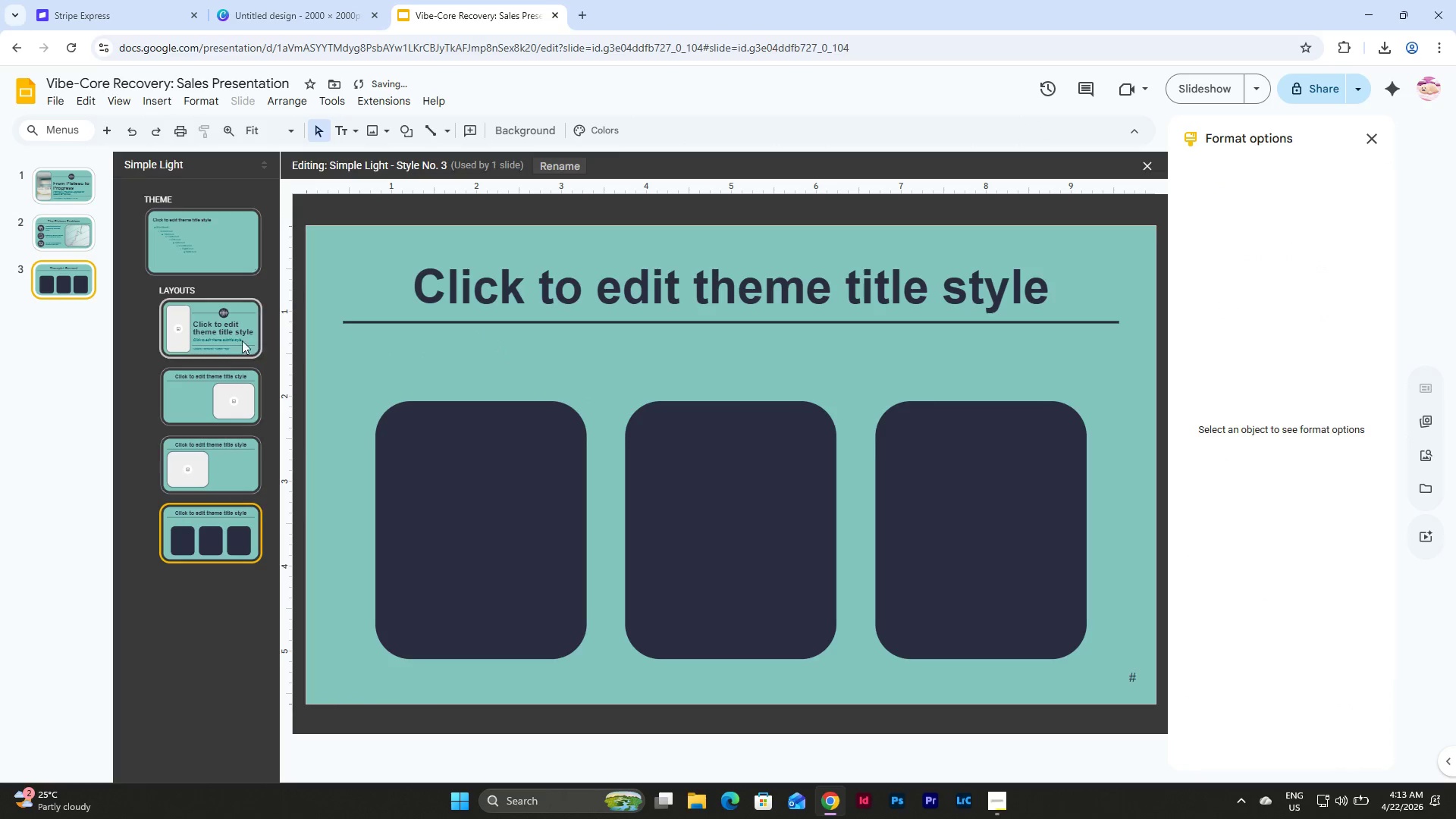 
left_click([224, 338])
 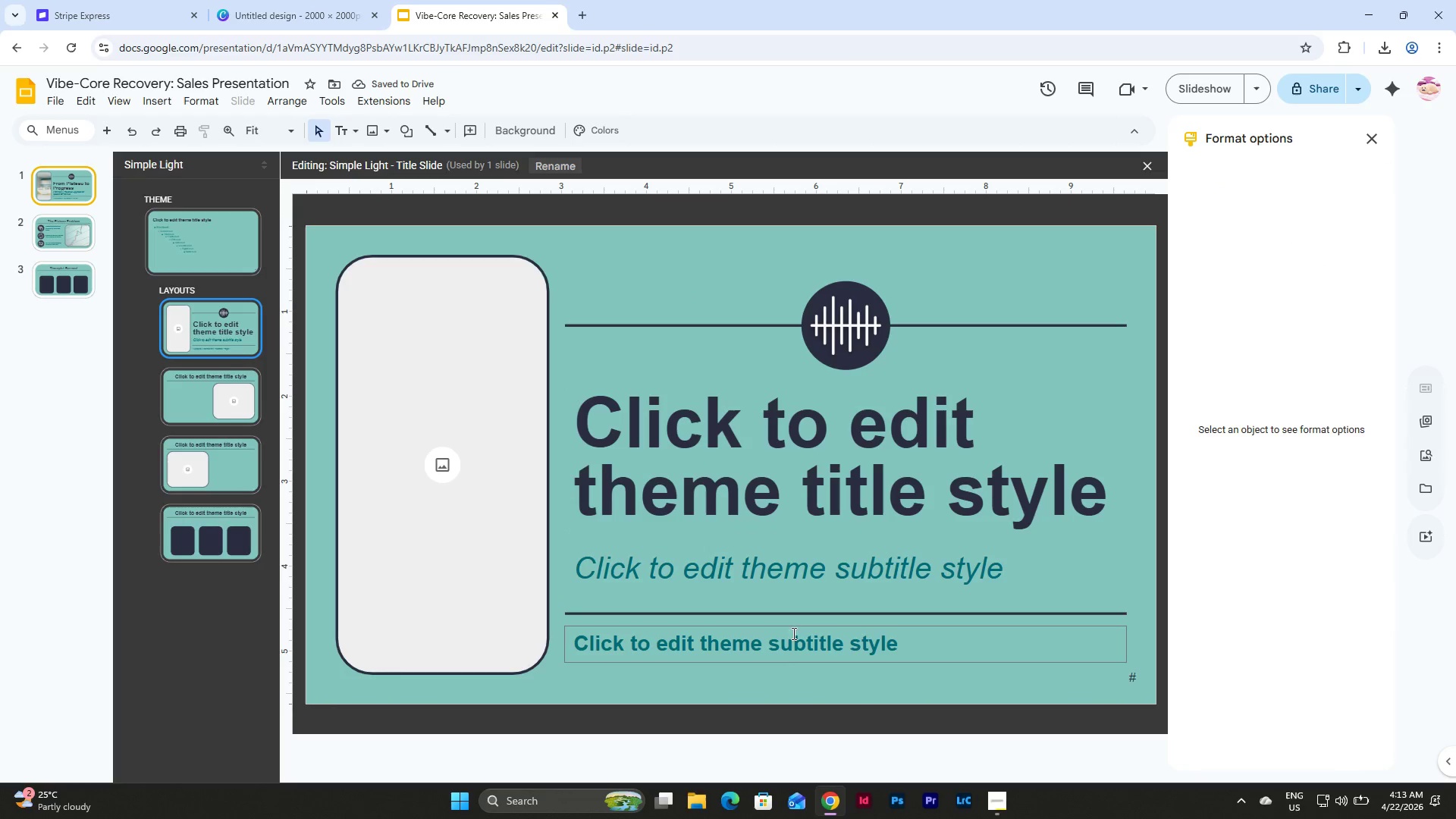 
left_click([794, 630])
 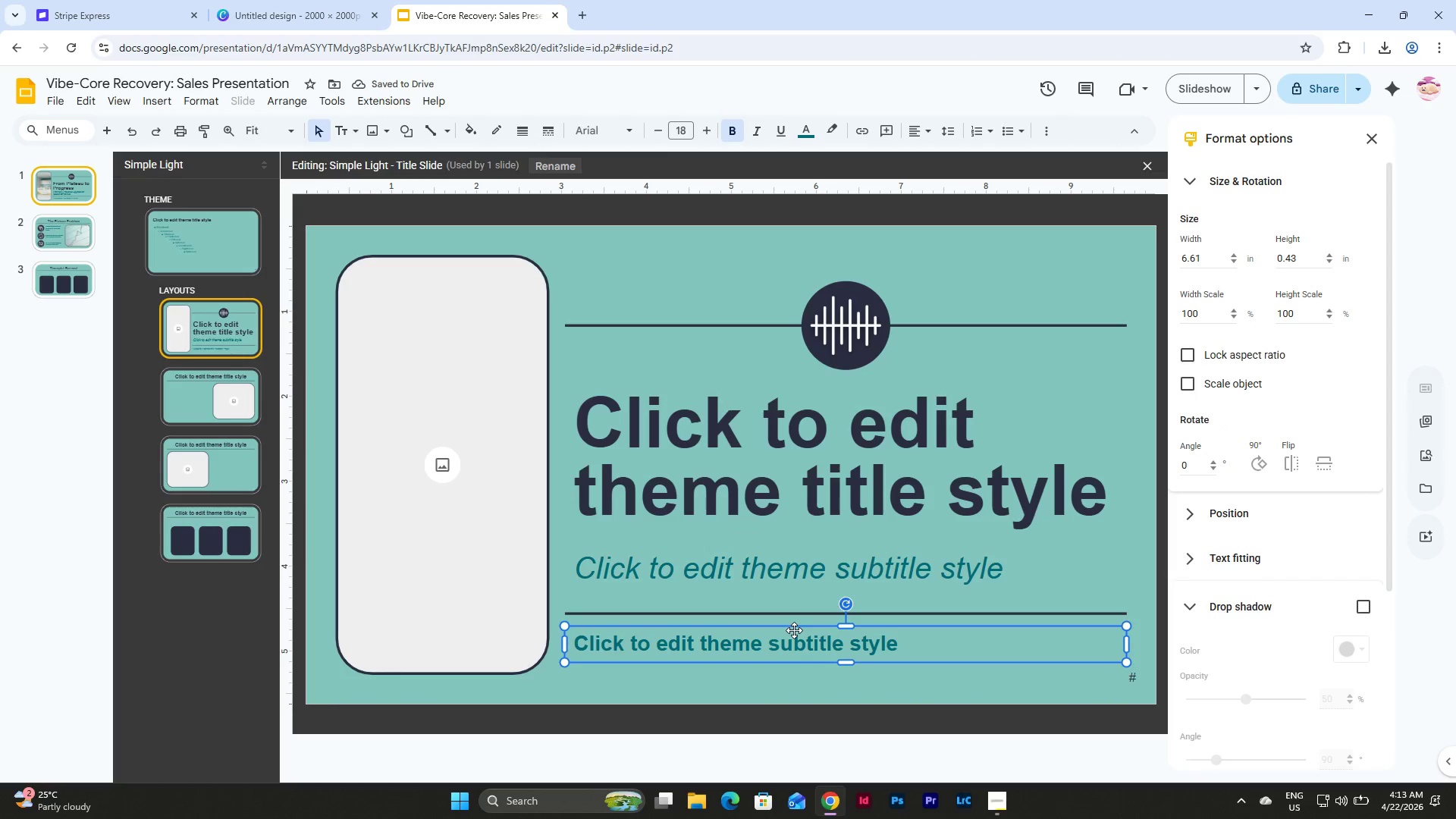 
key(Control+C)
 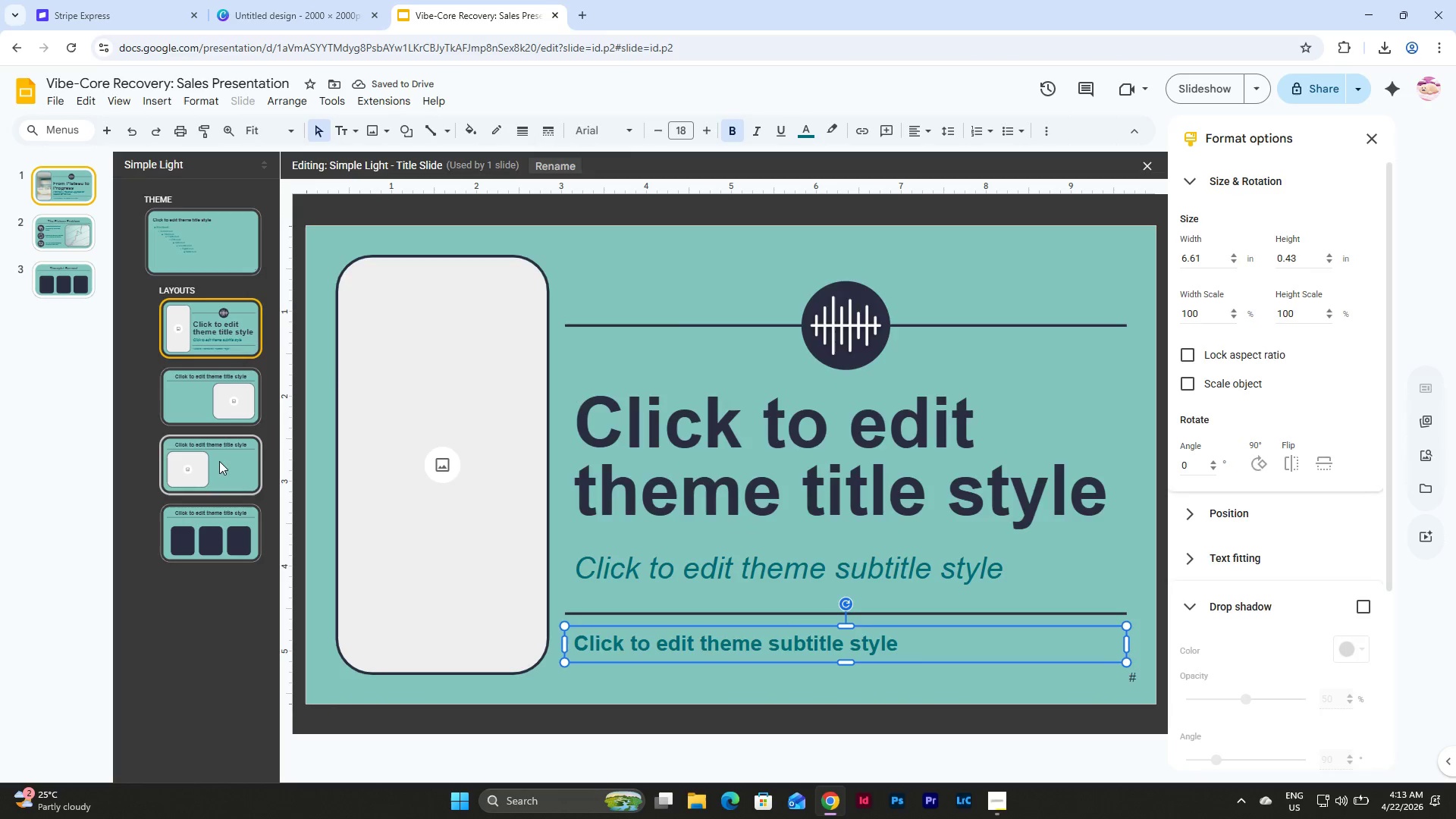 
left_click([215, 459])
 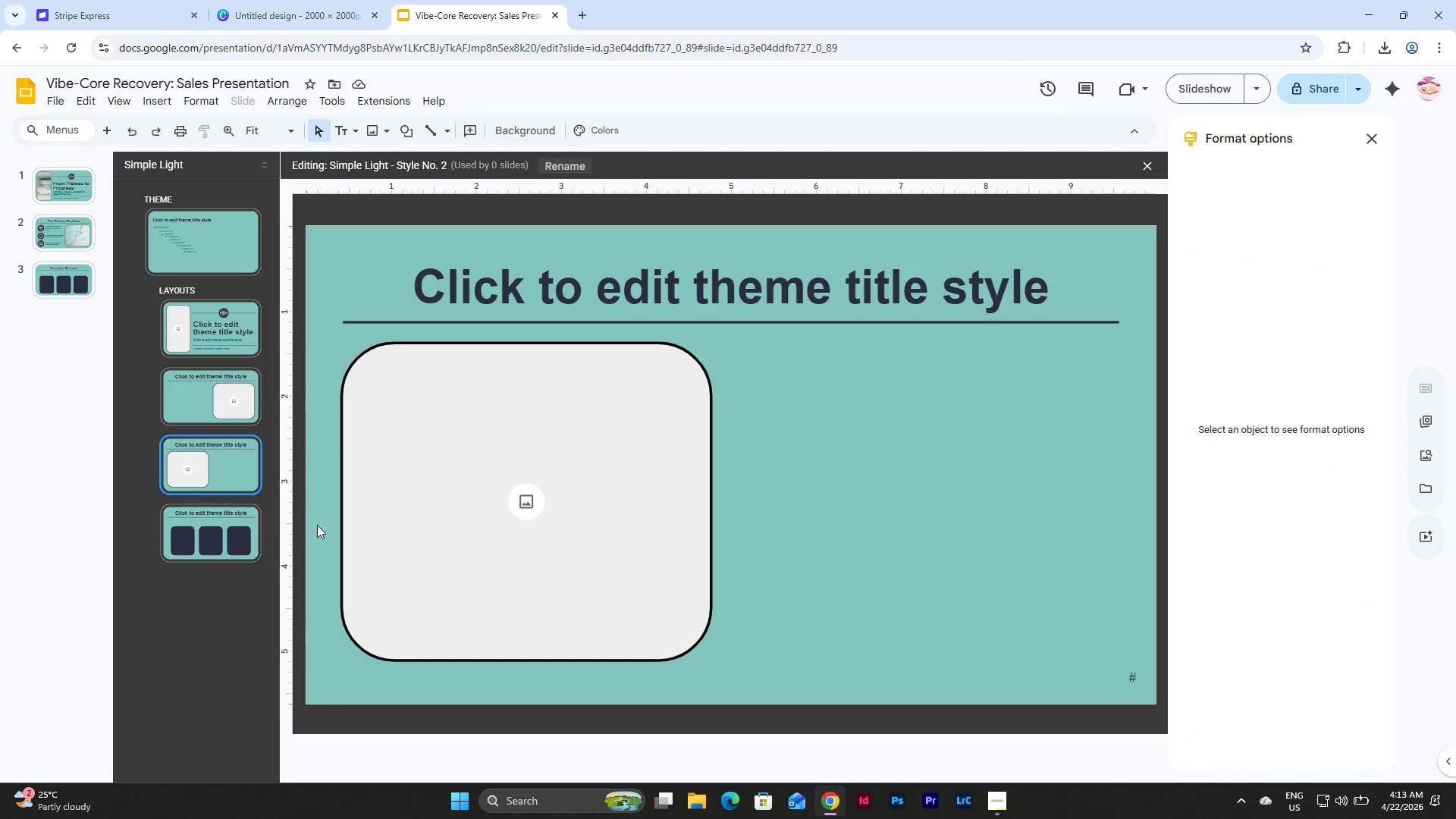 
left_click([240, 531])
 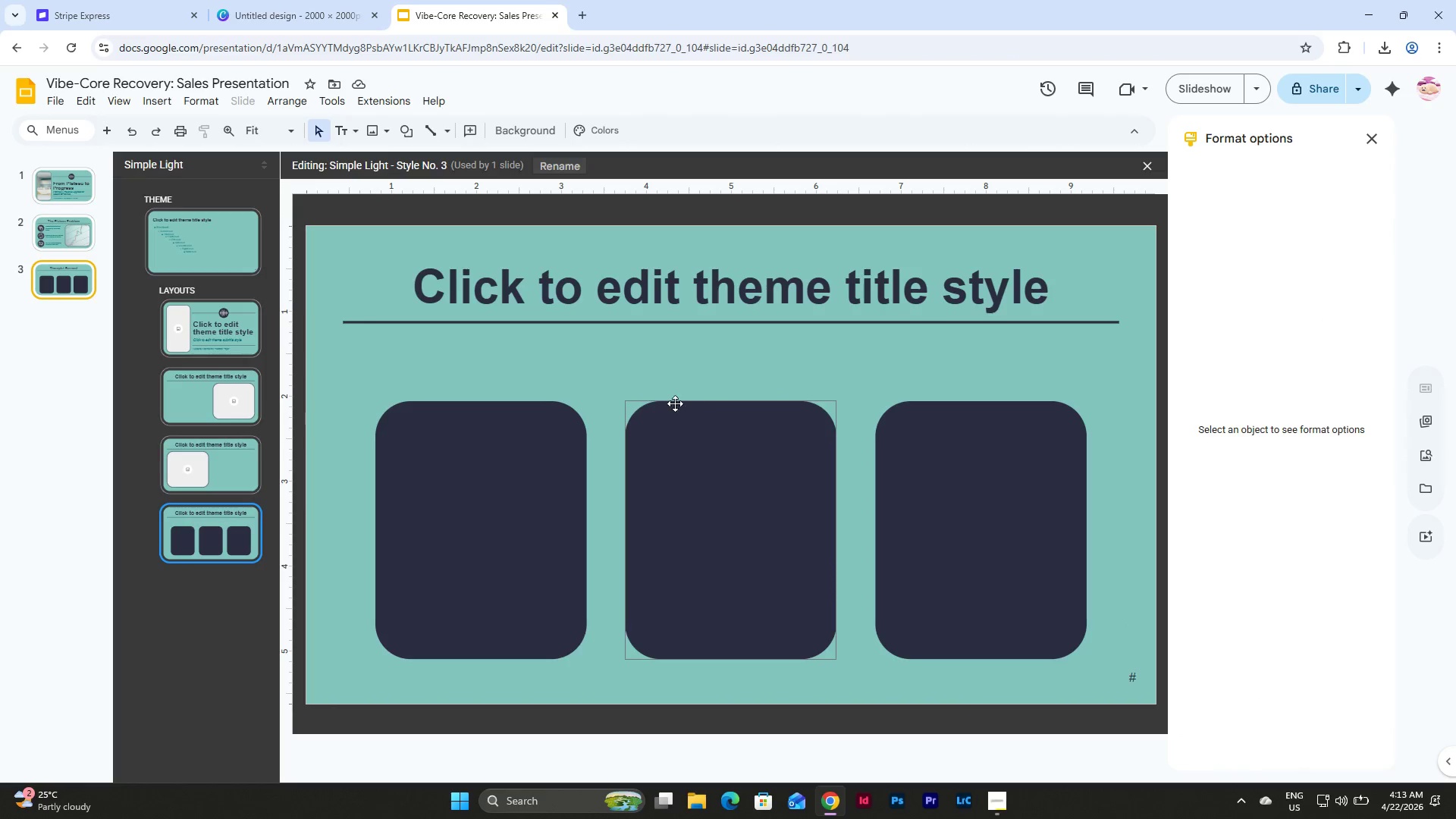 
left_click([585, 365])
 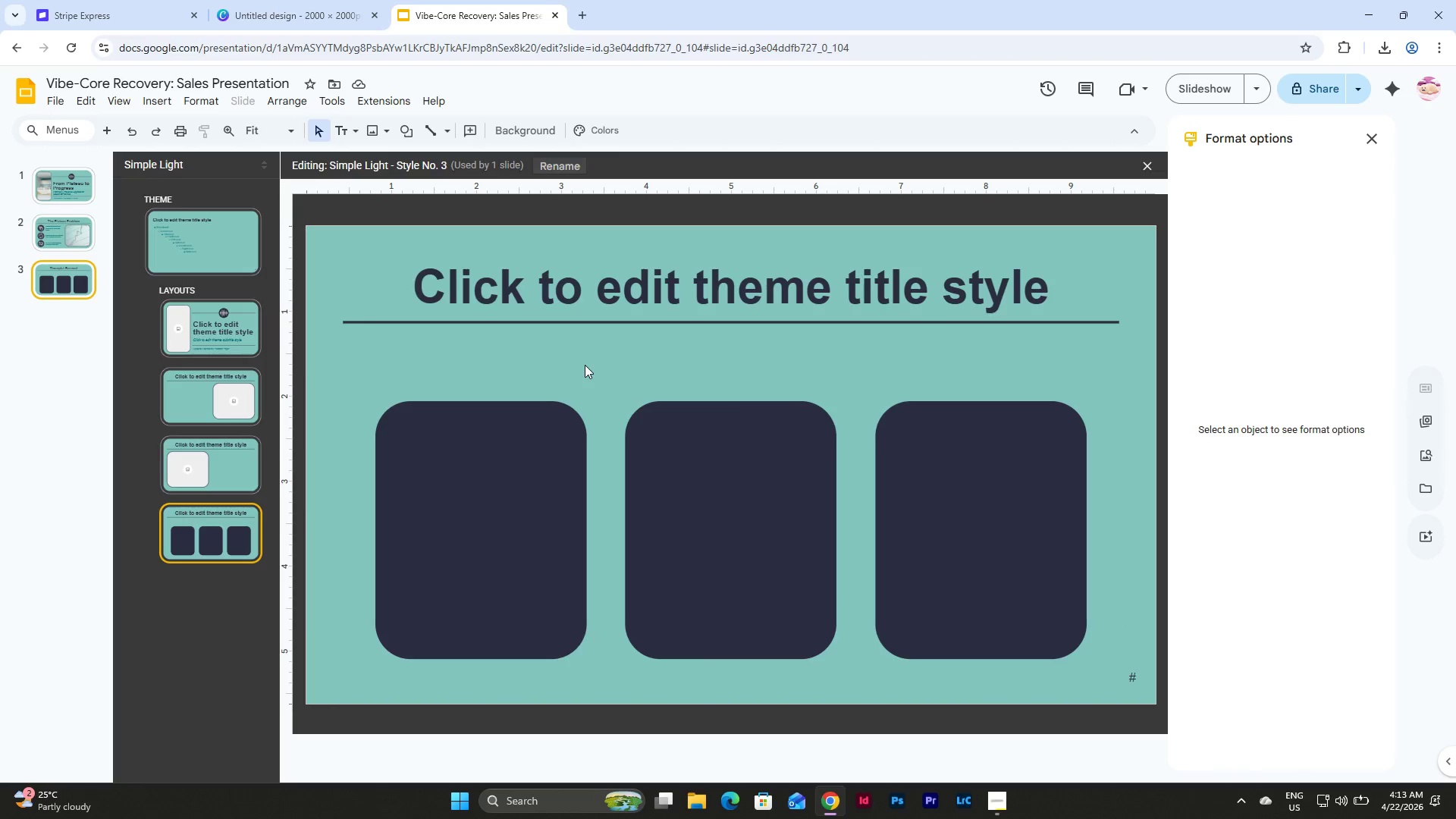 
key(Control+V)
 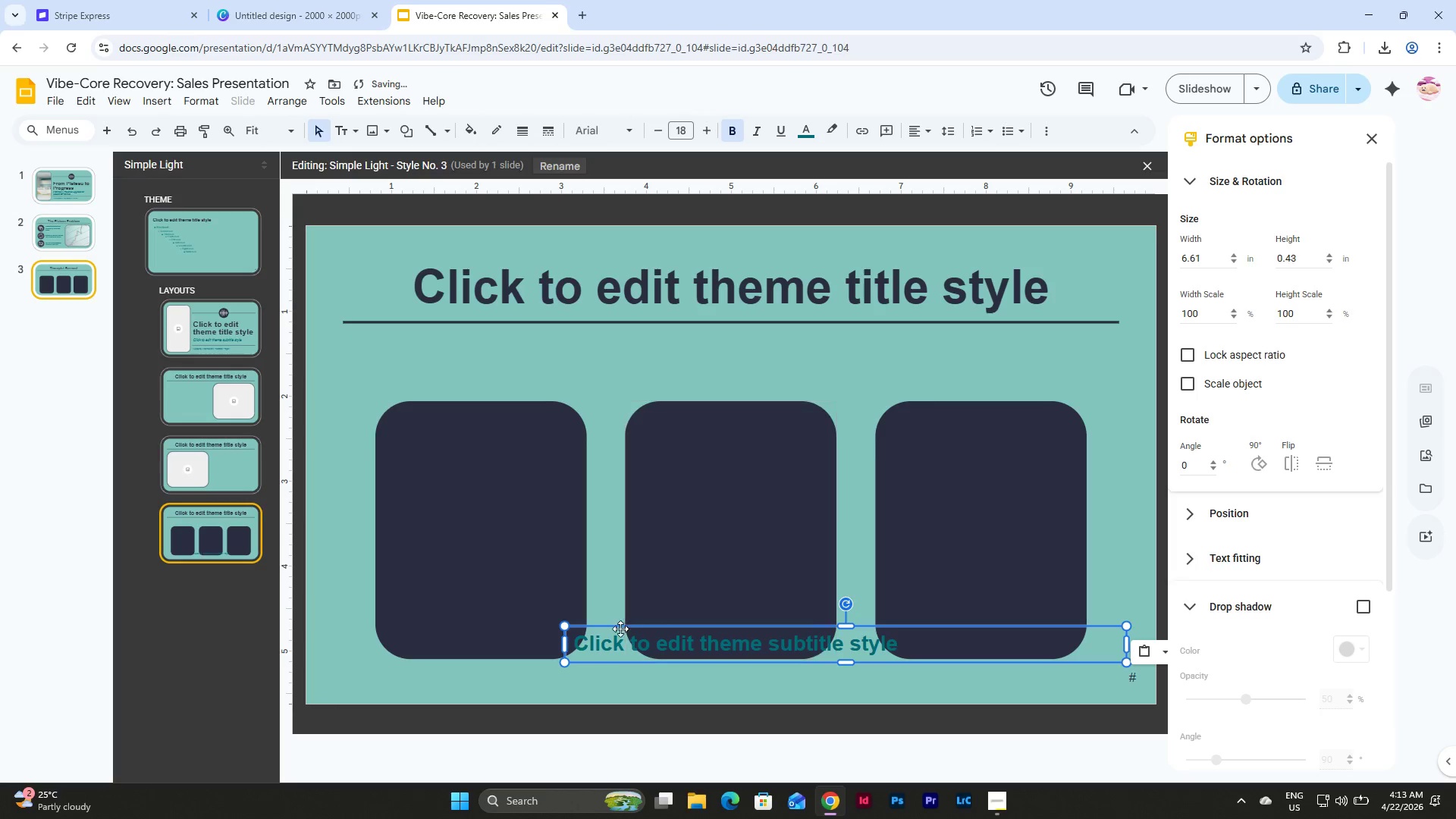 
left_click_drag(start_coordinate=[619, 629], to_coordinate=[431, 350])
 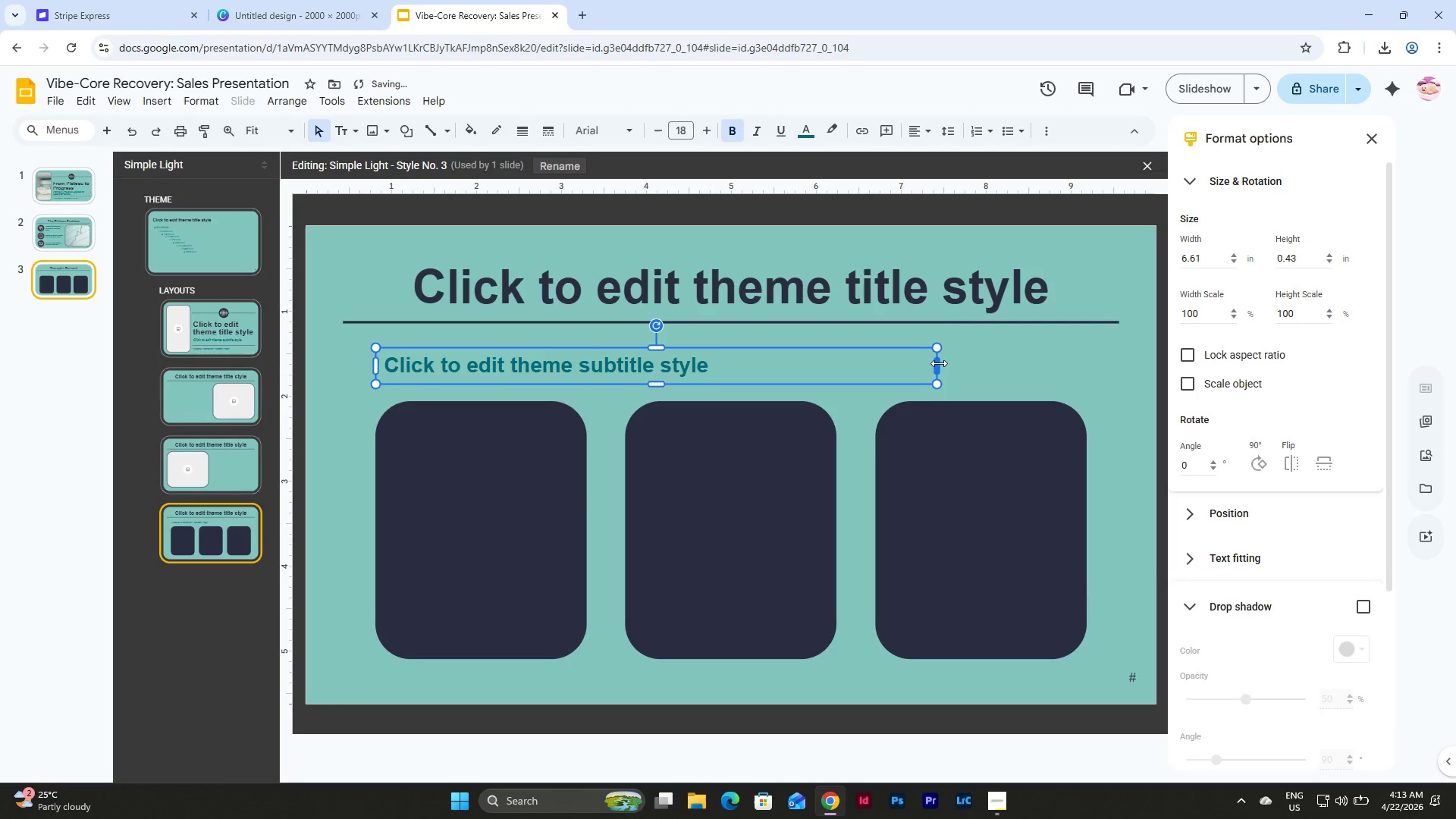 
left_click_drag(start_coordinate=[935, 362], to_coordinate=[587, 367])
 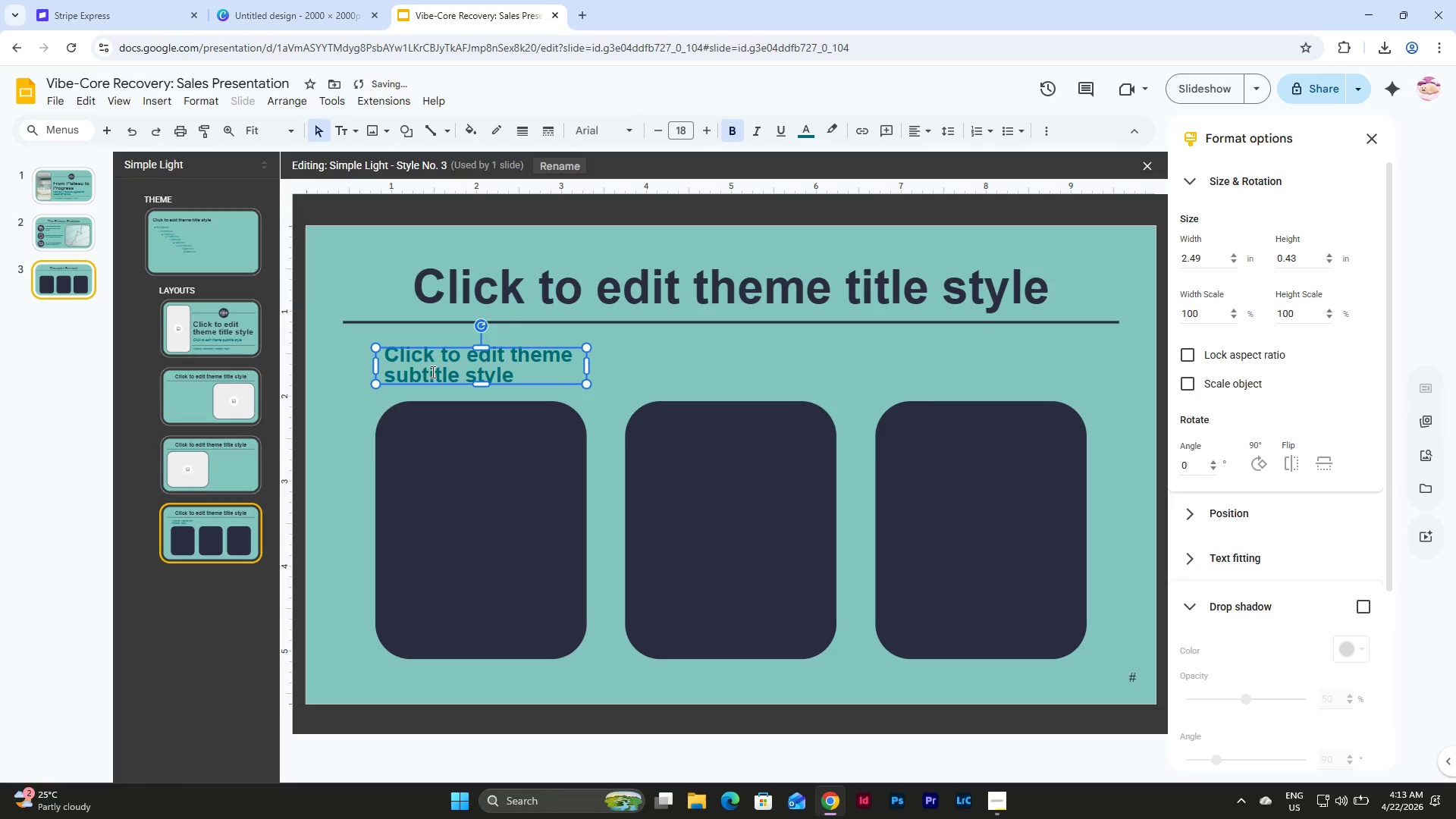 
wait(5.88)
 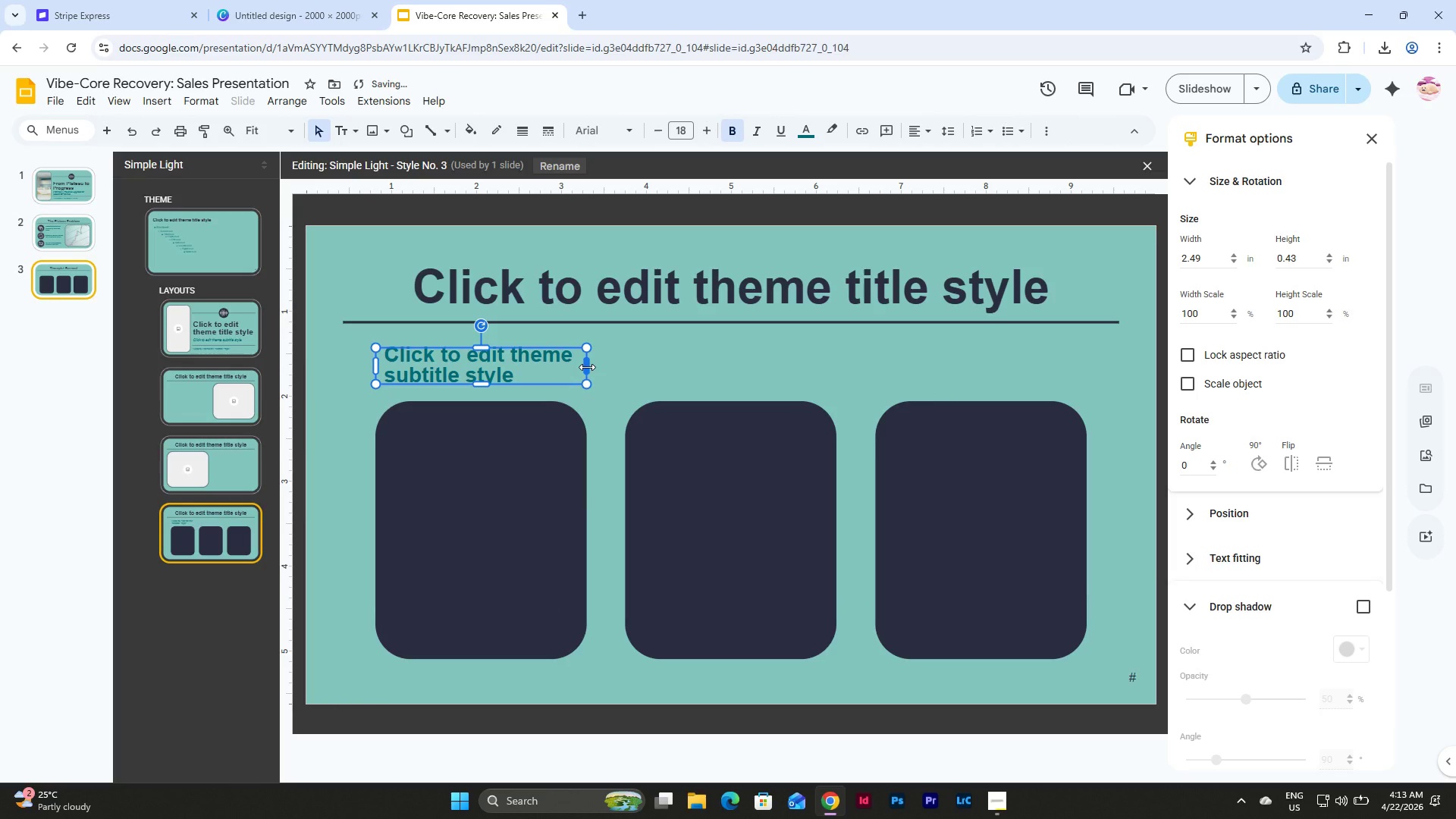 
left_click_drag(start_coordinate=[482, 386], to_coordinate=[481, 394])
 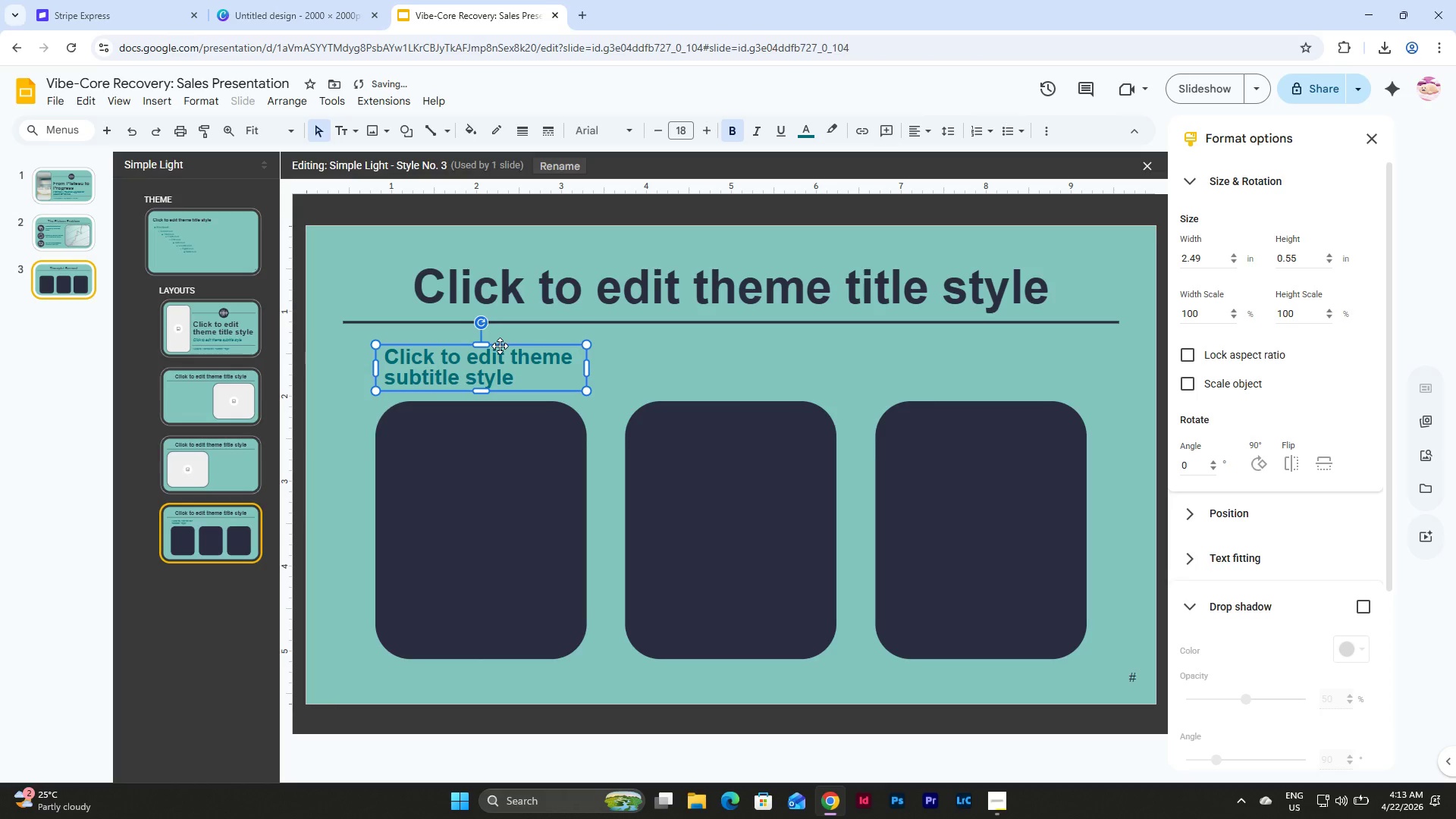 
wait(9.91)
 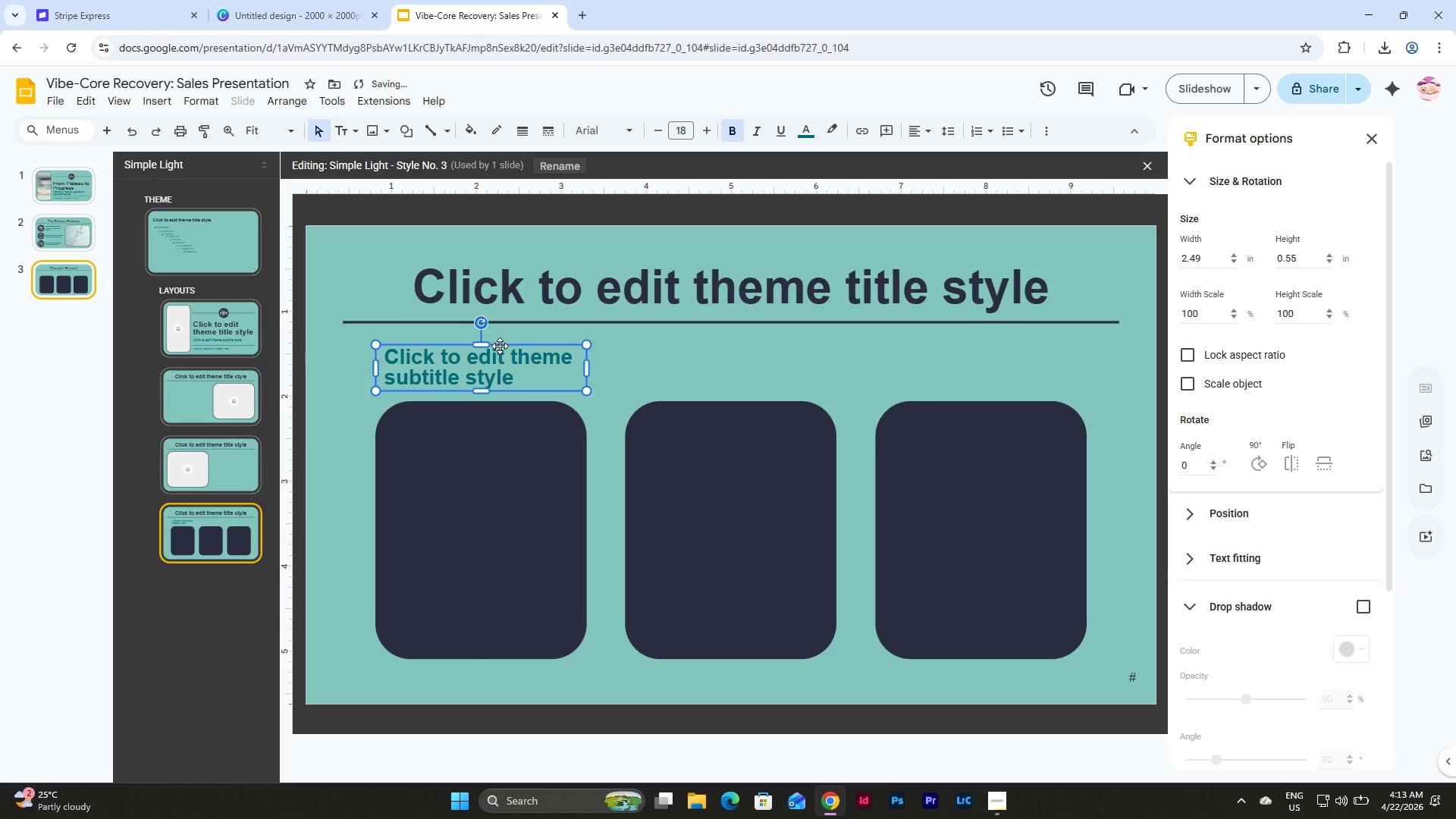 
double_click([704, 125])
 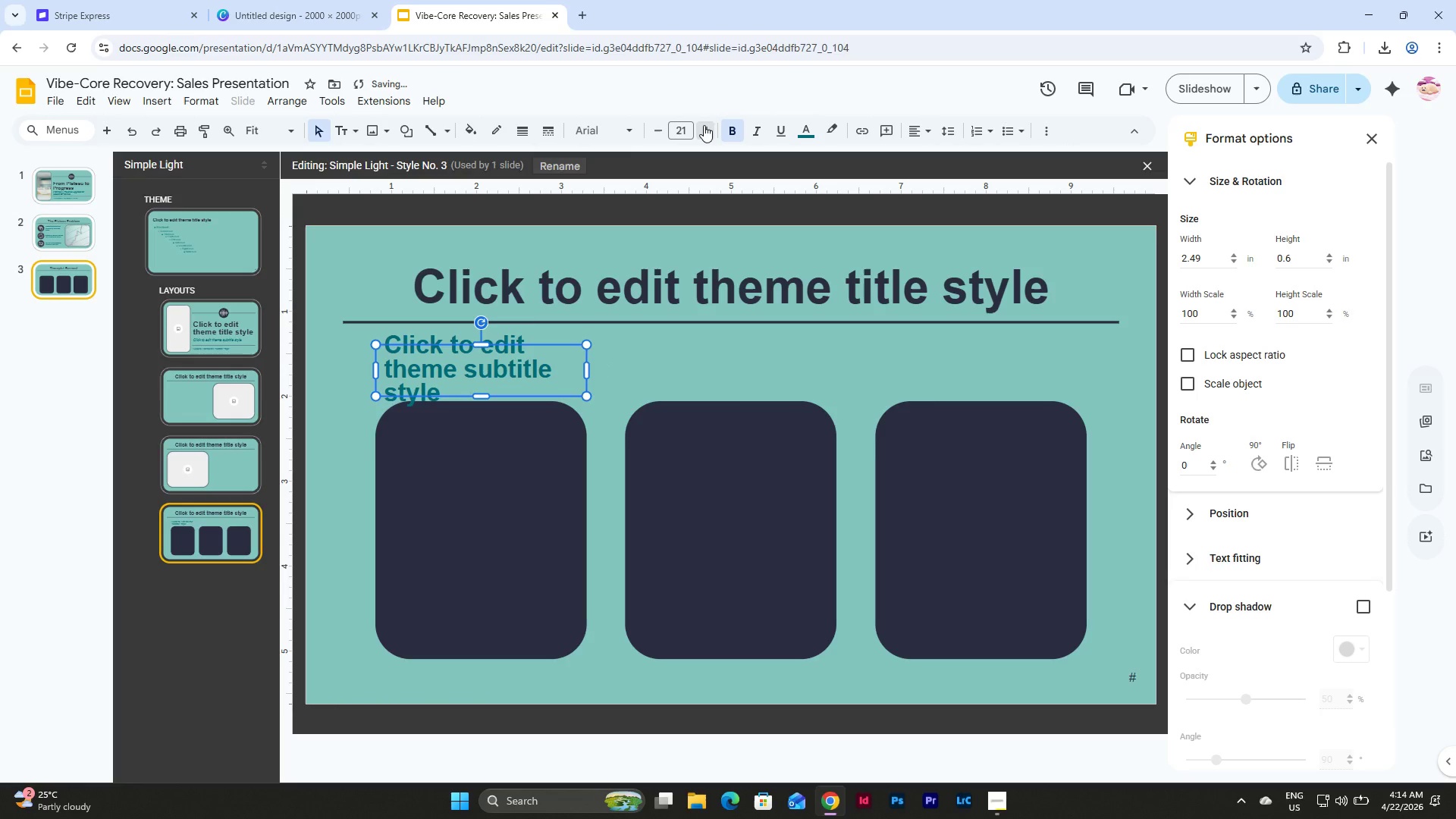 
triple_click([704, 125])
 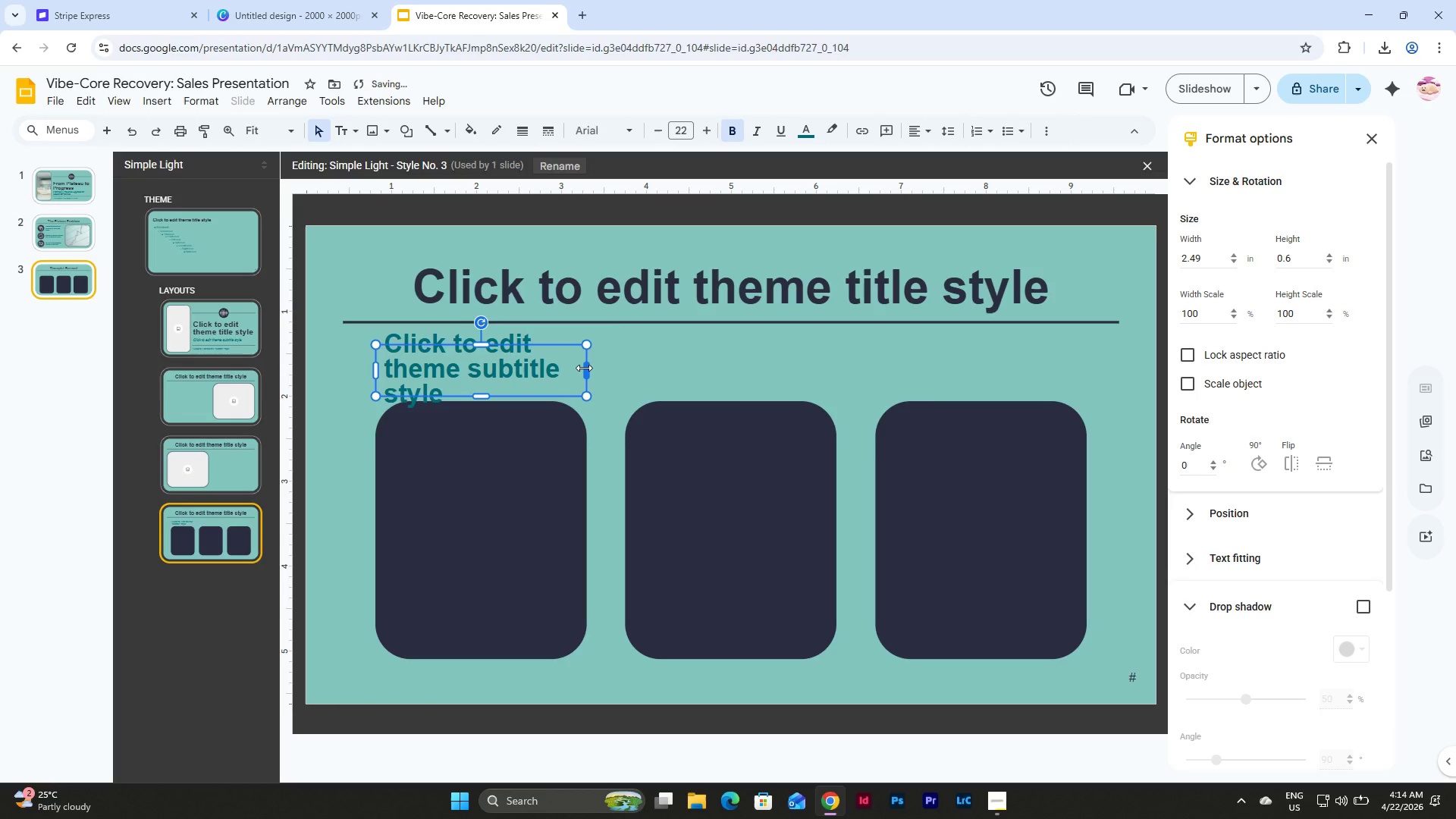 
left_click_drag(start_coordinate=[584, 368], to_coordinate=[598, 368])
 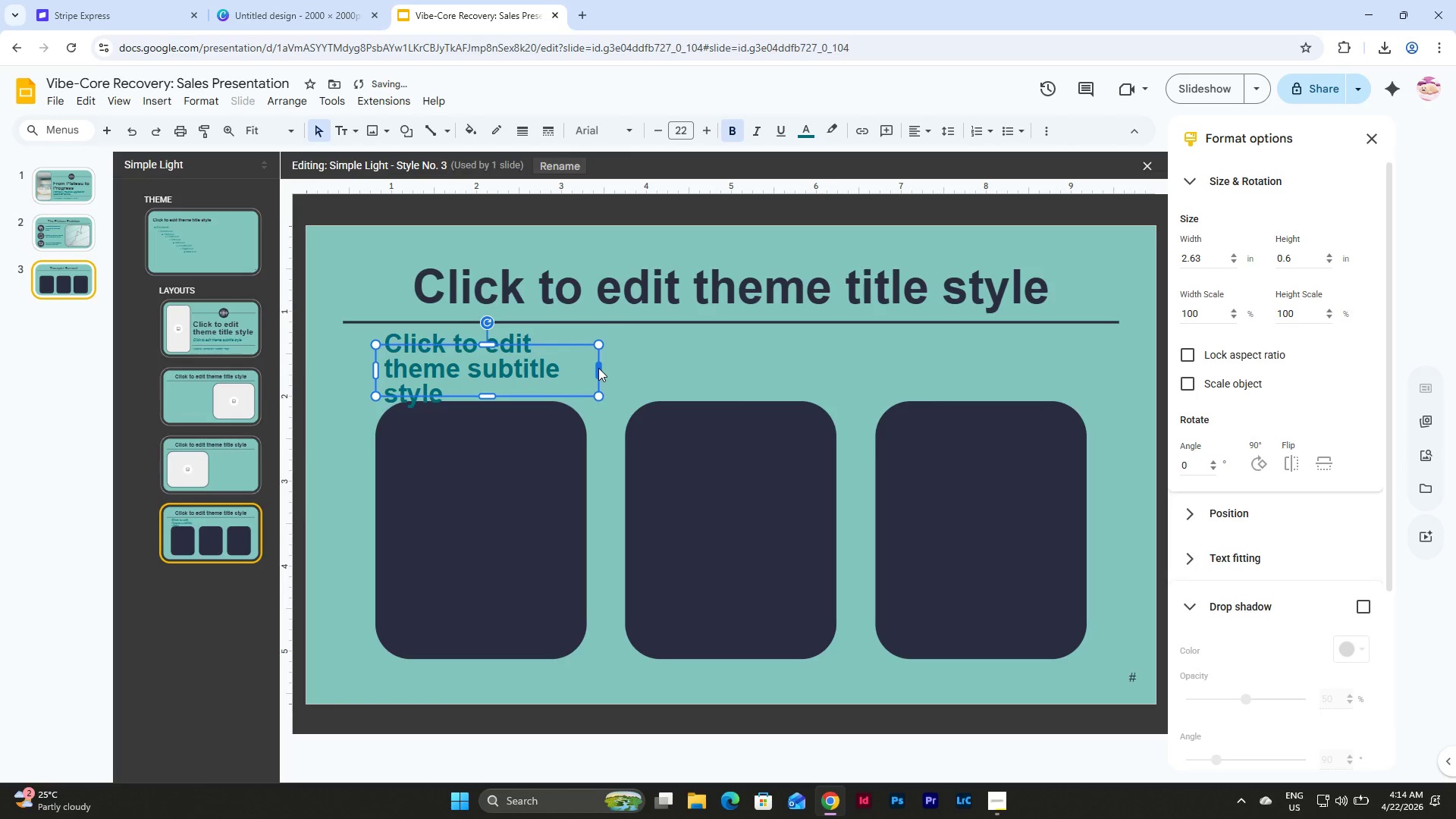 
left_click_drag(start_coordinate=[598, 368], to_coordinate=[617, 368])
 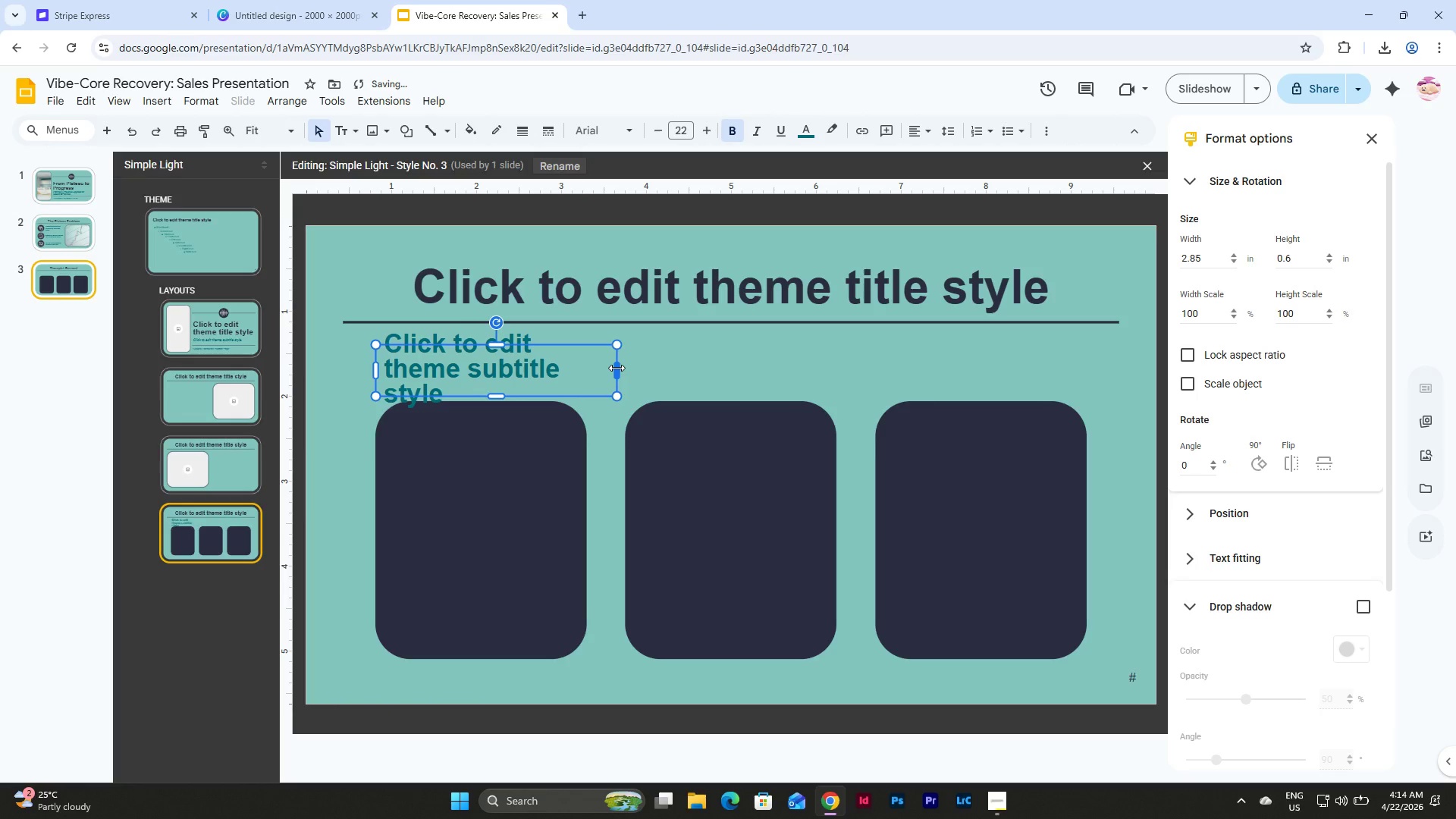 
left_click_drag(start_coordinate=[617, 368], to_coordinate=[628, 369])
 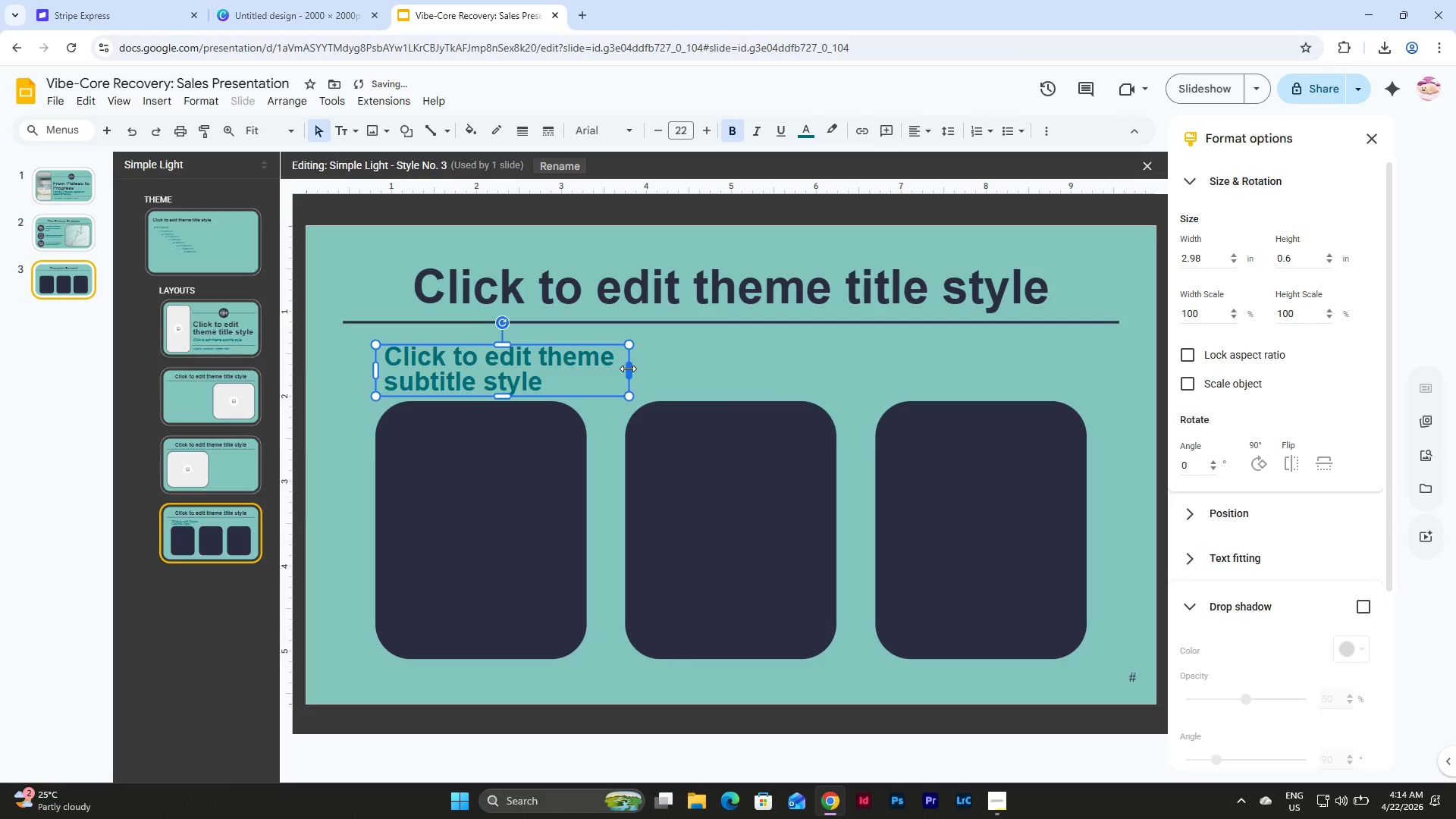 
left_click_drag(start_coordinate=[628, 369], to_coordinate=[586, 371])
 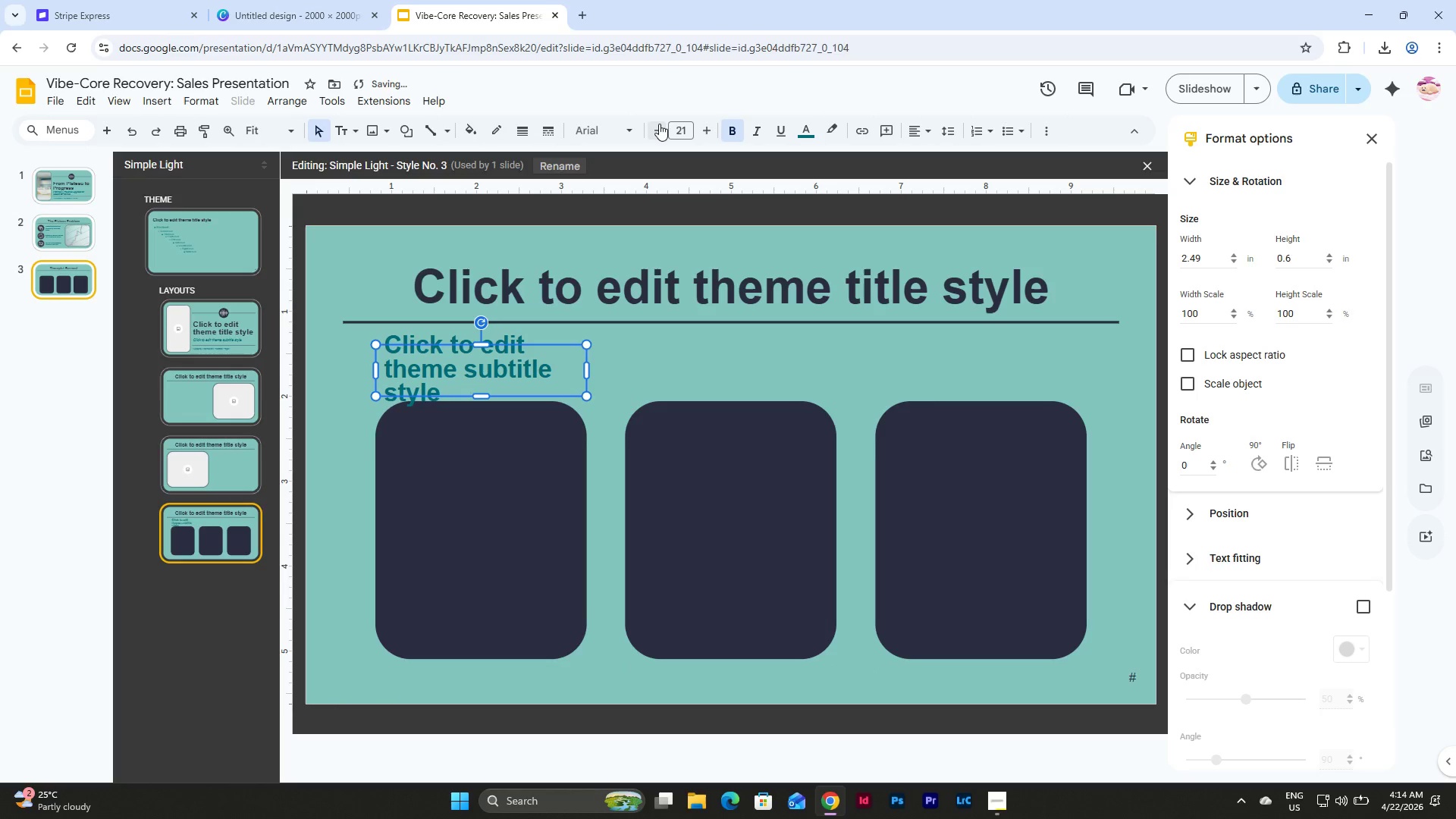 
double_click([659, 124])
 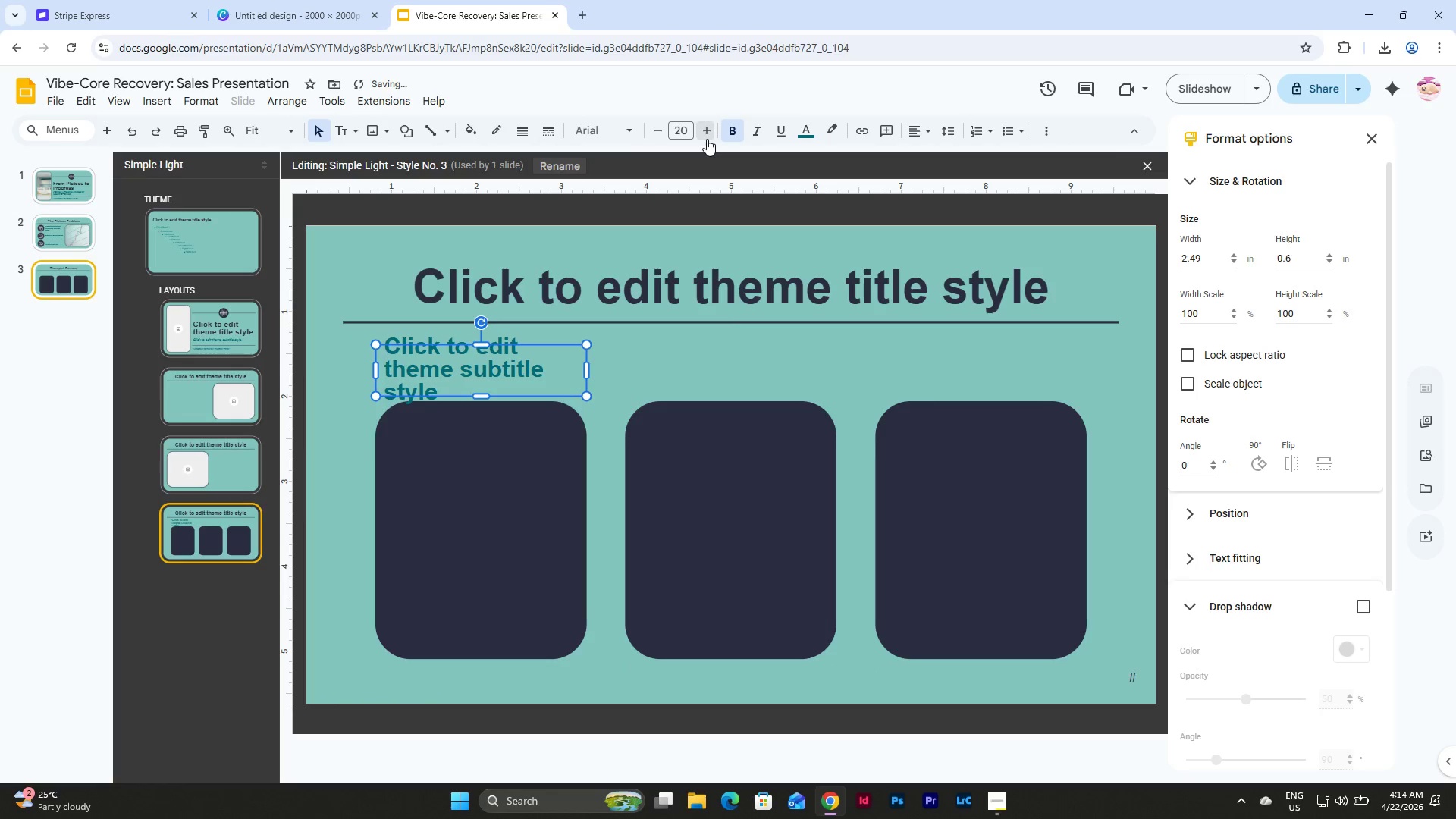 
double_click([707, 139])
 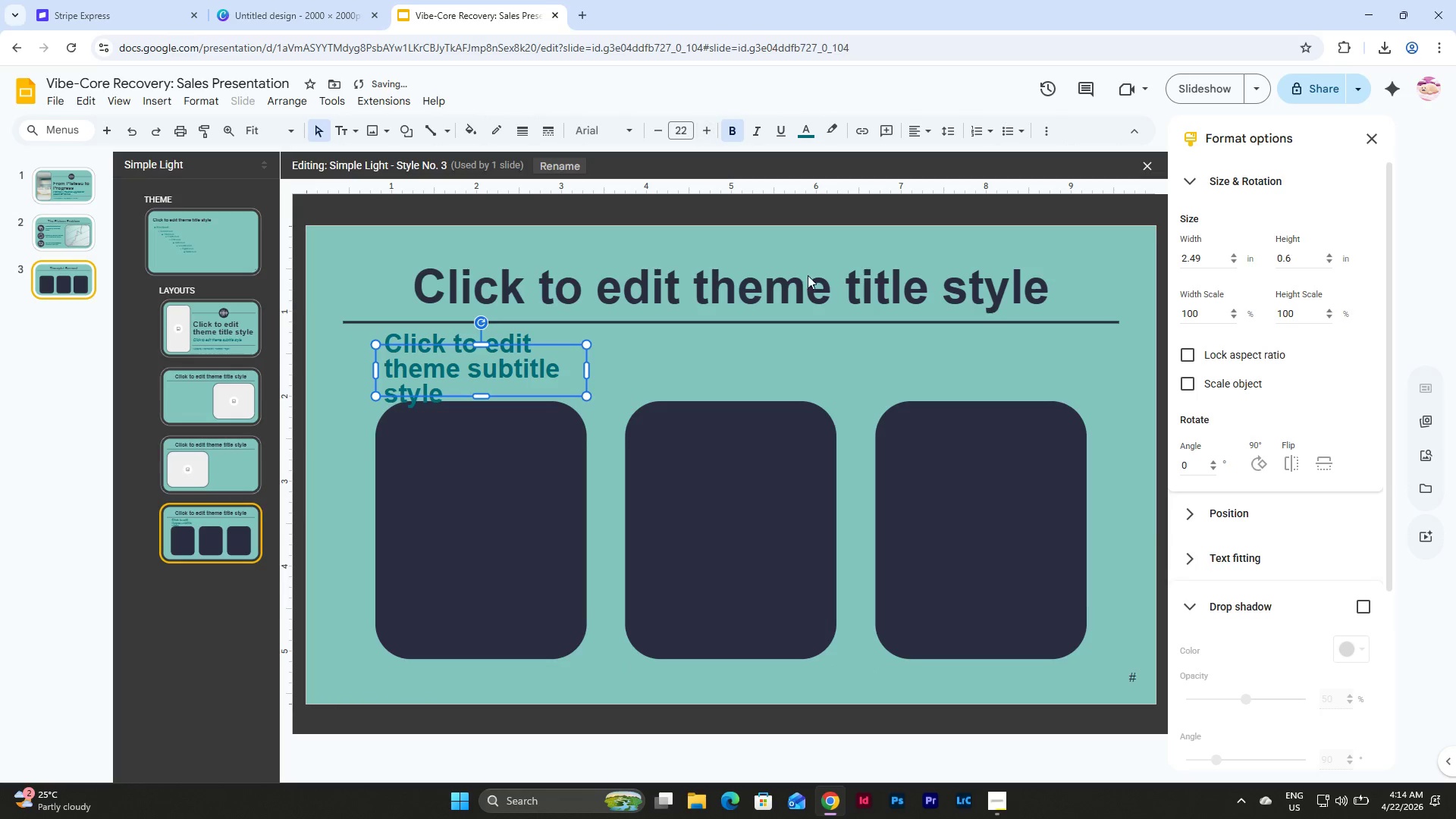 
scroll: coordinate [1294, 579], scroll_direction: down, amount: 5.0
 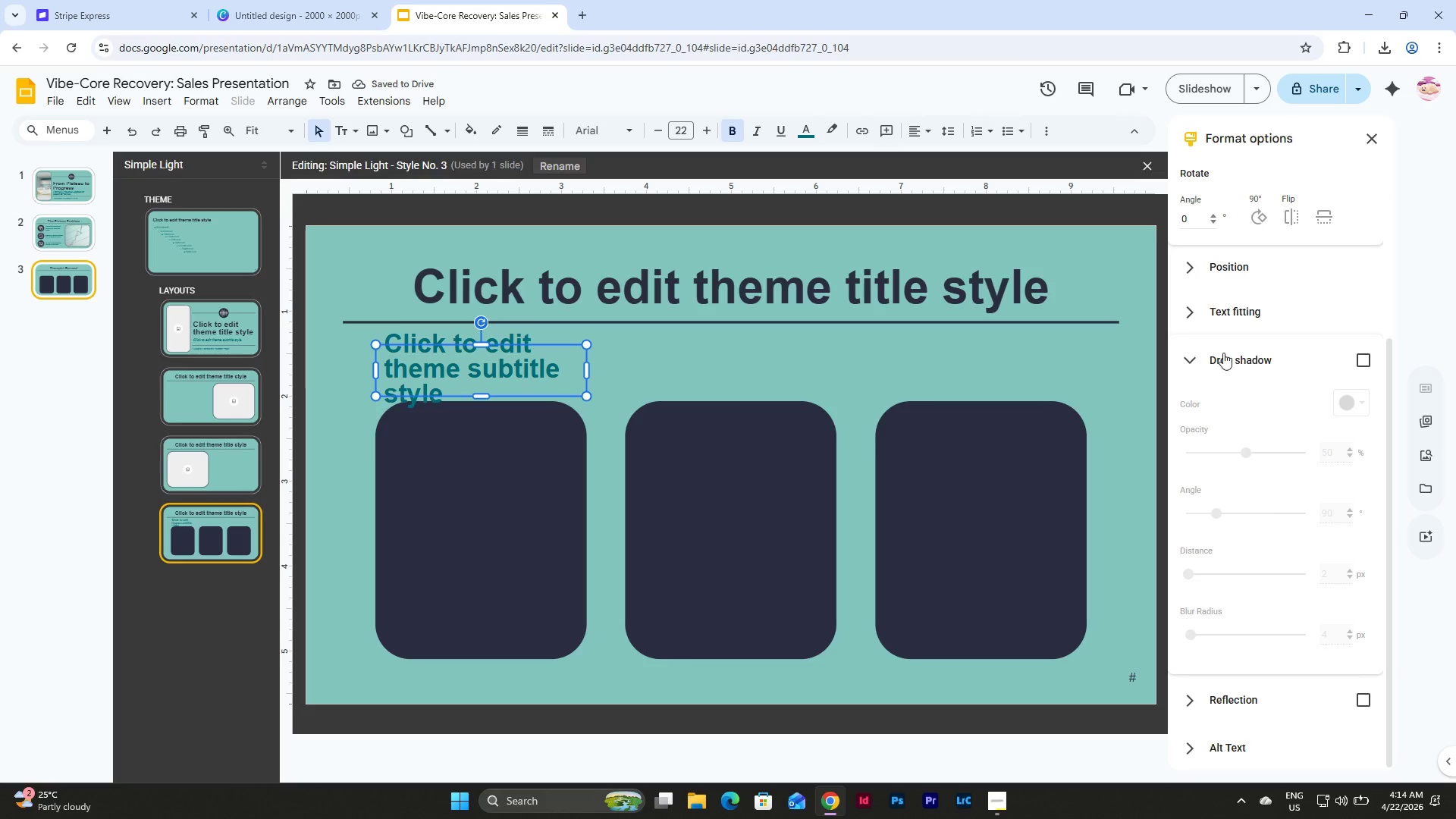 
left_click([1217, 311])
 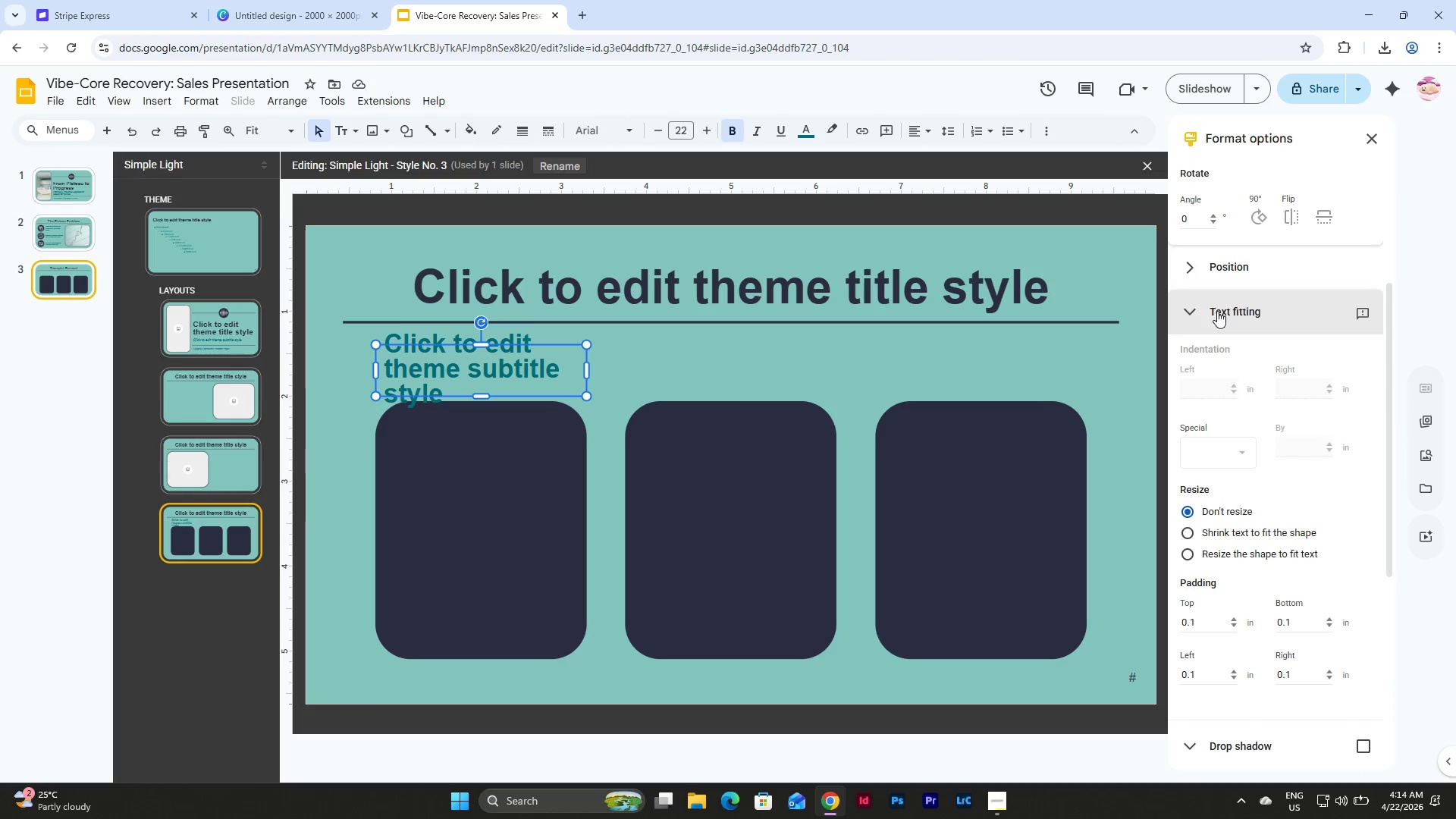 
scroll: coordinate [1225, 381], scroll_direction: down, amount: 3.0
 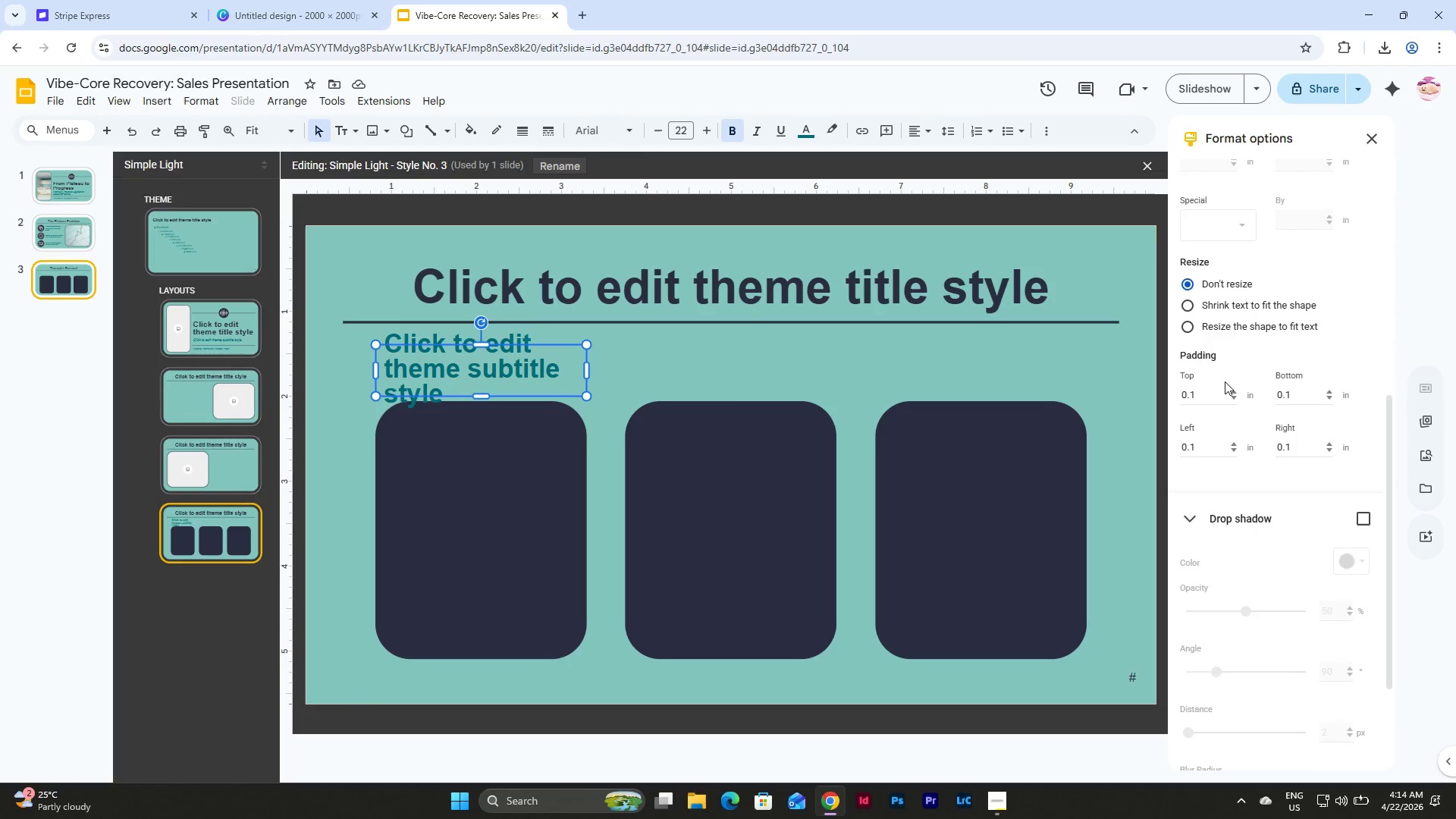 
scroll: coordinate [1225, 381], scroll_direction: up, amount: 7.0
 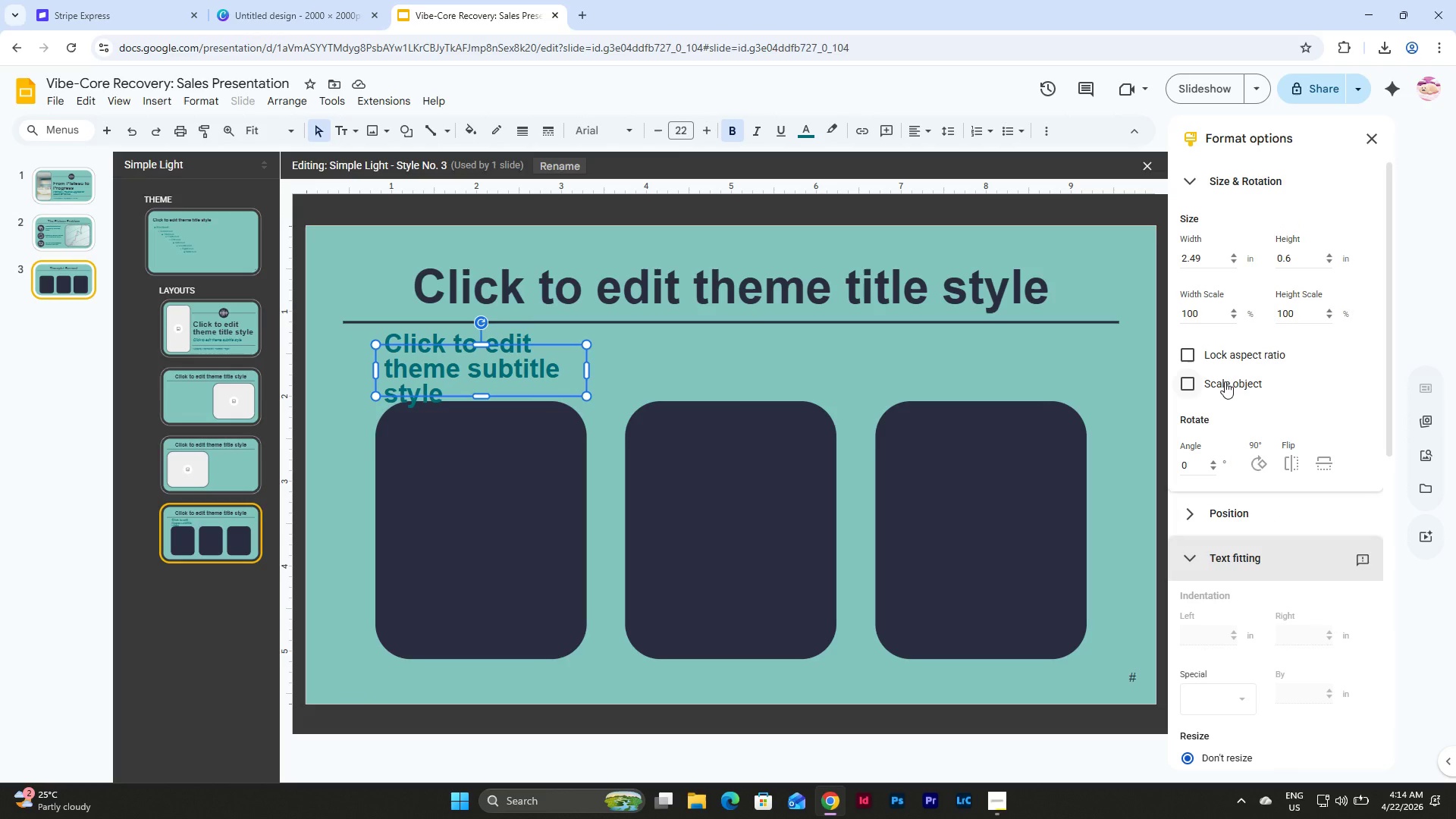 
scroll: coordinate [1225, 381], scroll_direction: down, amount: 2.0
 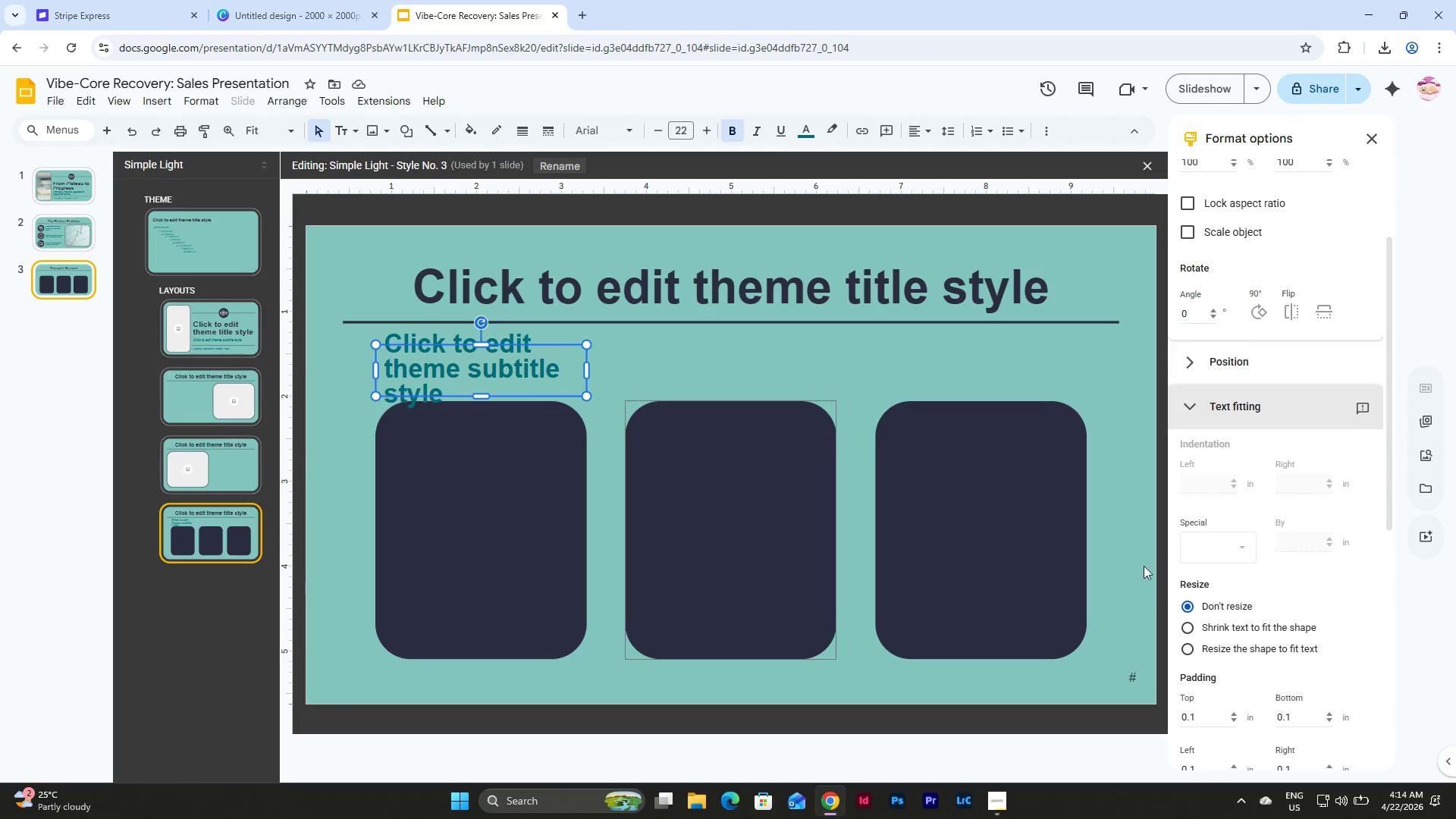 
left_click([1186, 648])
 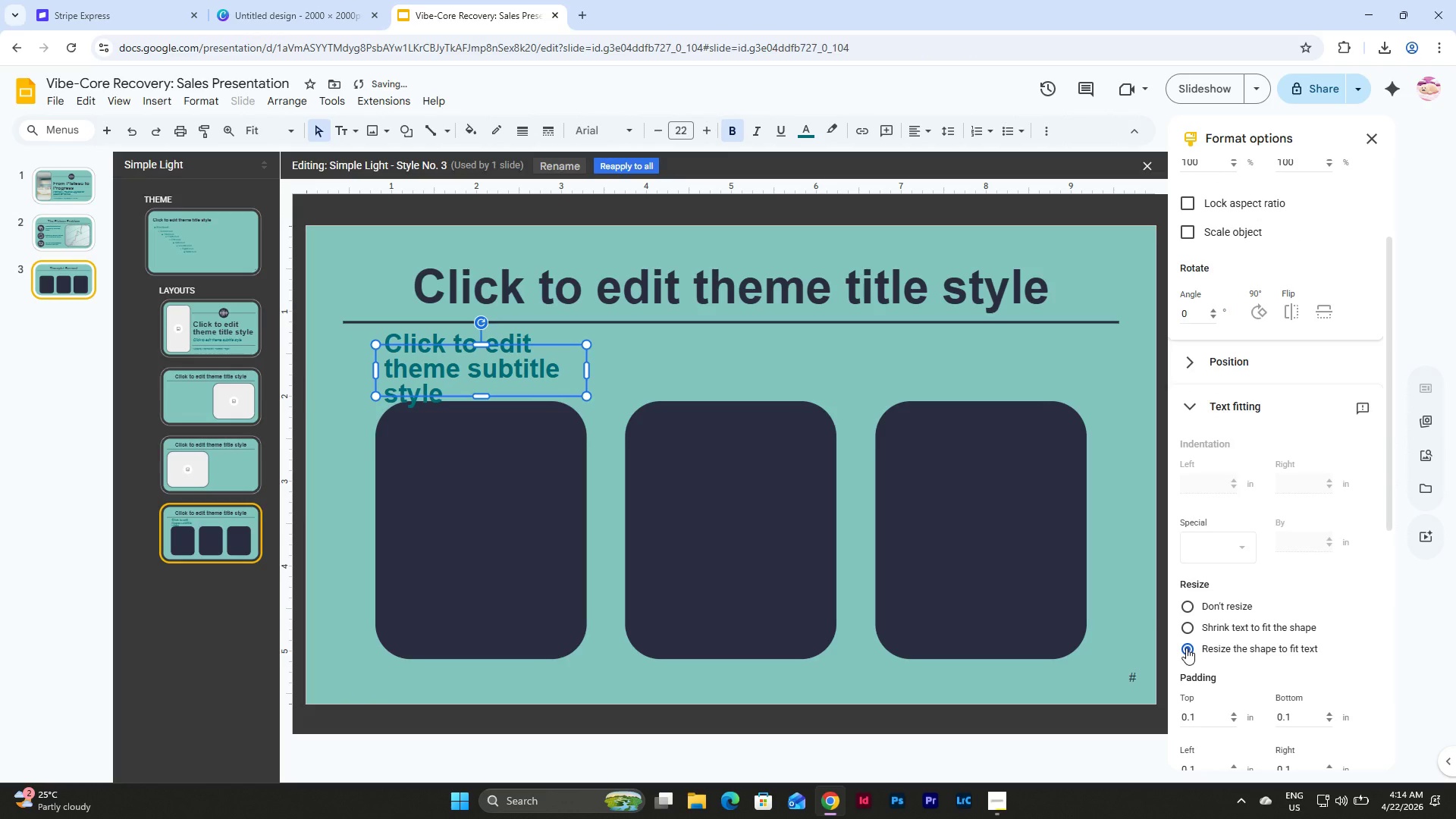 
left_click([1186, 648])
 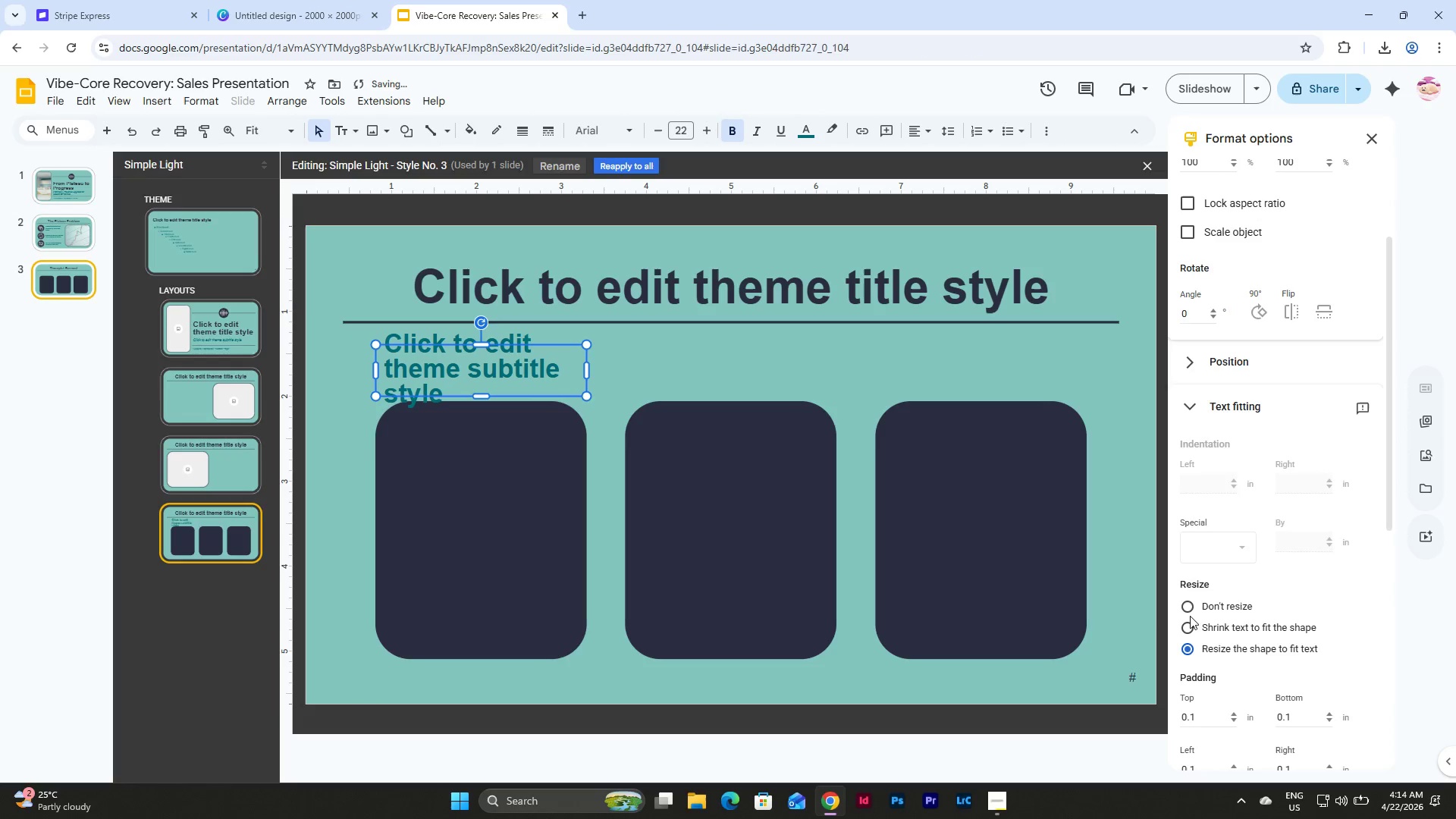 
left_click([1186, 604])
 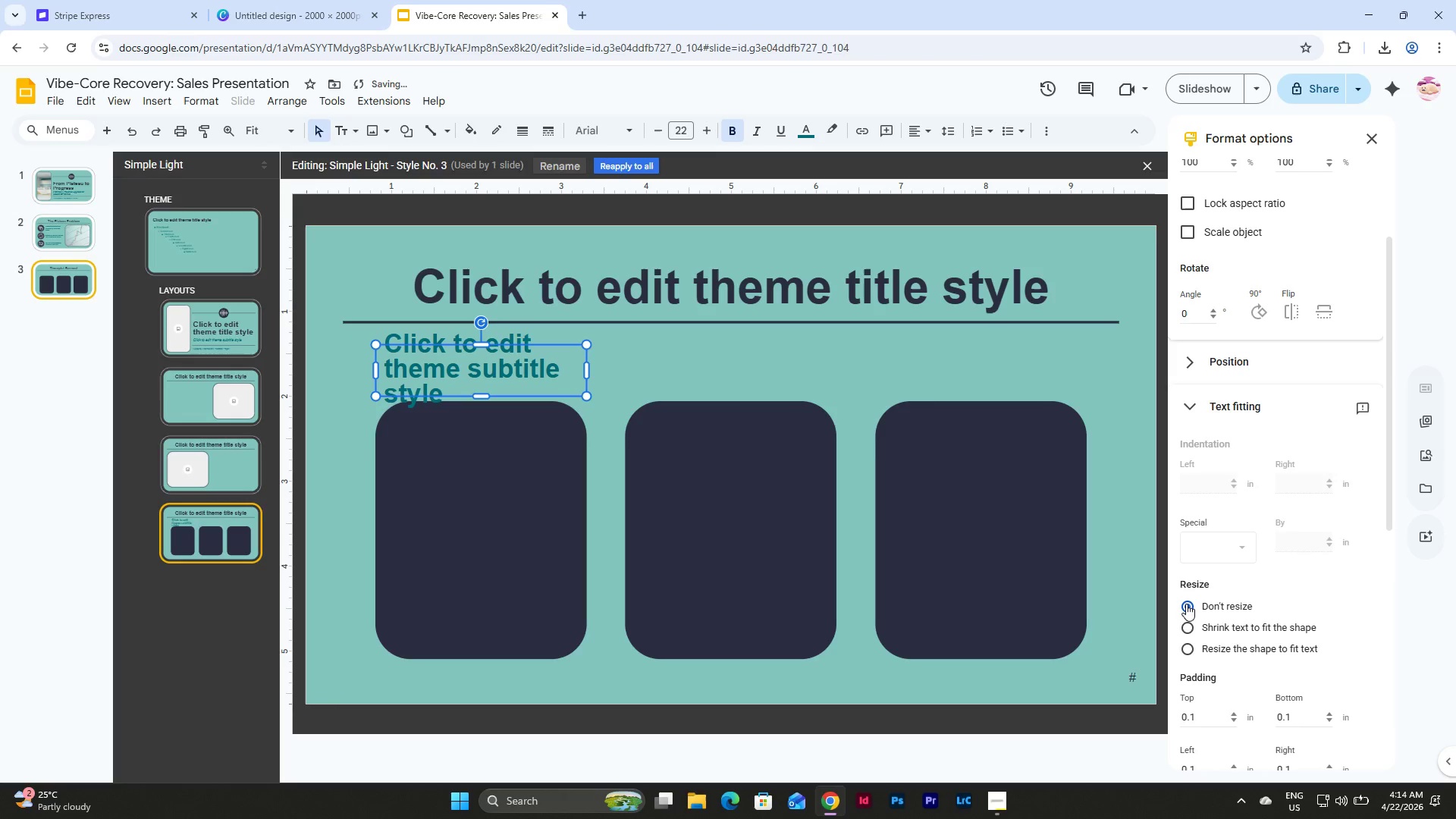 
left_click([1186, 604])
 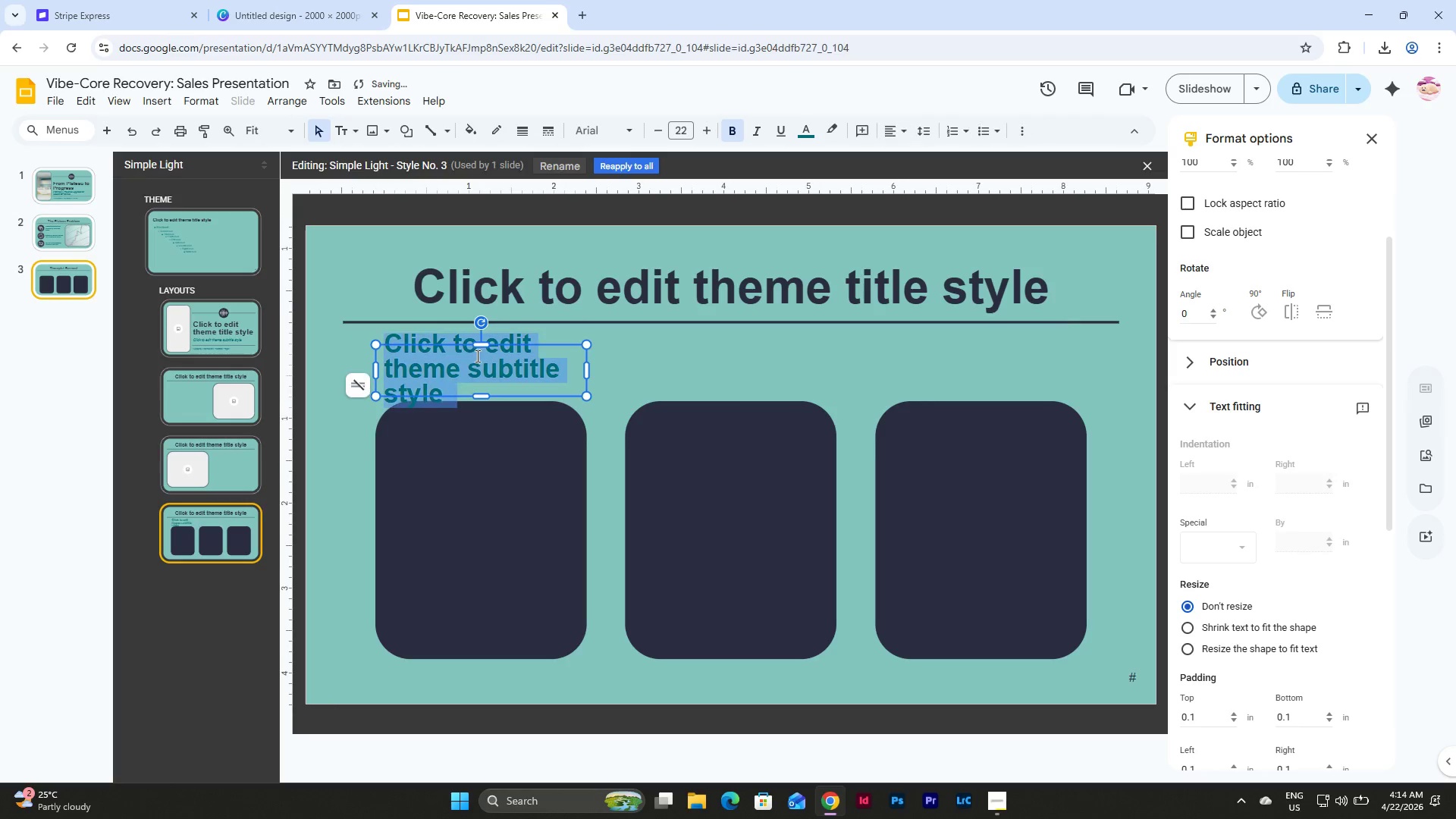 
double_click([653, 370])
 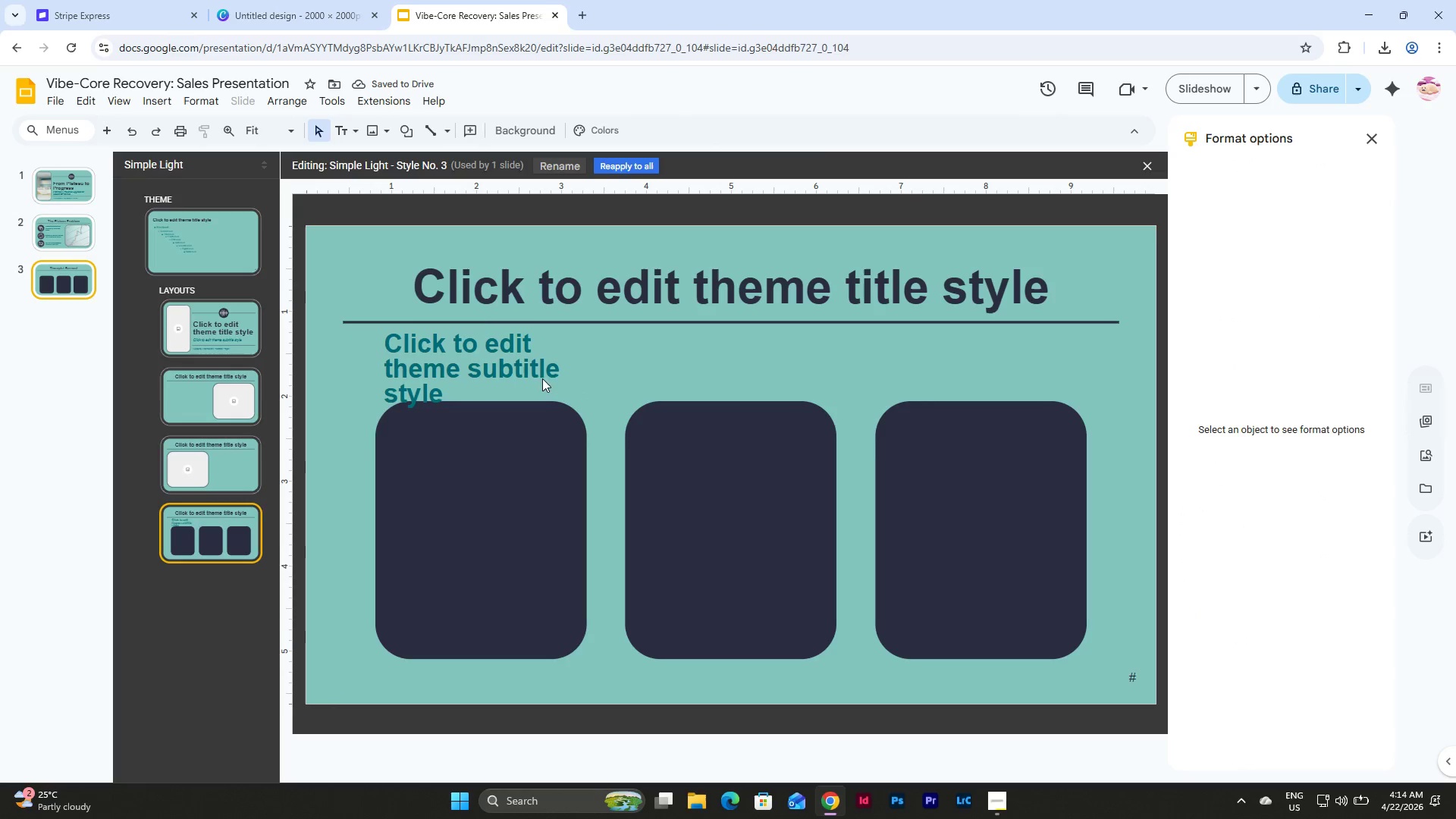 
triple_click([433, 357])
 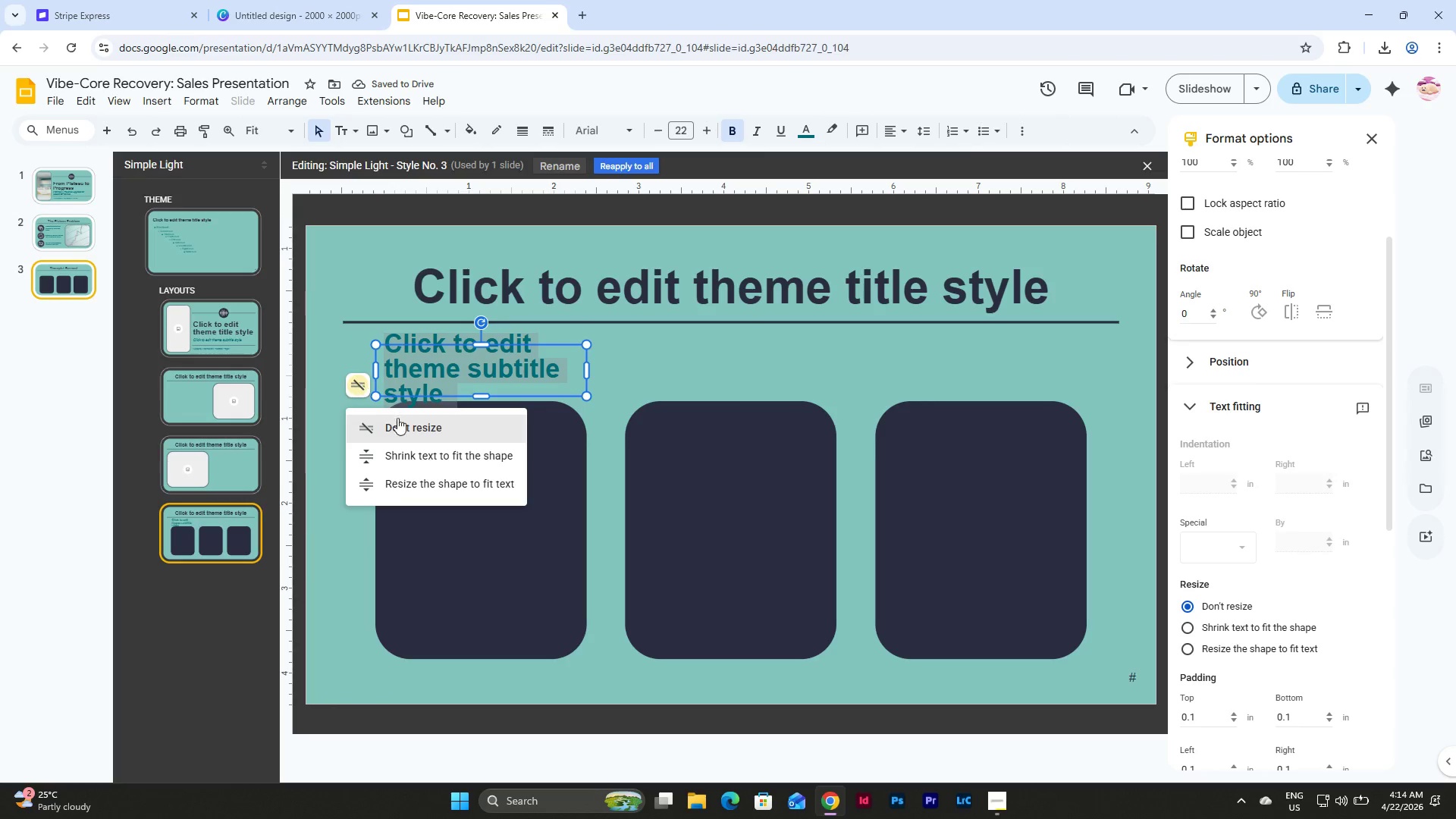 
left_click([441, 485])
 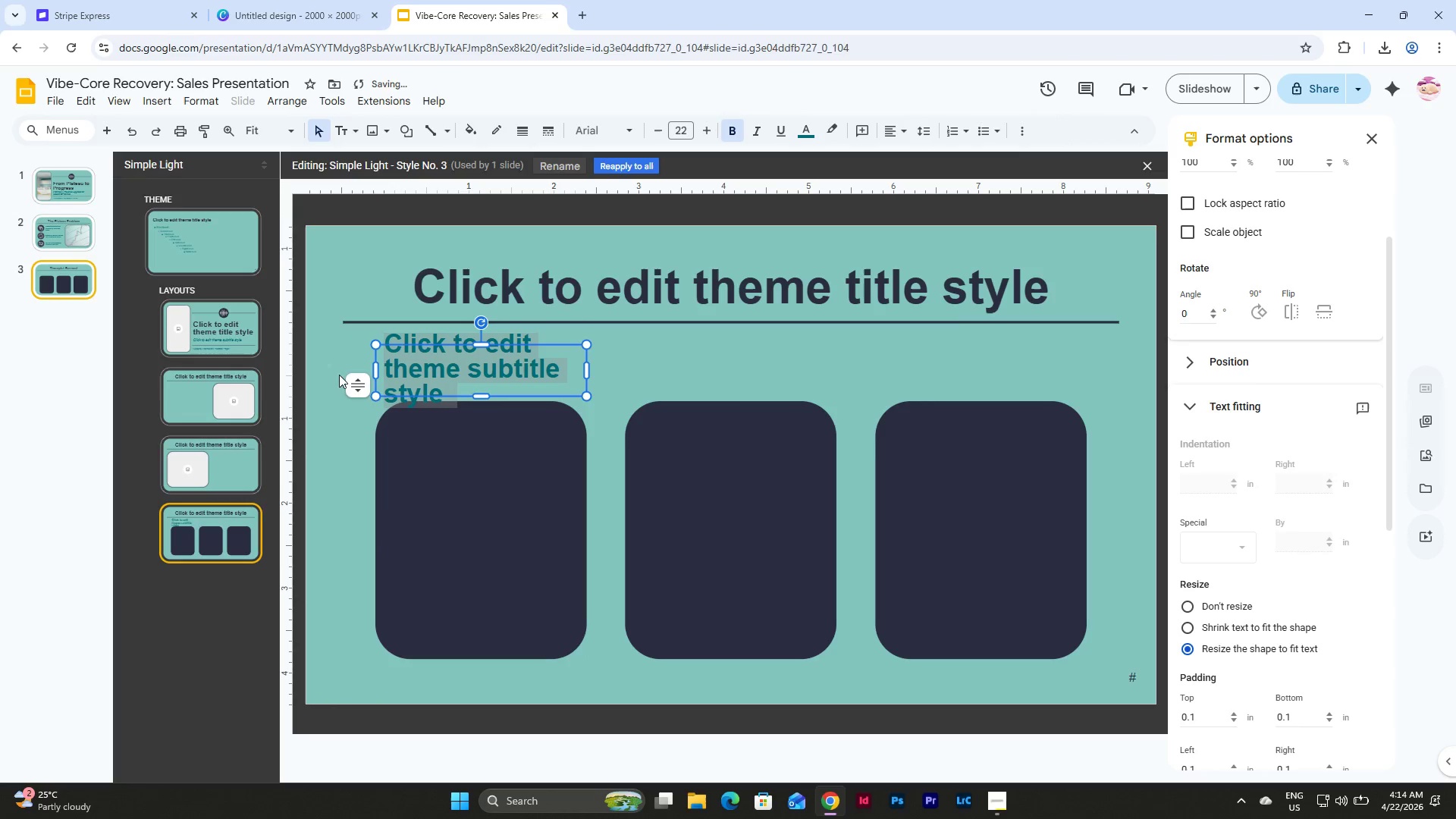 
left_click([351, 385])
 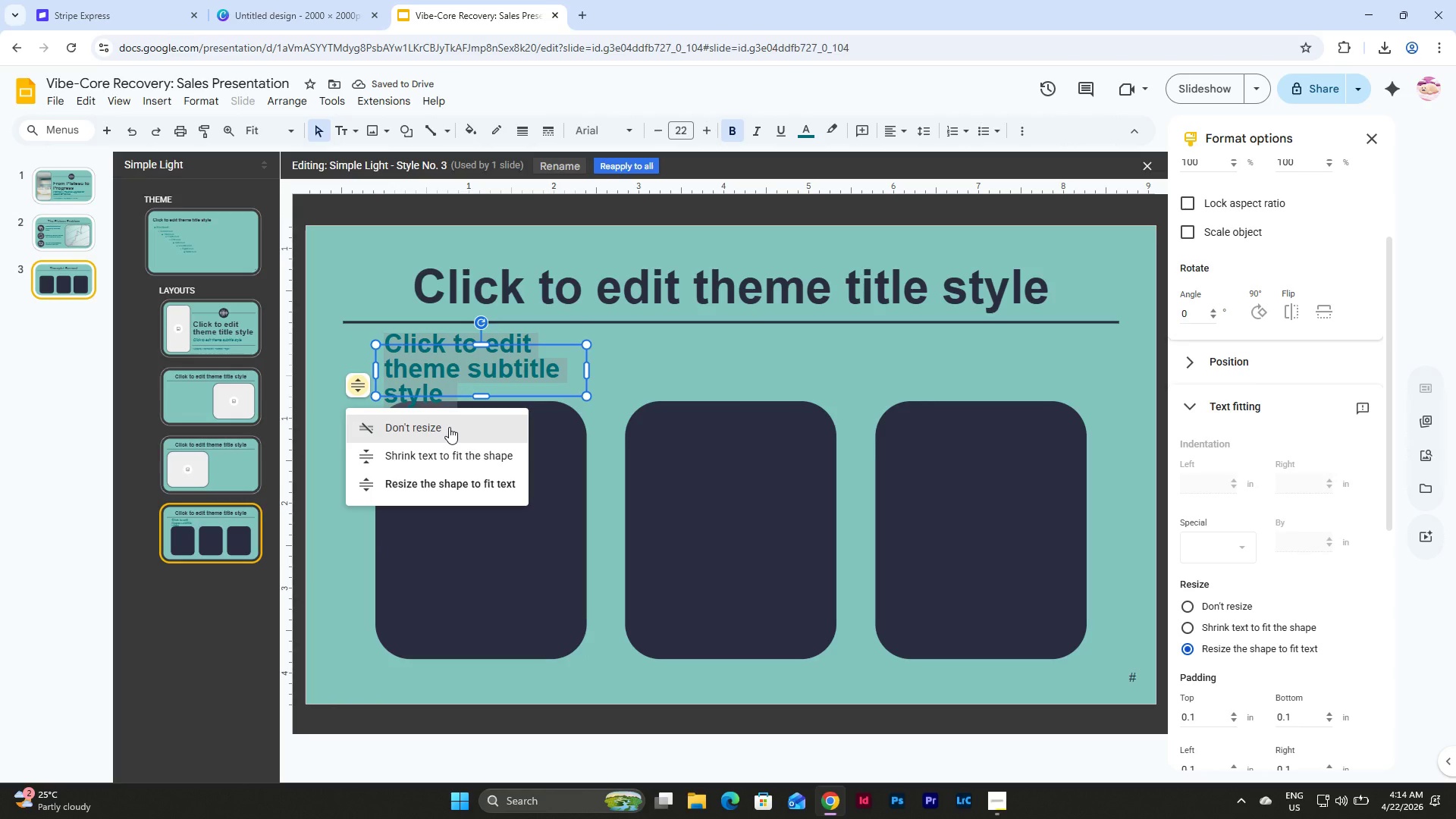 
left_click([449, 427])
 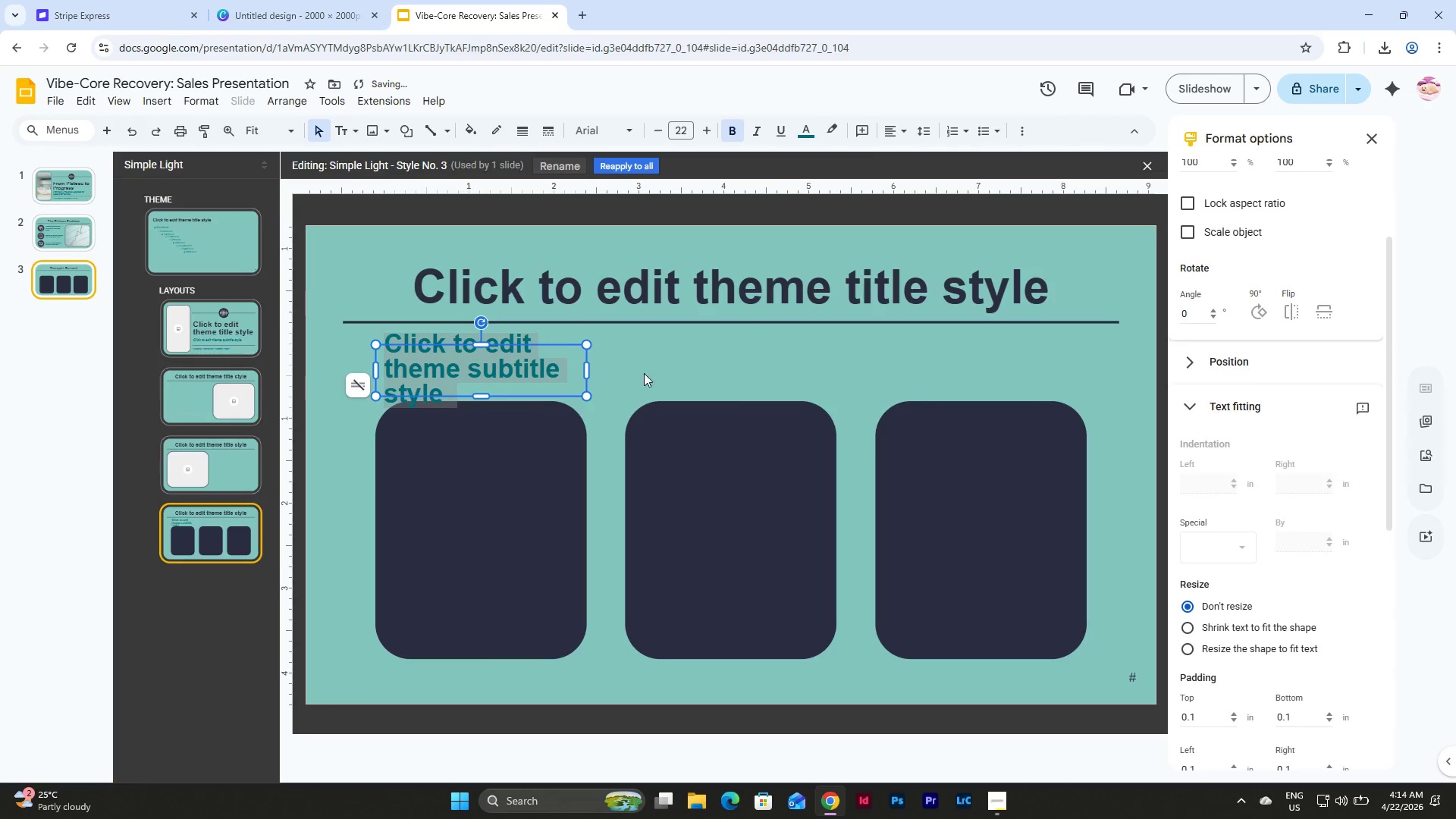 
left_click([661, 363])
 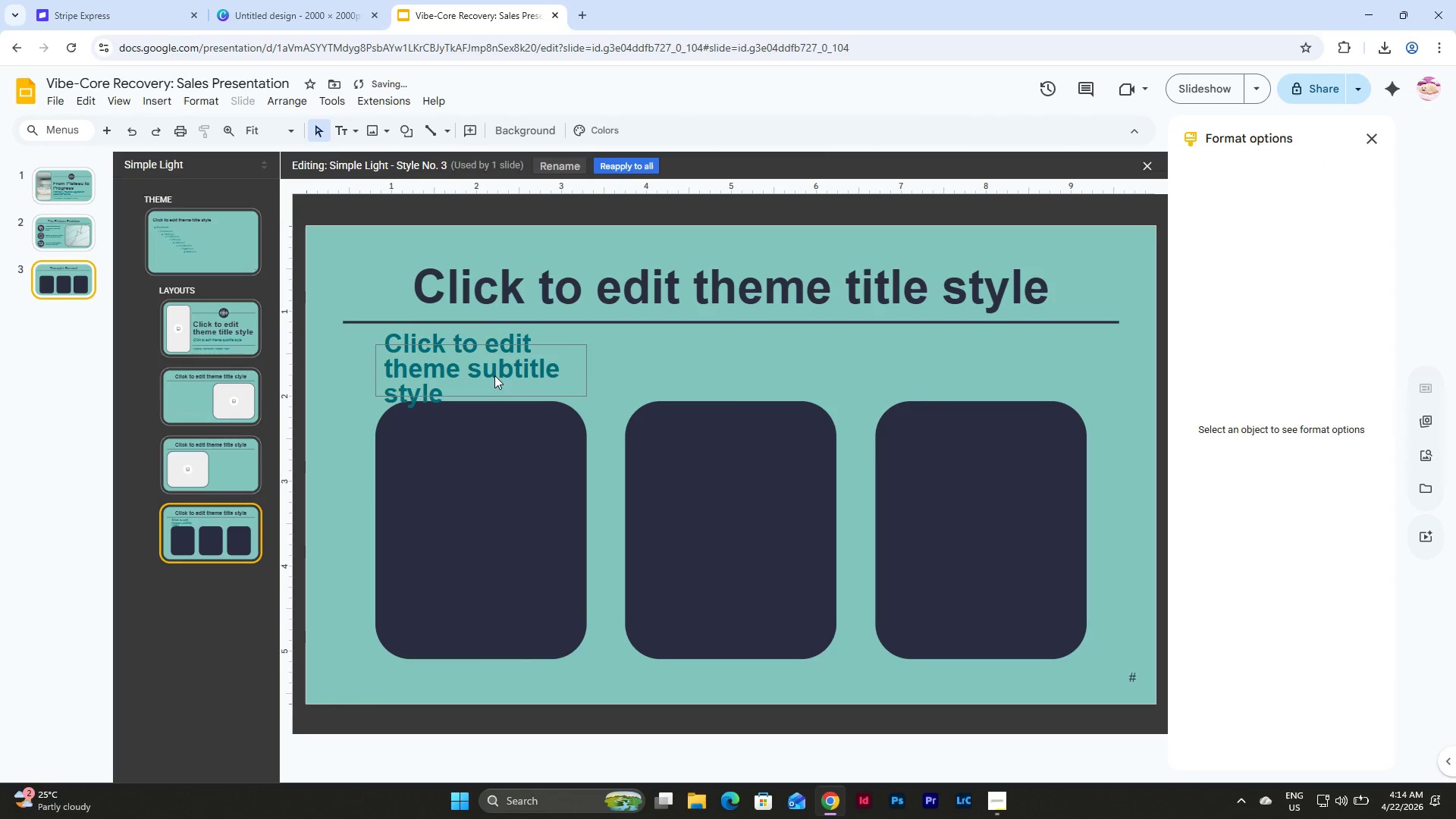 
left_click([494, 375])
 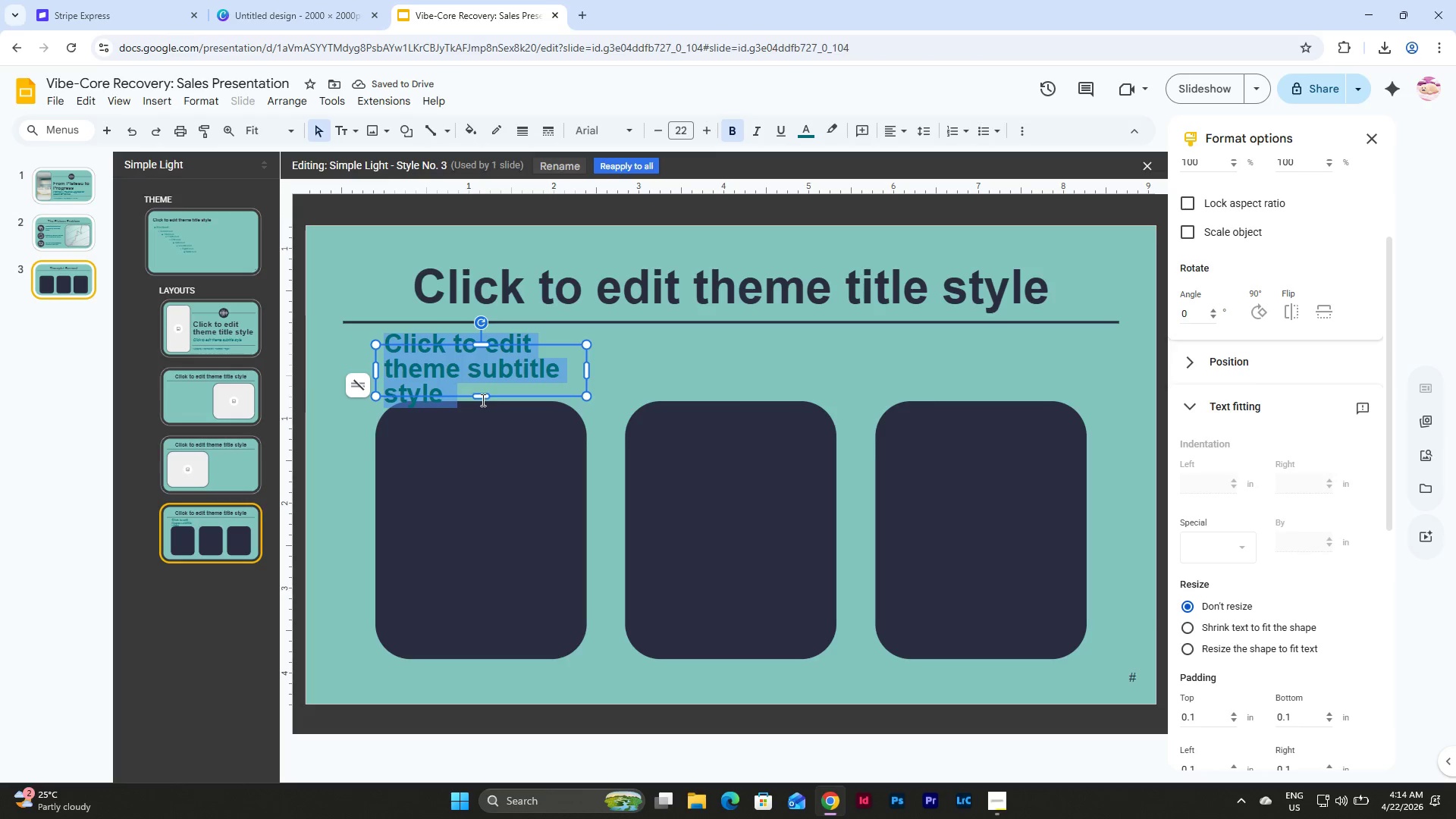 
left_click_drag(start_coordinate=[482, 397], to_coordinate=[482, 409])
 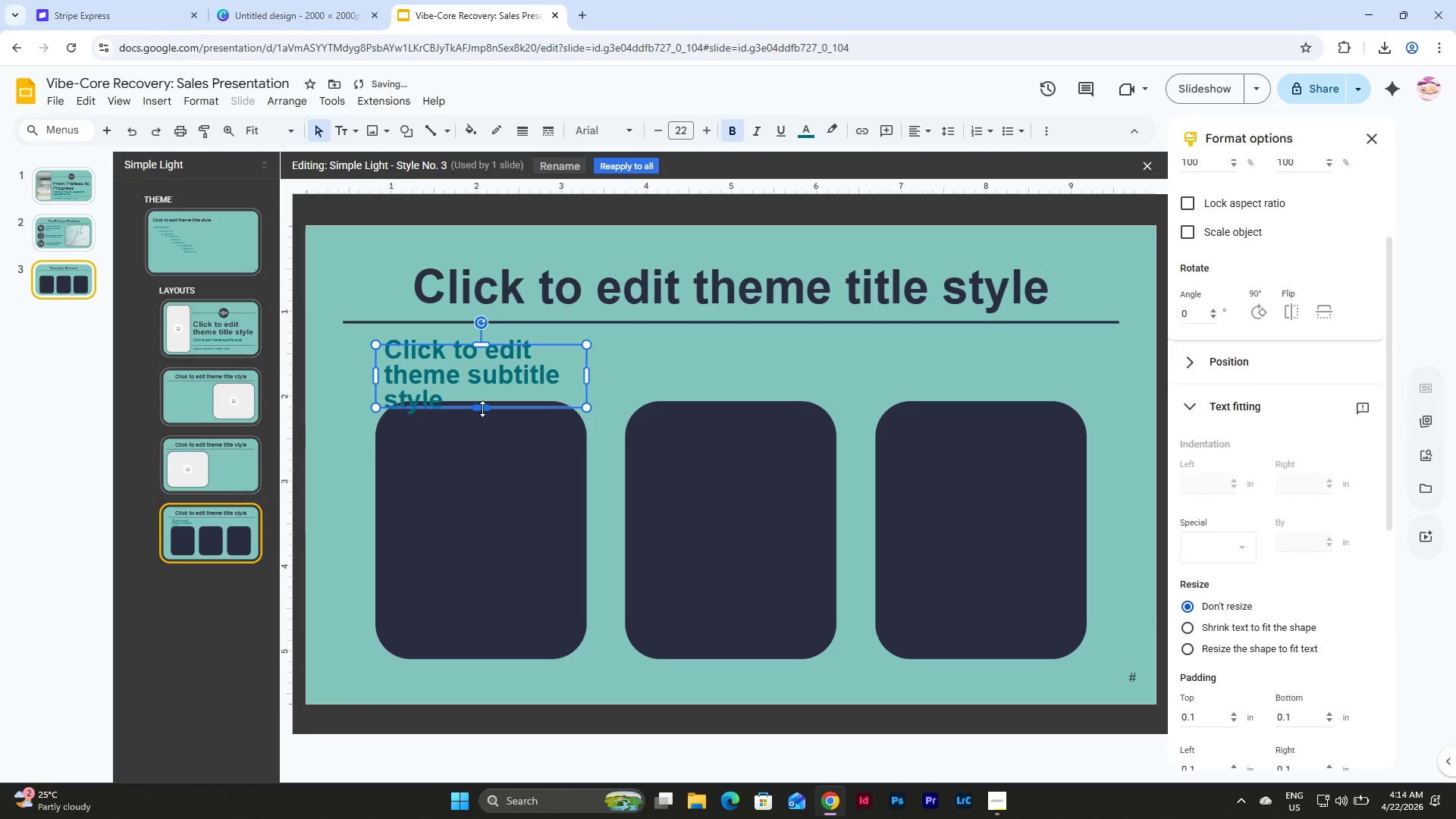 
left_click_drag(start_coordinate=[482, 409], to_coordinate=[482, 425])
 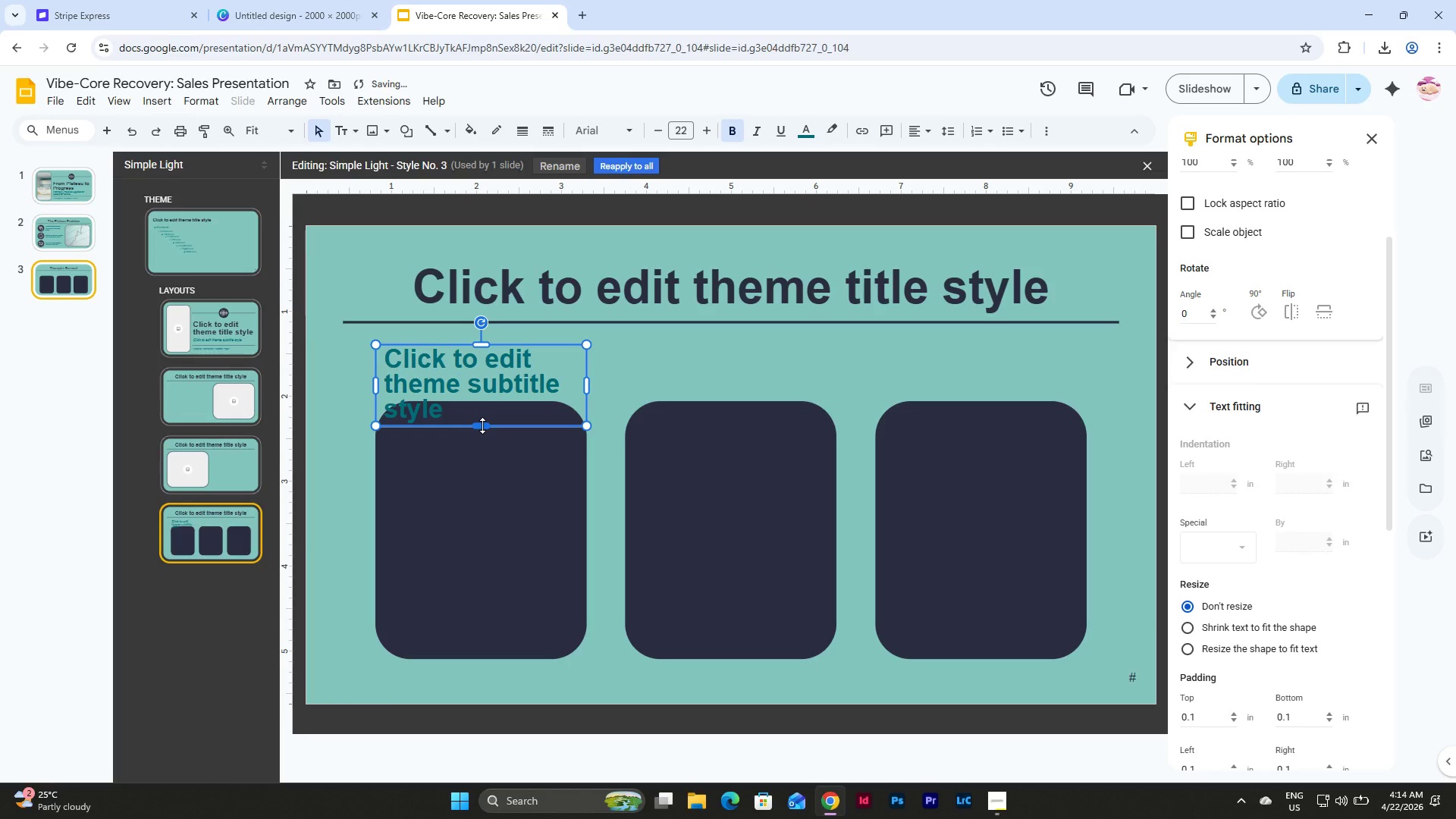 
left_click_drag(start_coordinate=[482, 425], to_coordinate=[482, 434])
 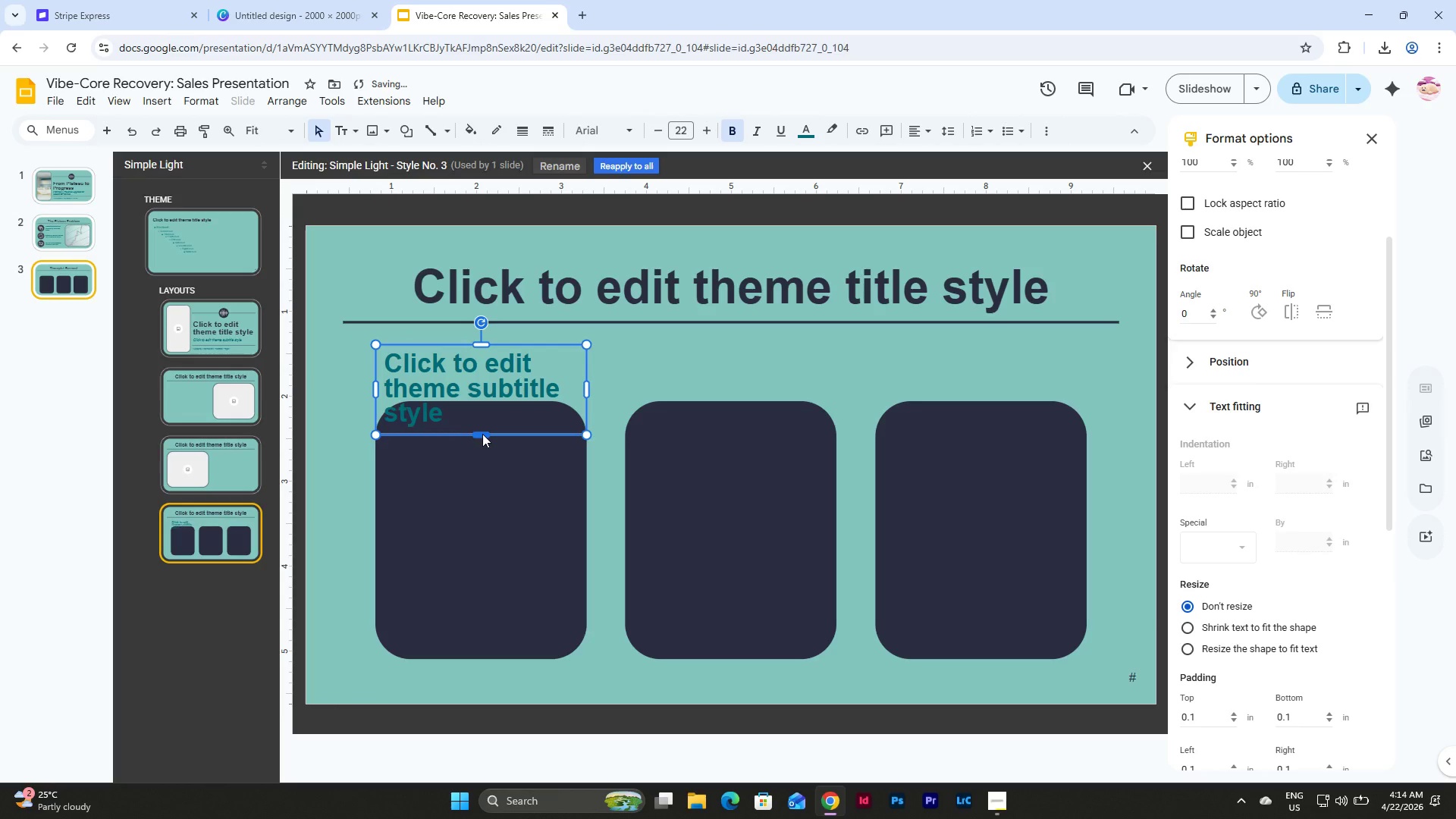 
left_click([489, 462])
 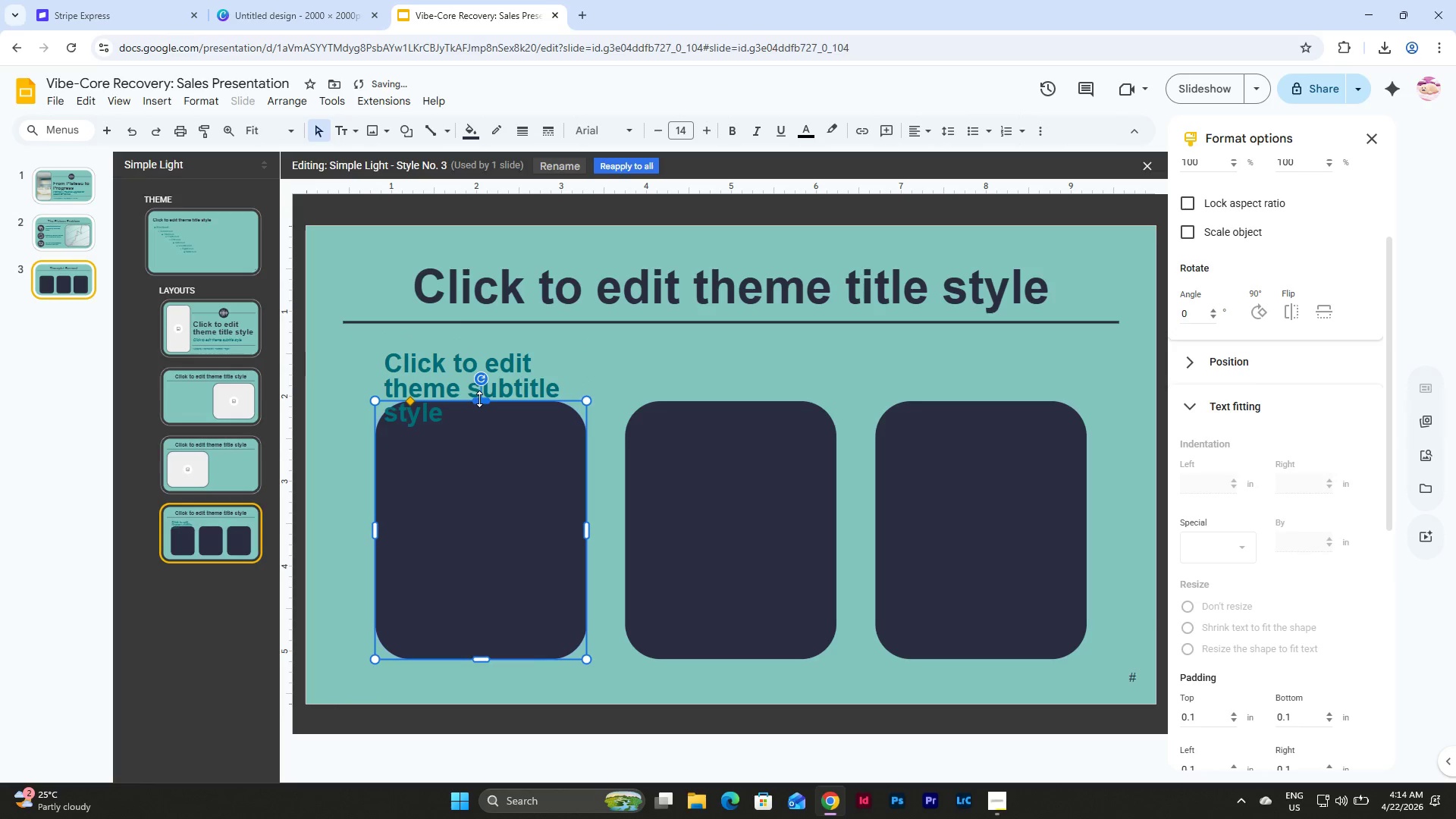 
left_click_drag(start_coordinate=[479, 399], to_coordinate=[479, 446])
 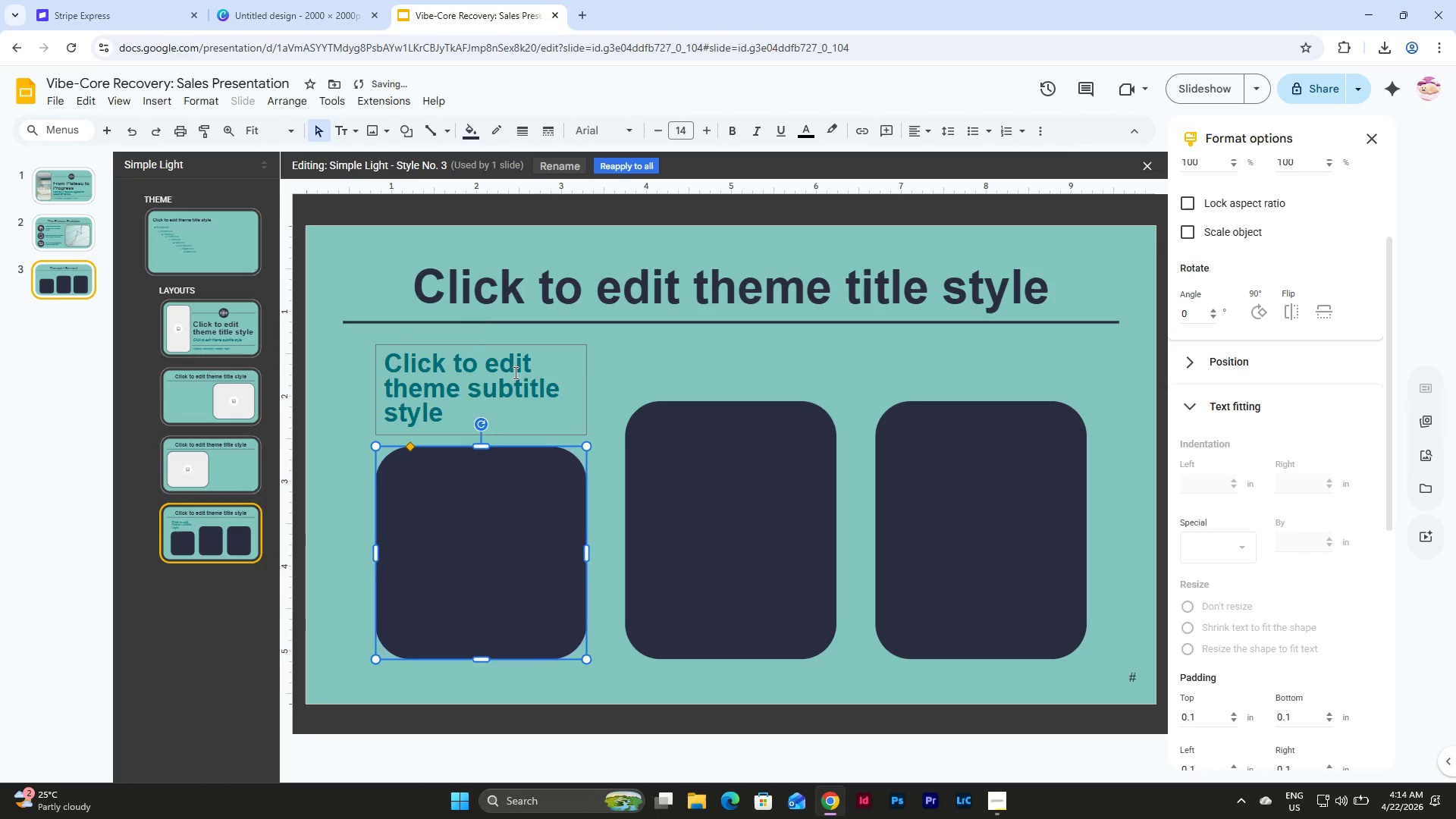 
left_click([514, 372])
 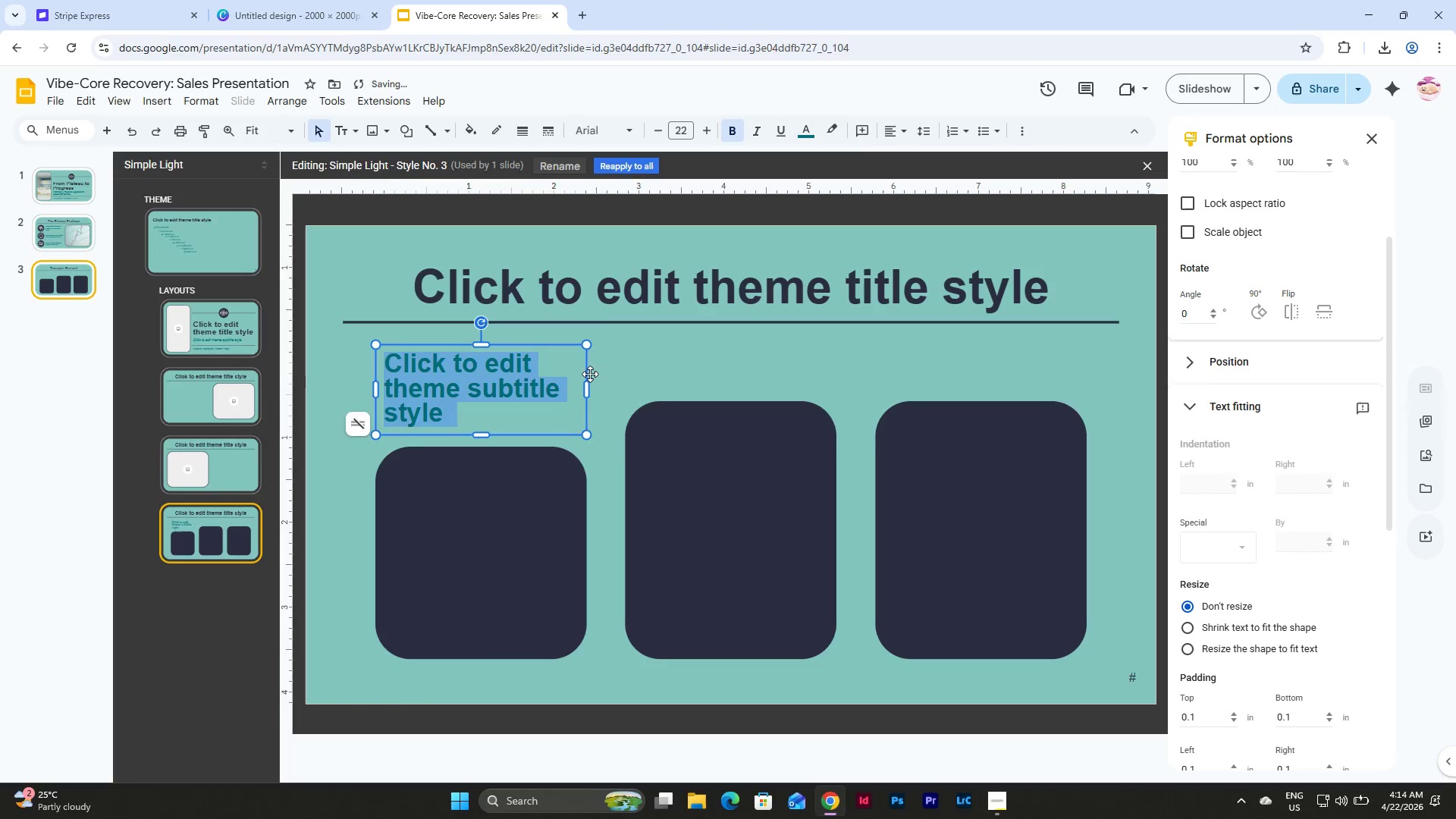 
left_click([590, 374])
 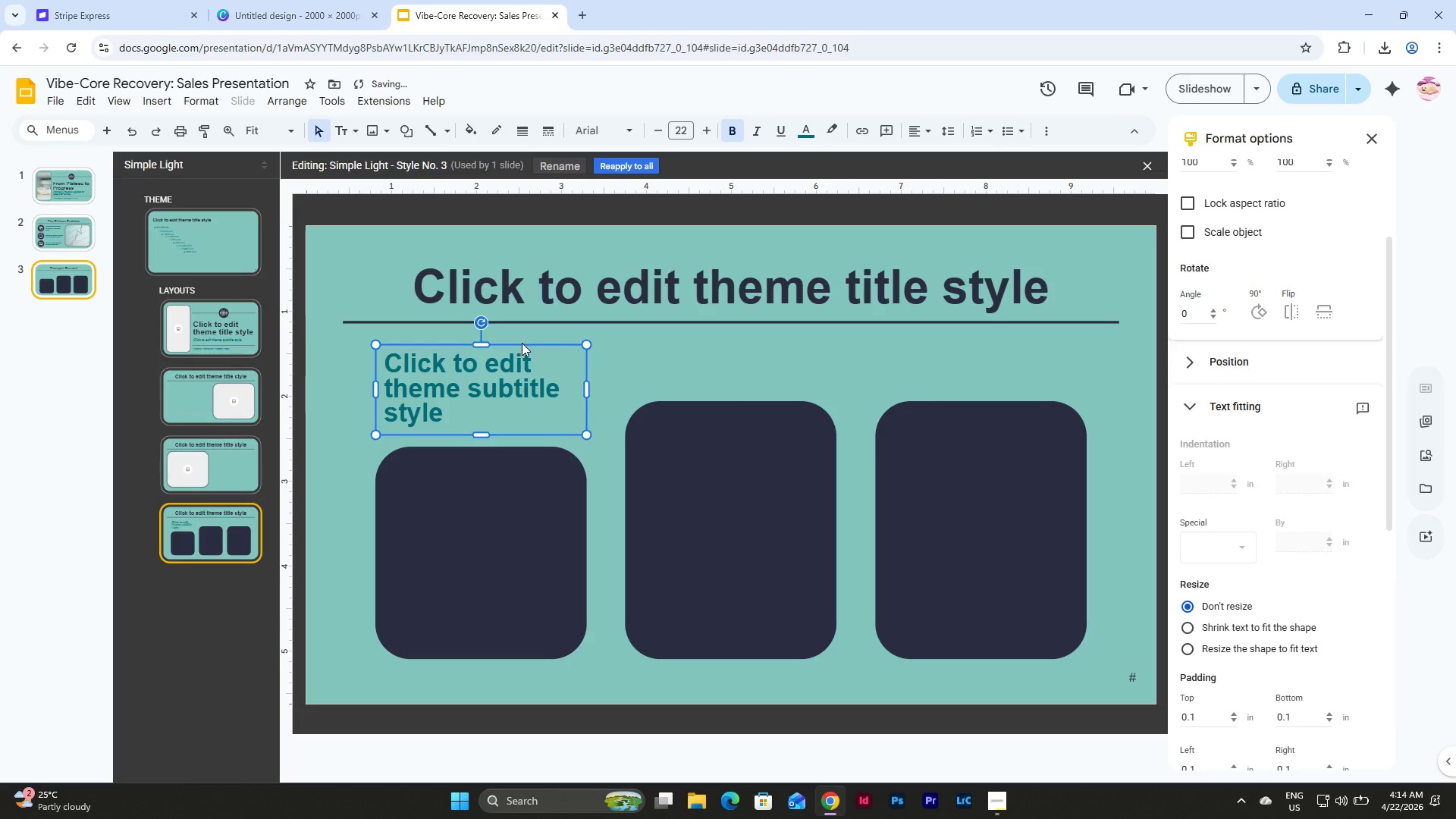 
left_click([522, 343])
 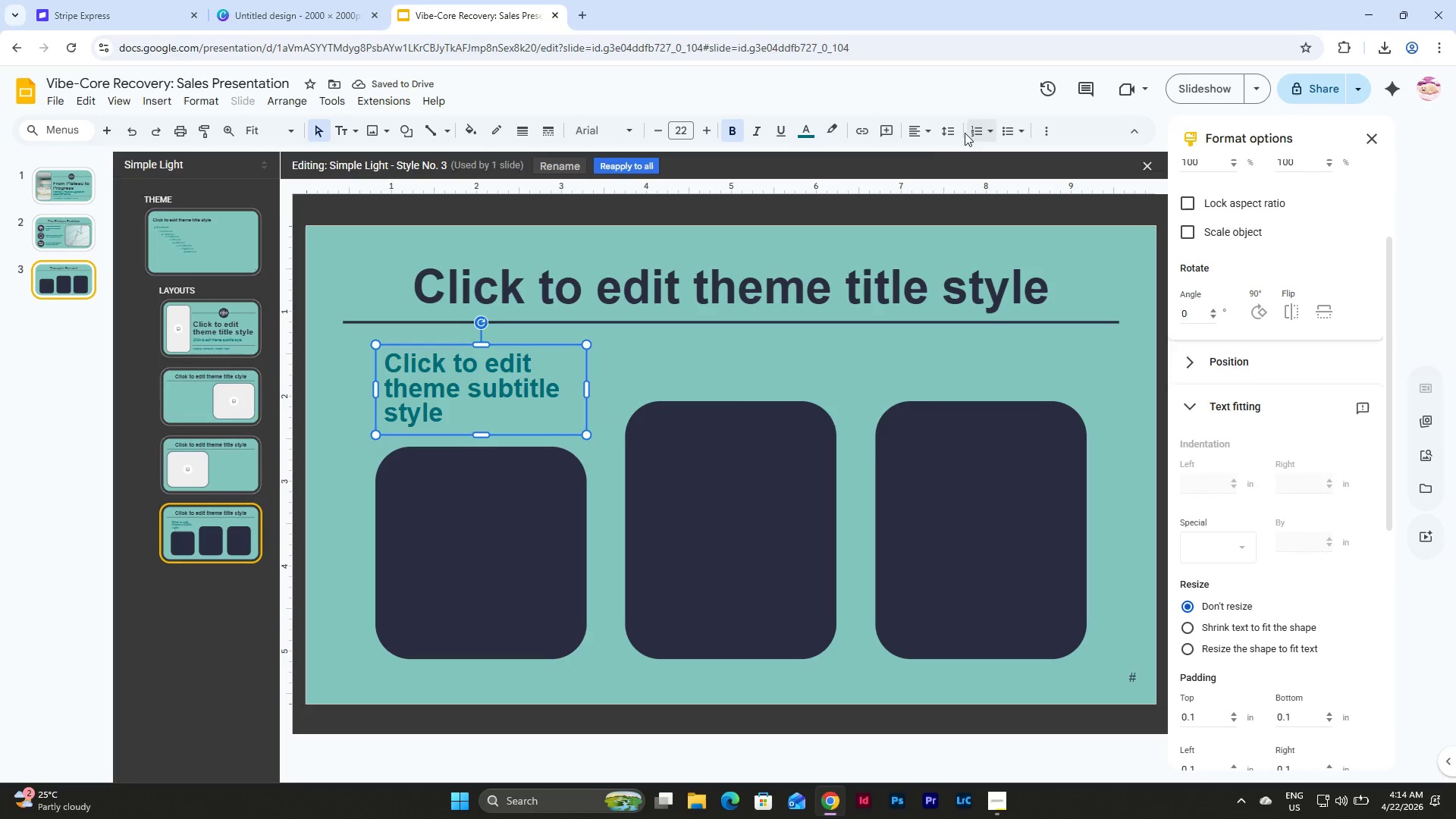 
left_click([920, 132])
 